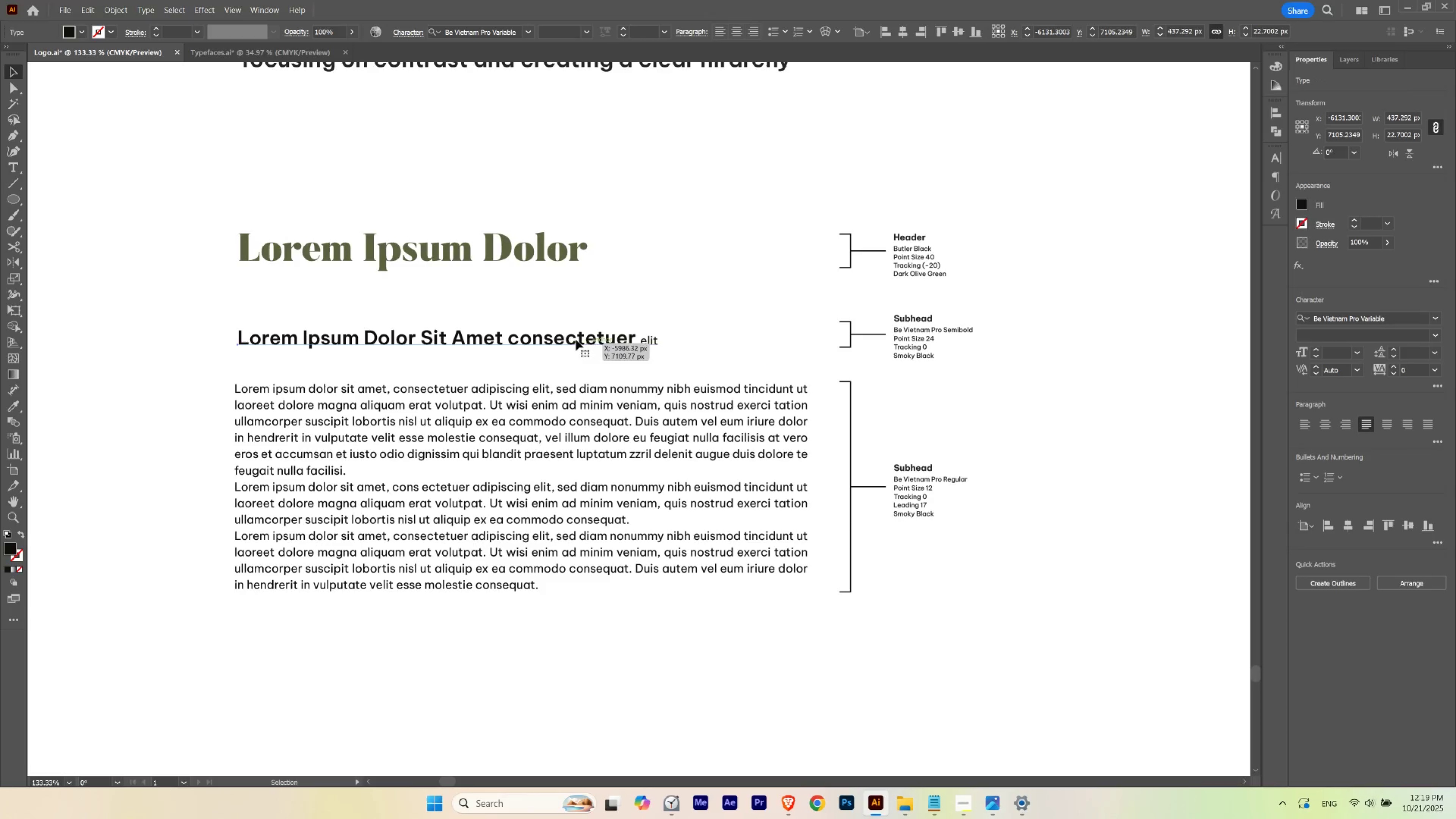 
key(I)
 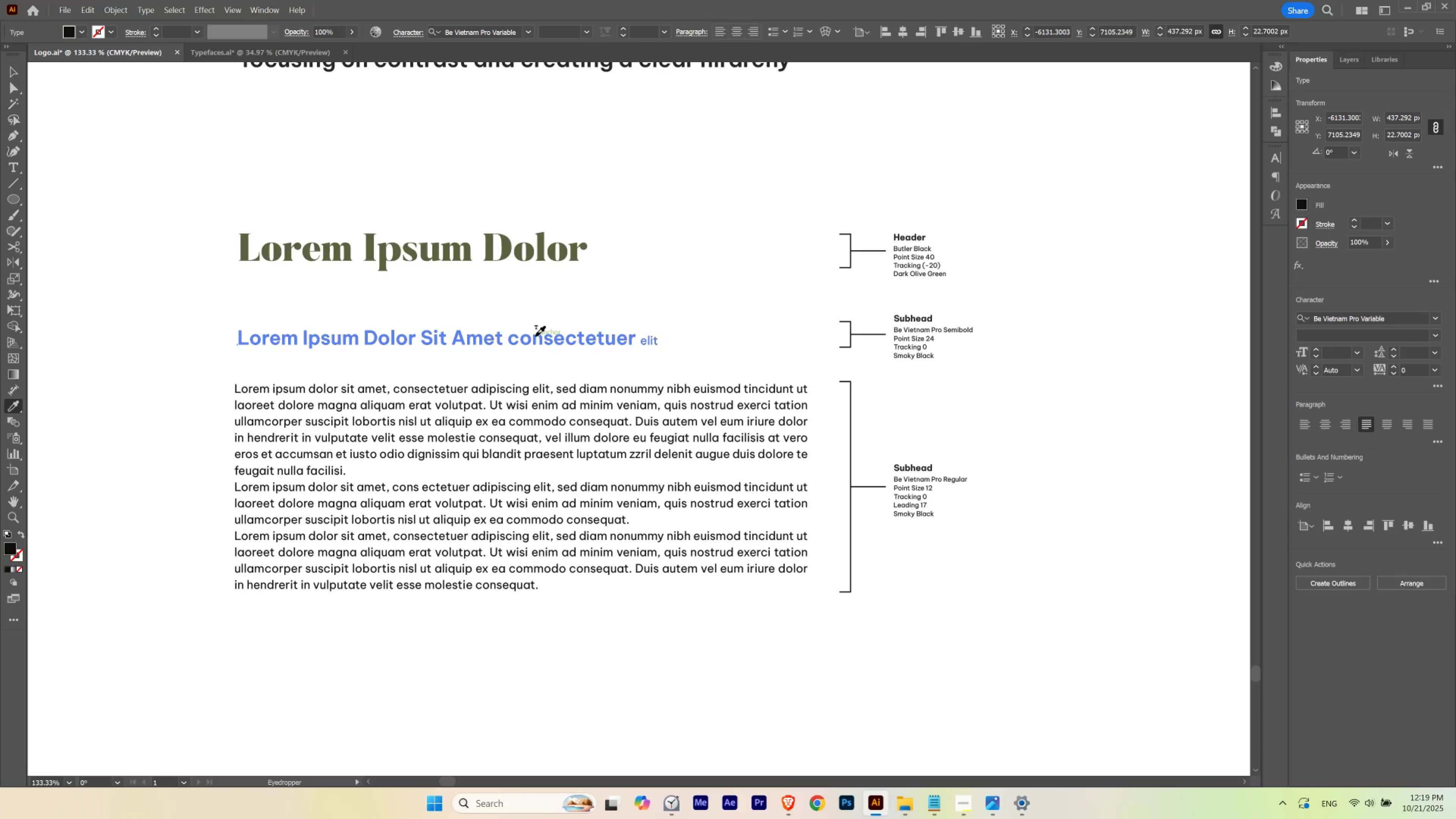 
left_click([535, 336])
 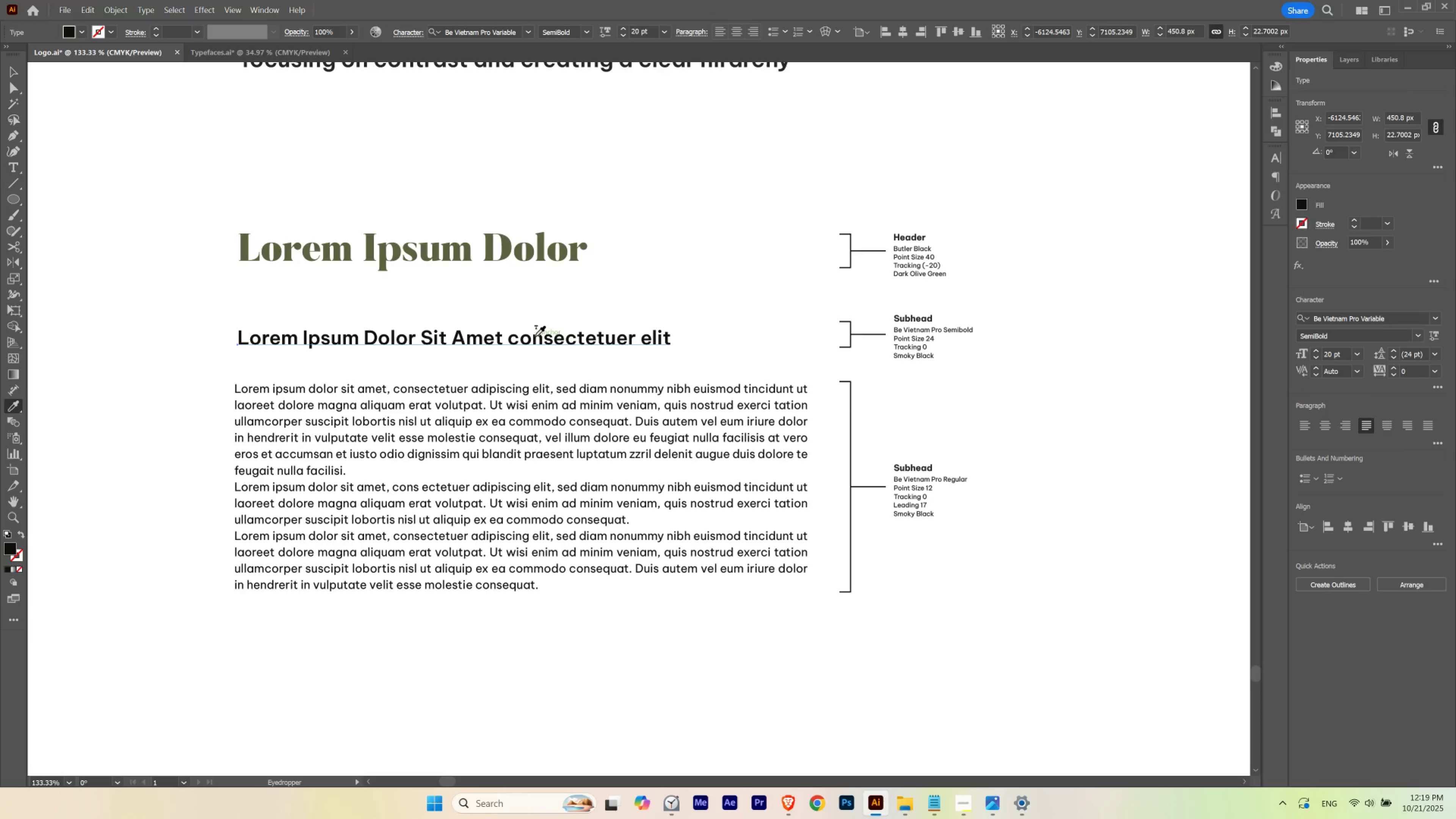 
key(V)
 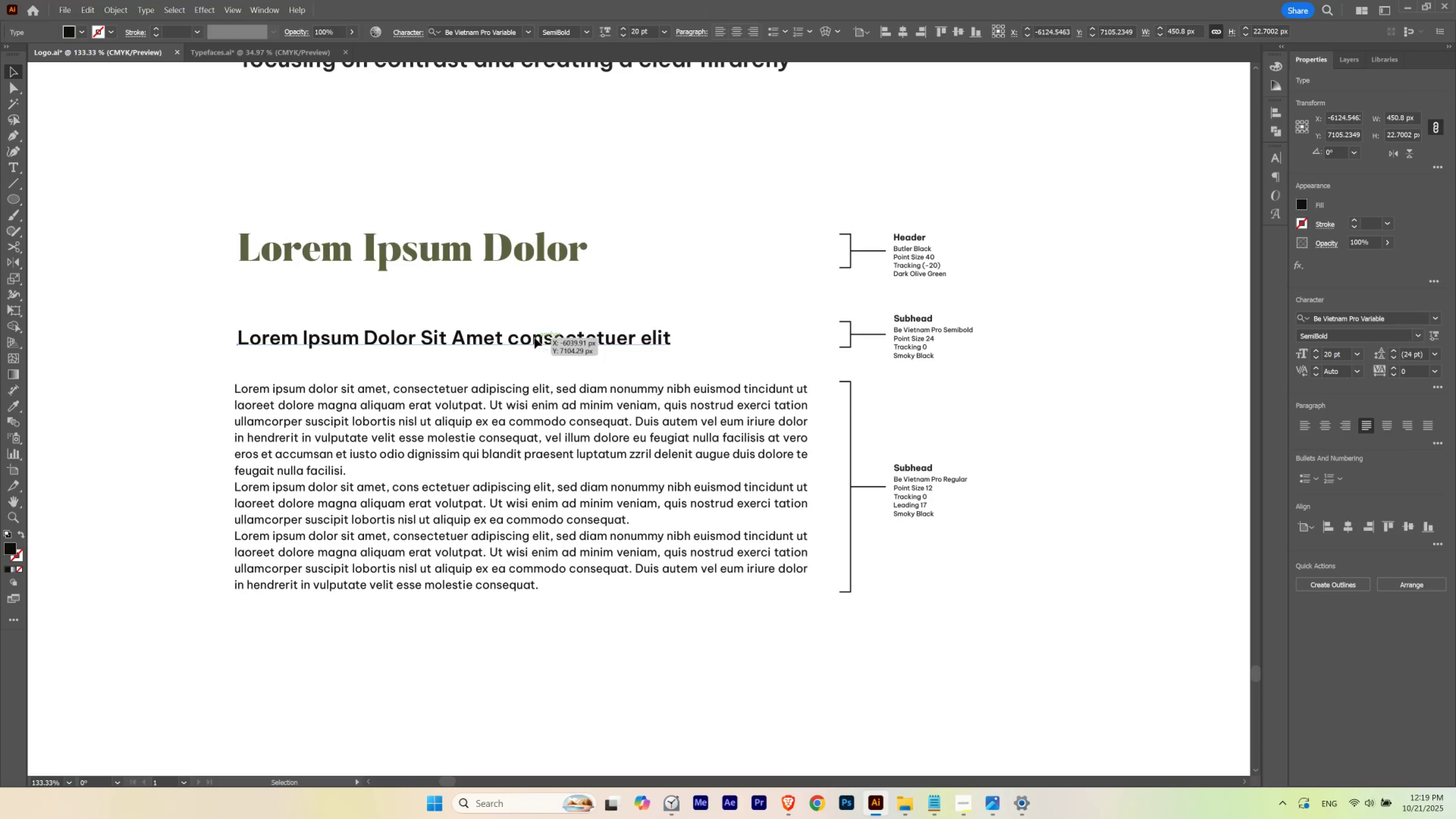 
left_click([534, 338])
 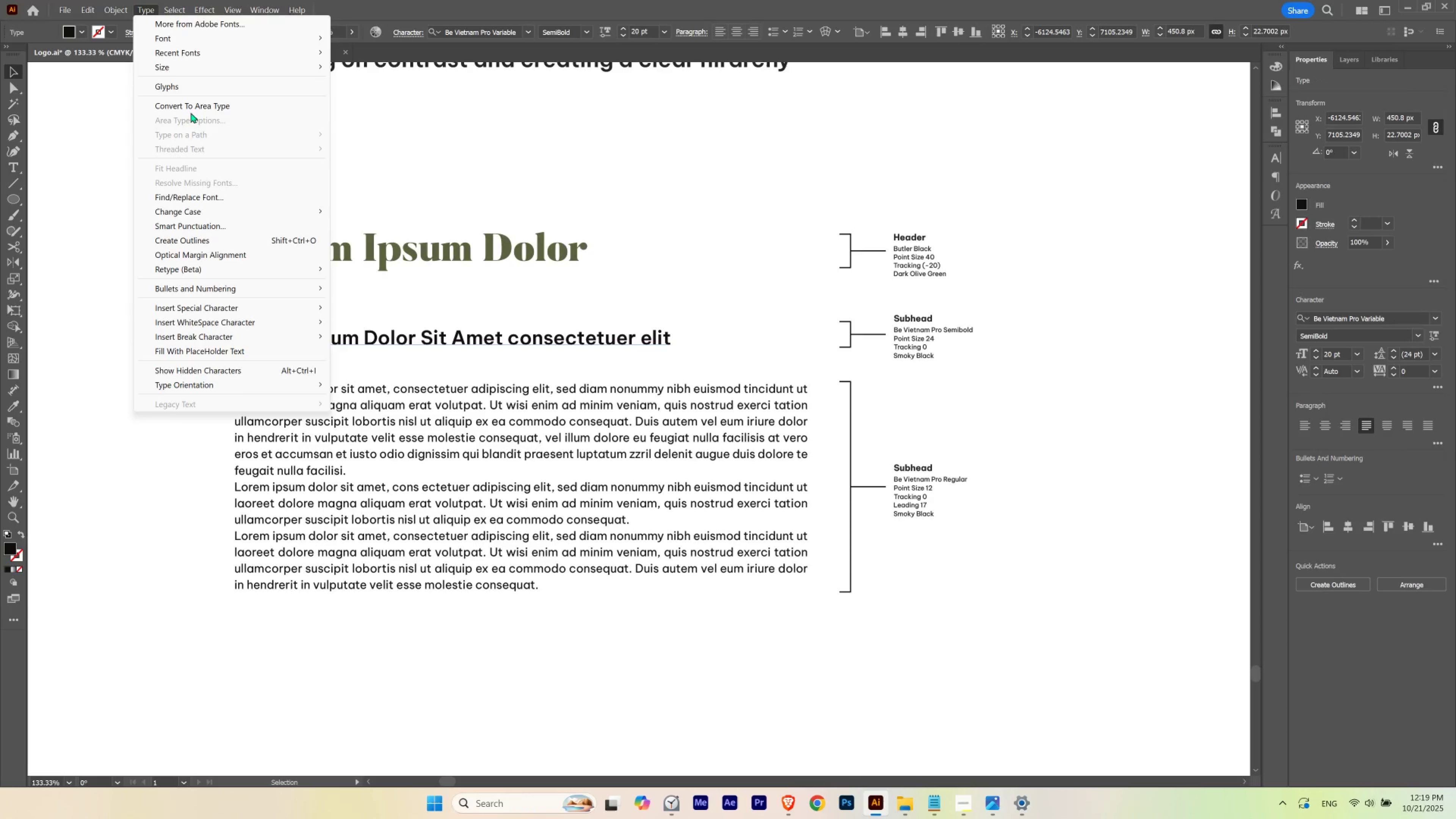 
left_click([205, 212])
 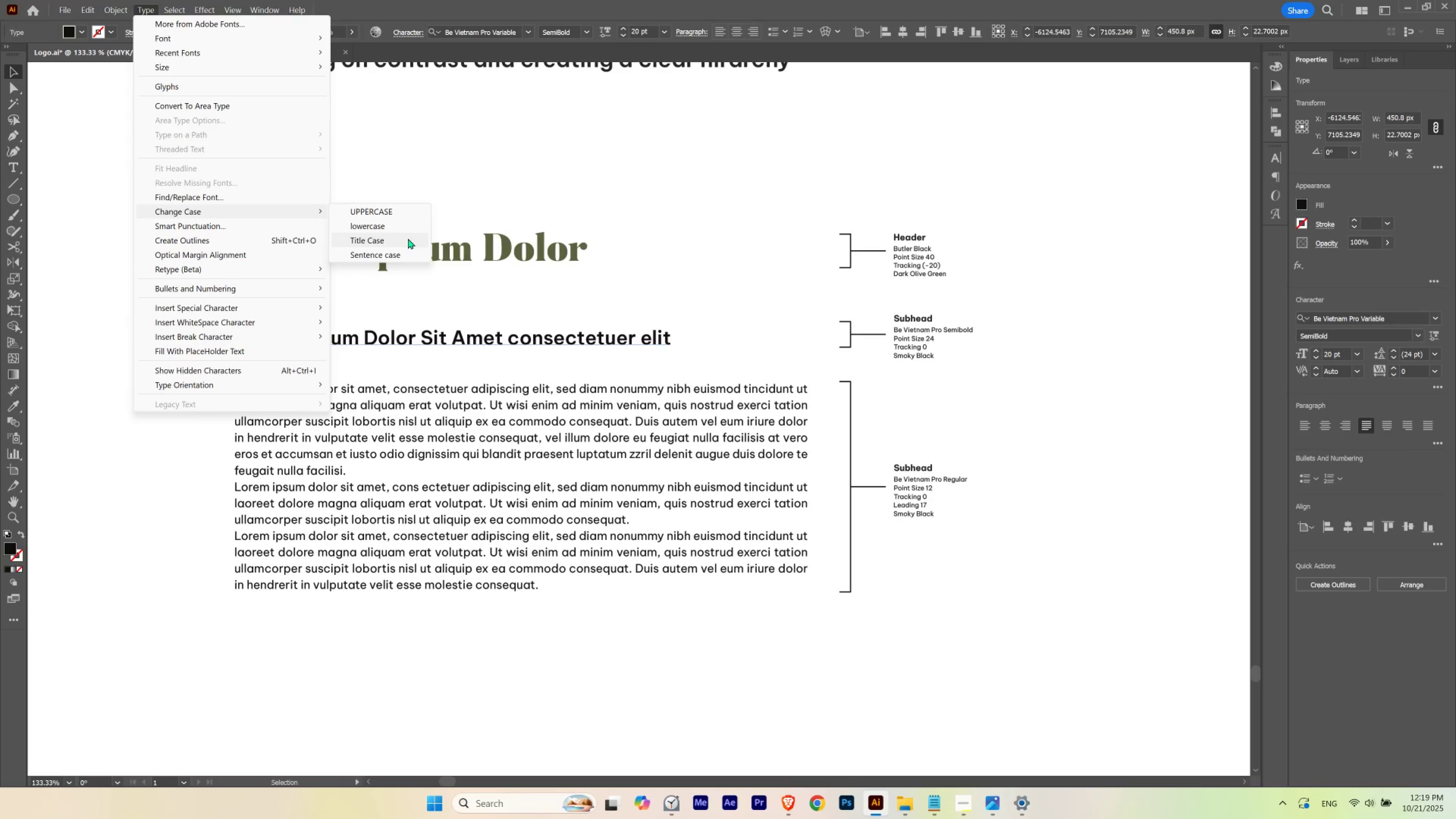 
left_click([408, 238])
 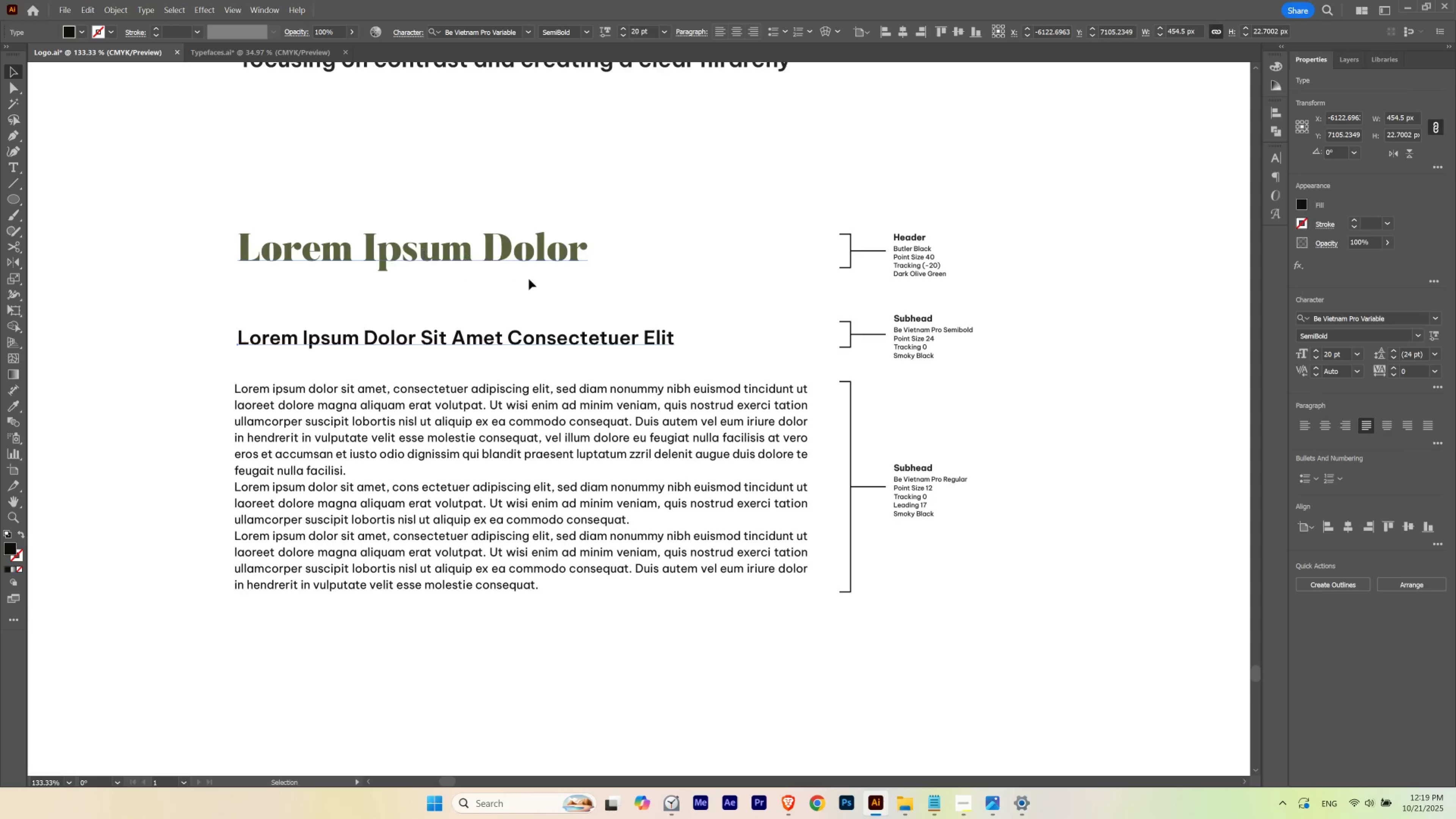 
key(Escape)
 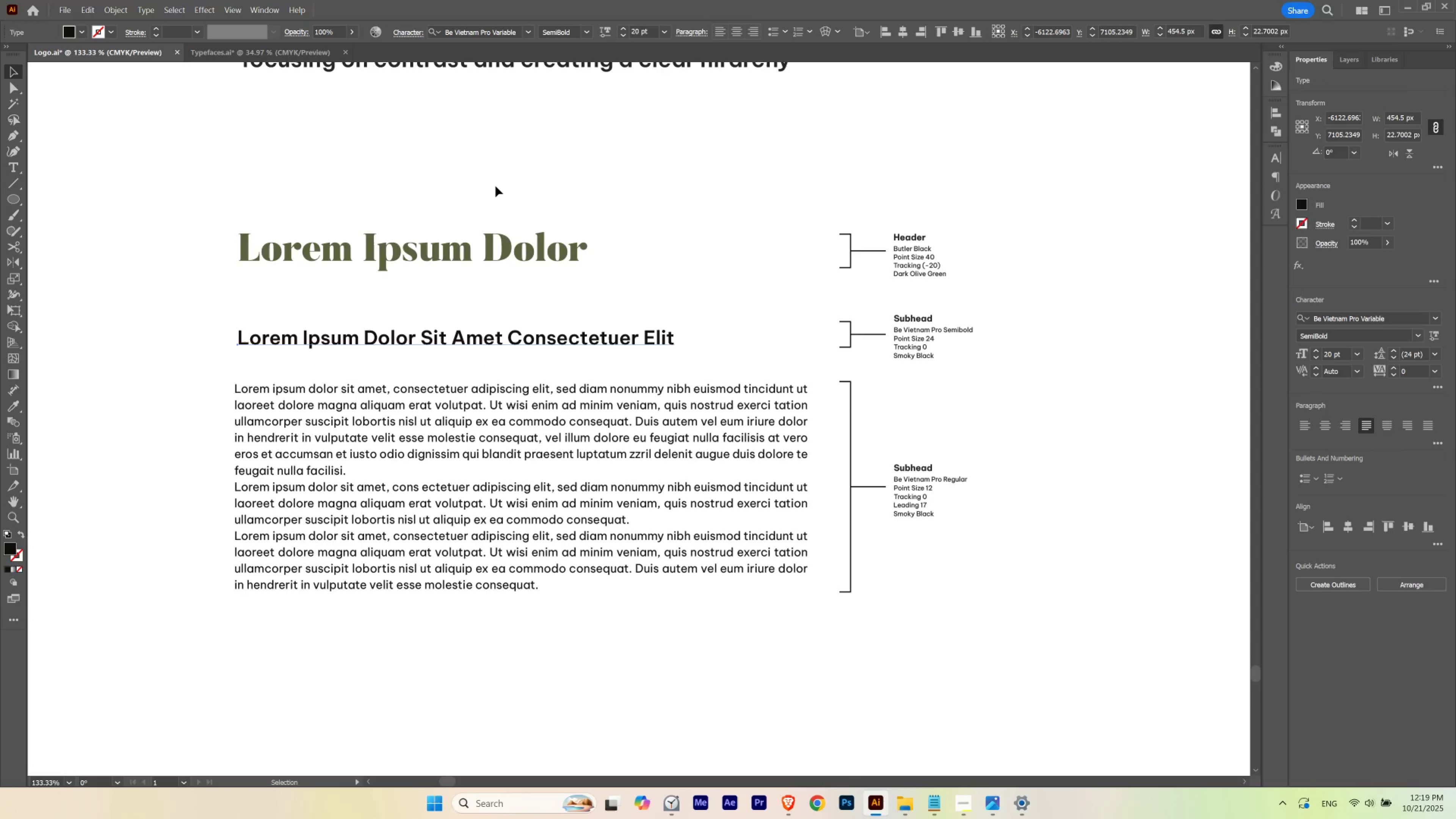 
left_click([495, 186])
 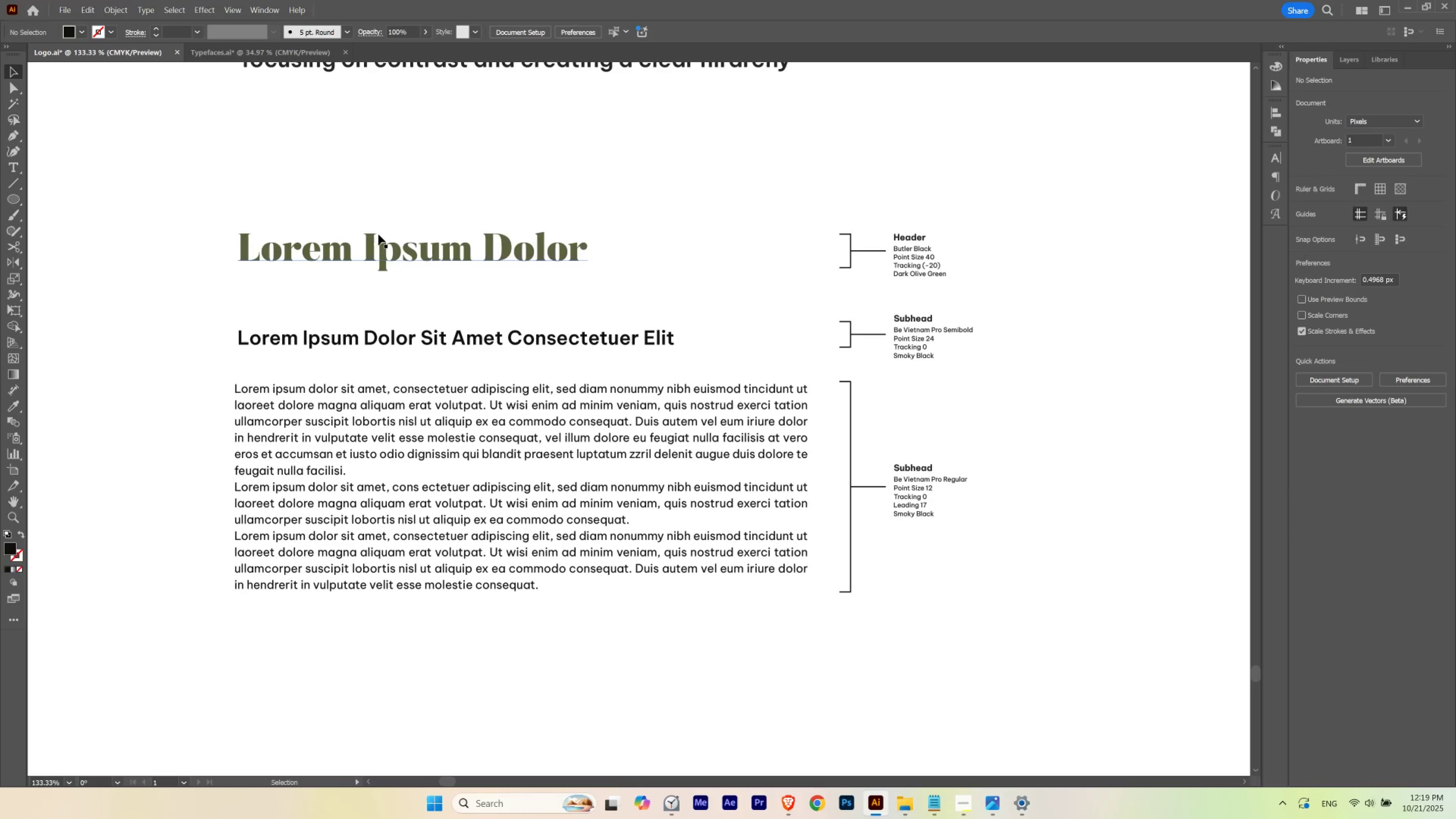 
left_click([378, 234])
 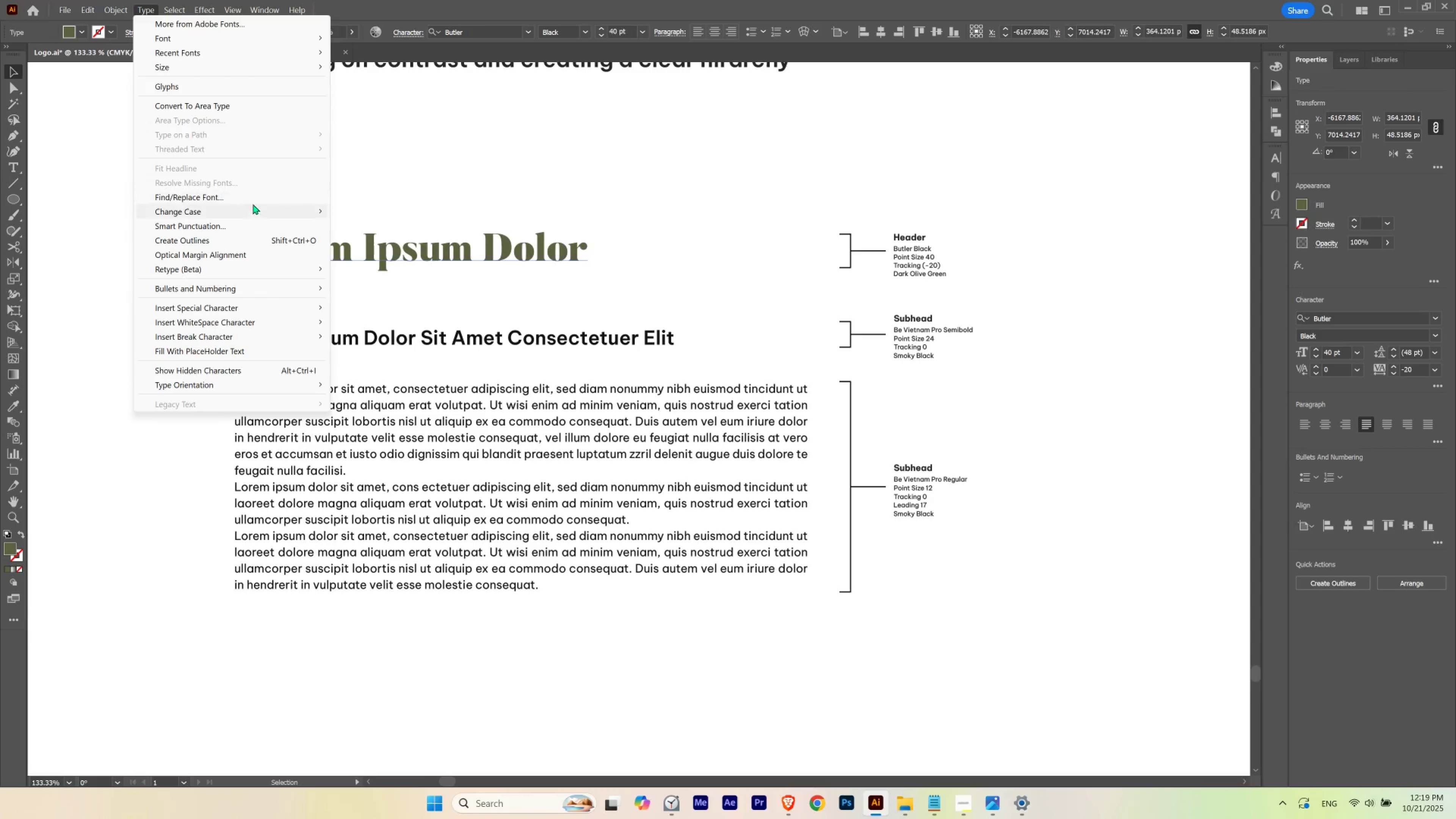 
left_click([251, 210])
 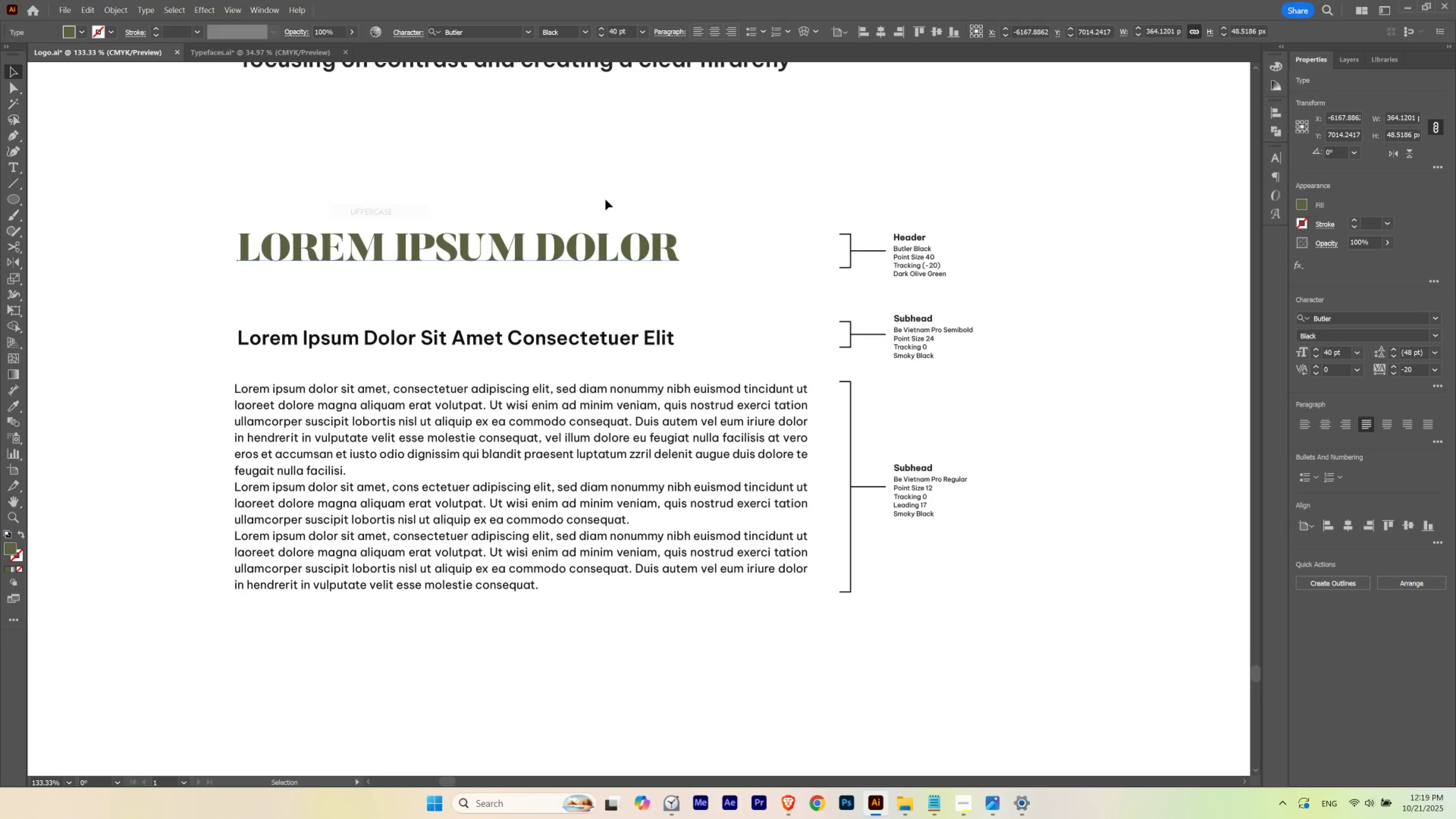 
double_click([605, 199])
 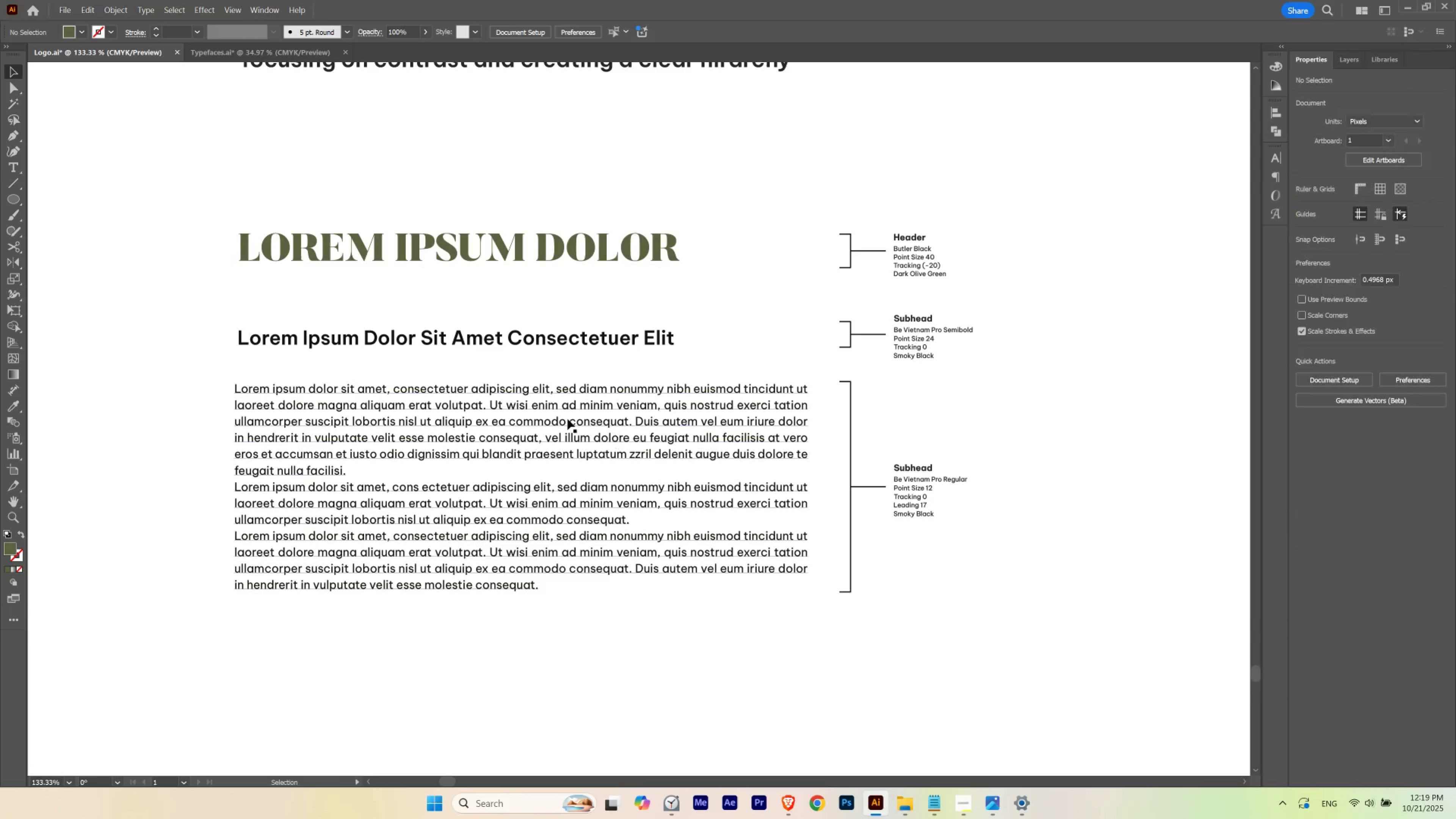 
hold_key(key=Space, duration=0.56)
 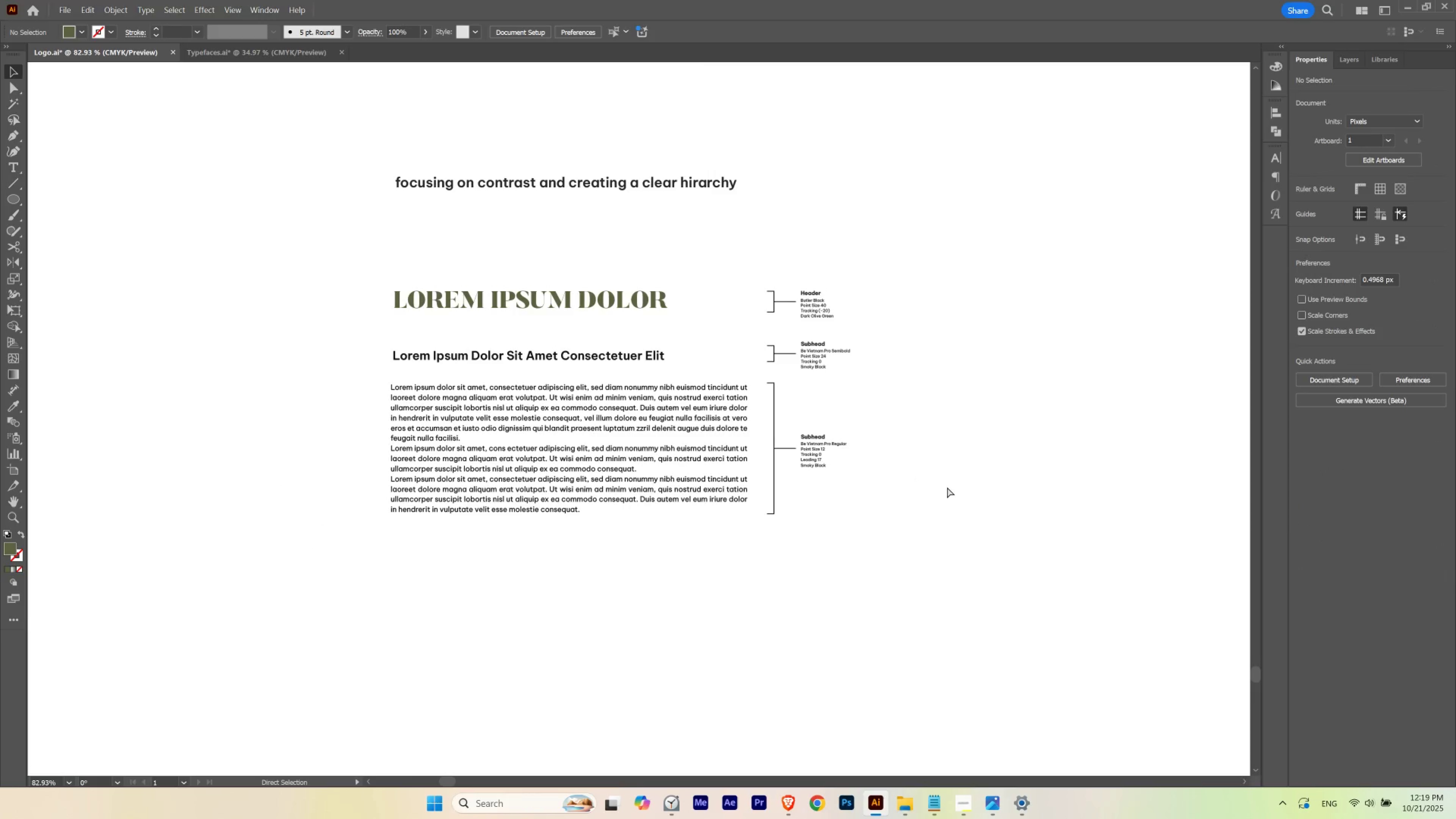 
key(Control+Z)
 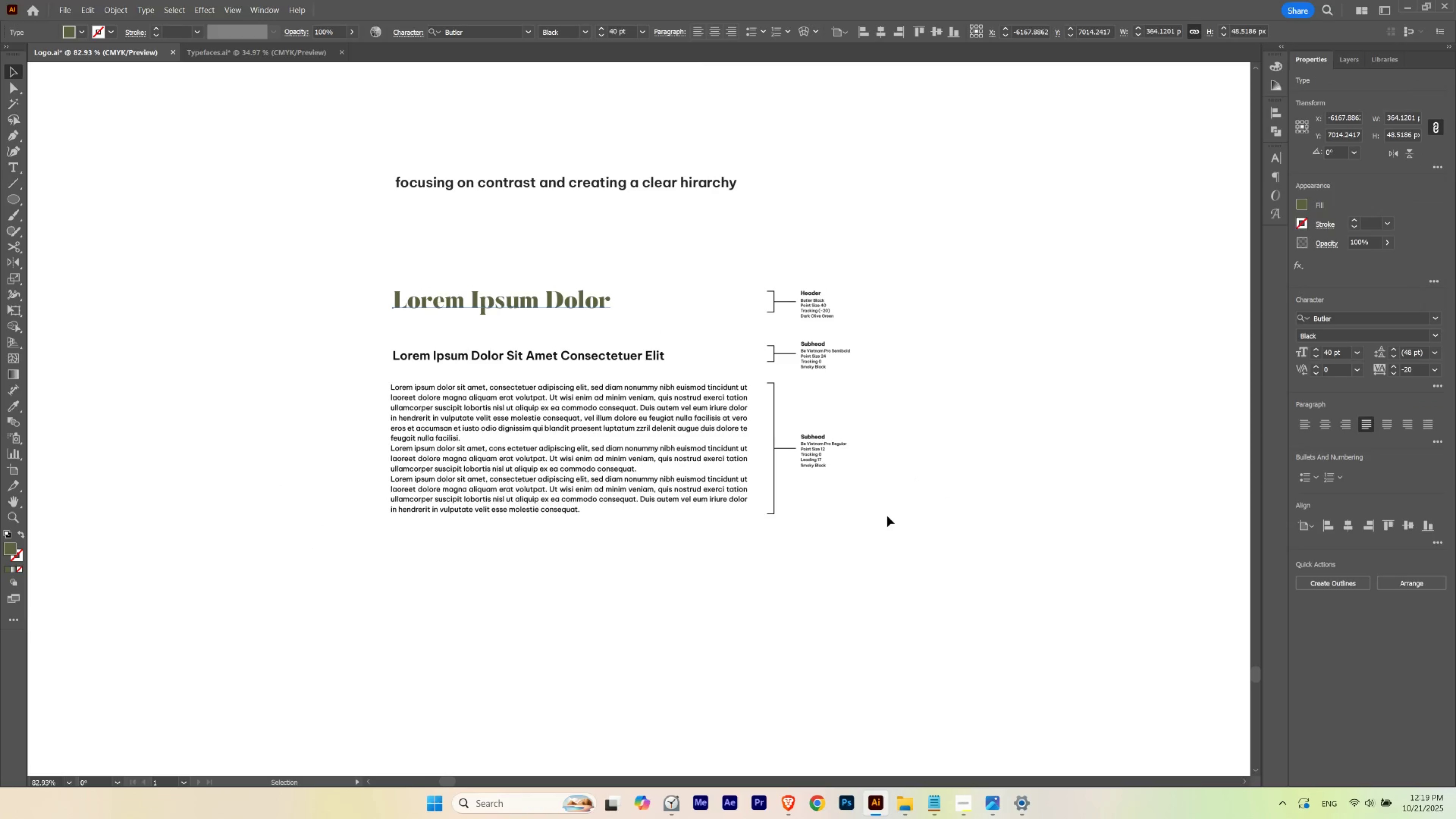 
key(Control+Shift+Z)
 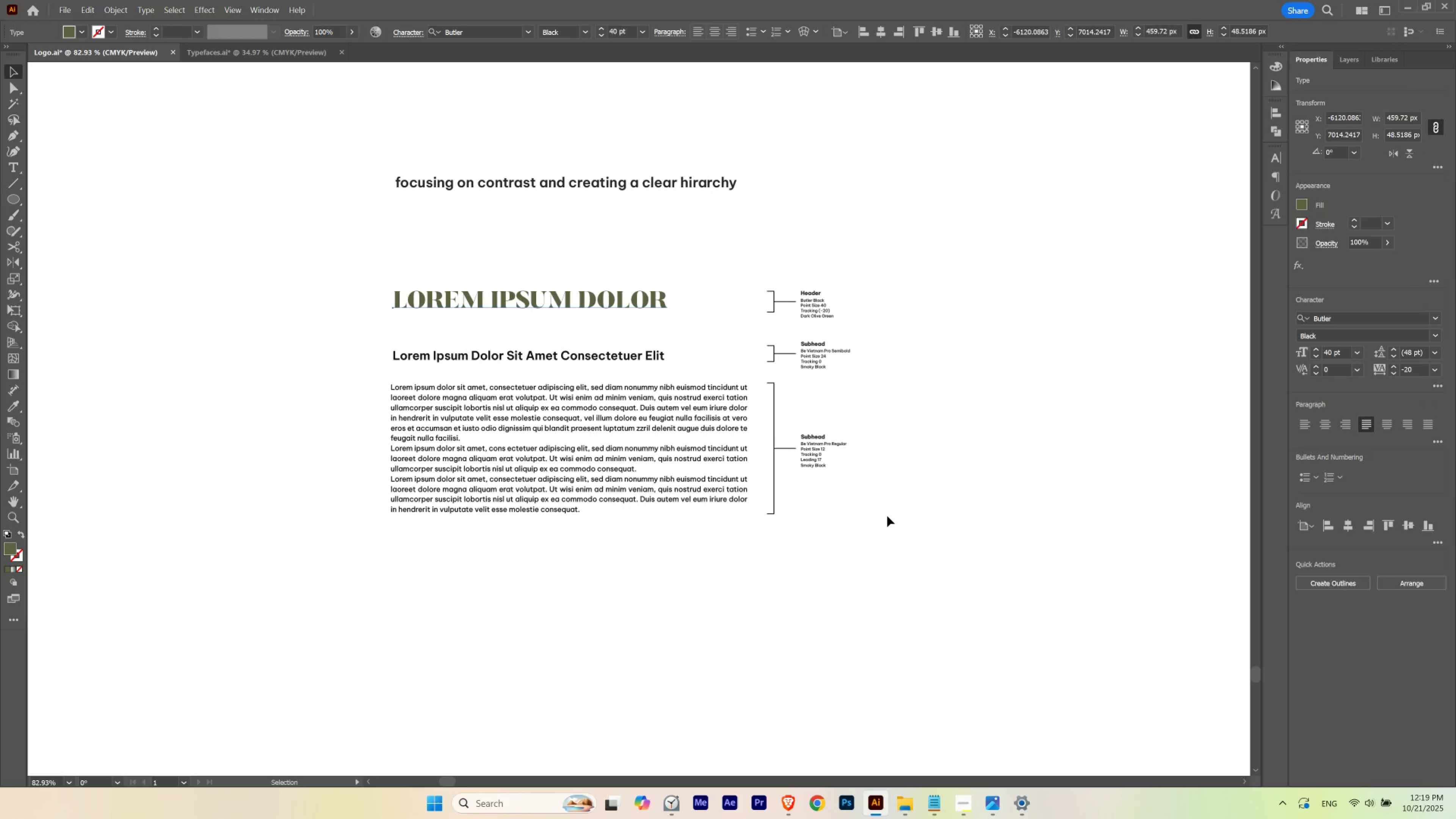 
key(Control+Z)
 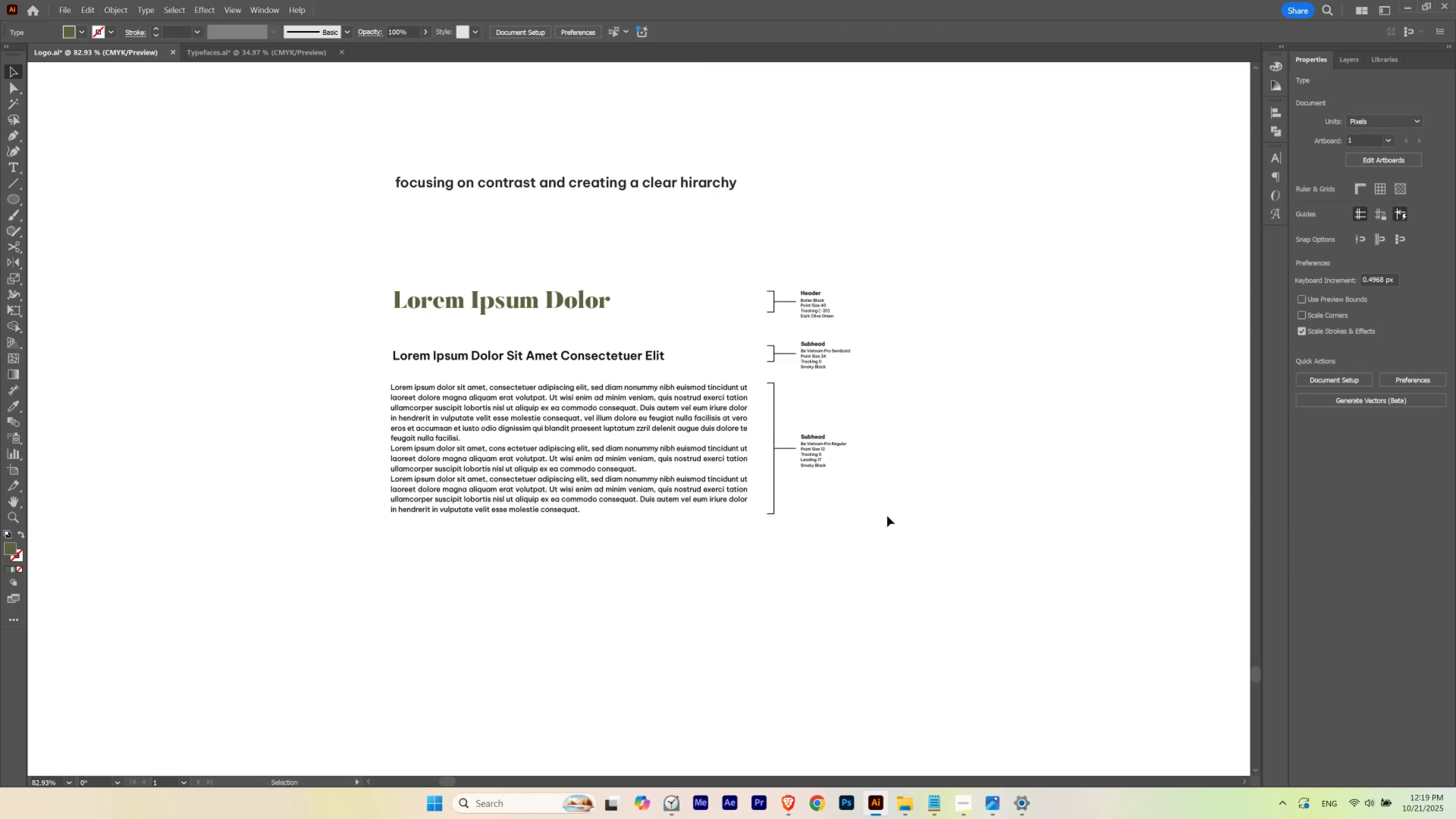 
left_click([887, 516])
 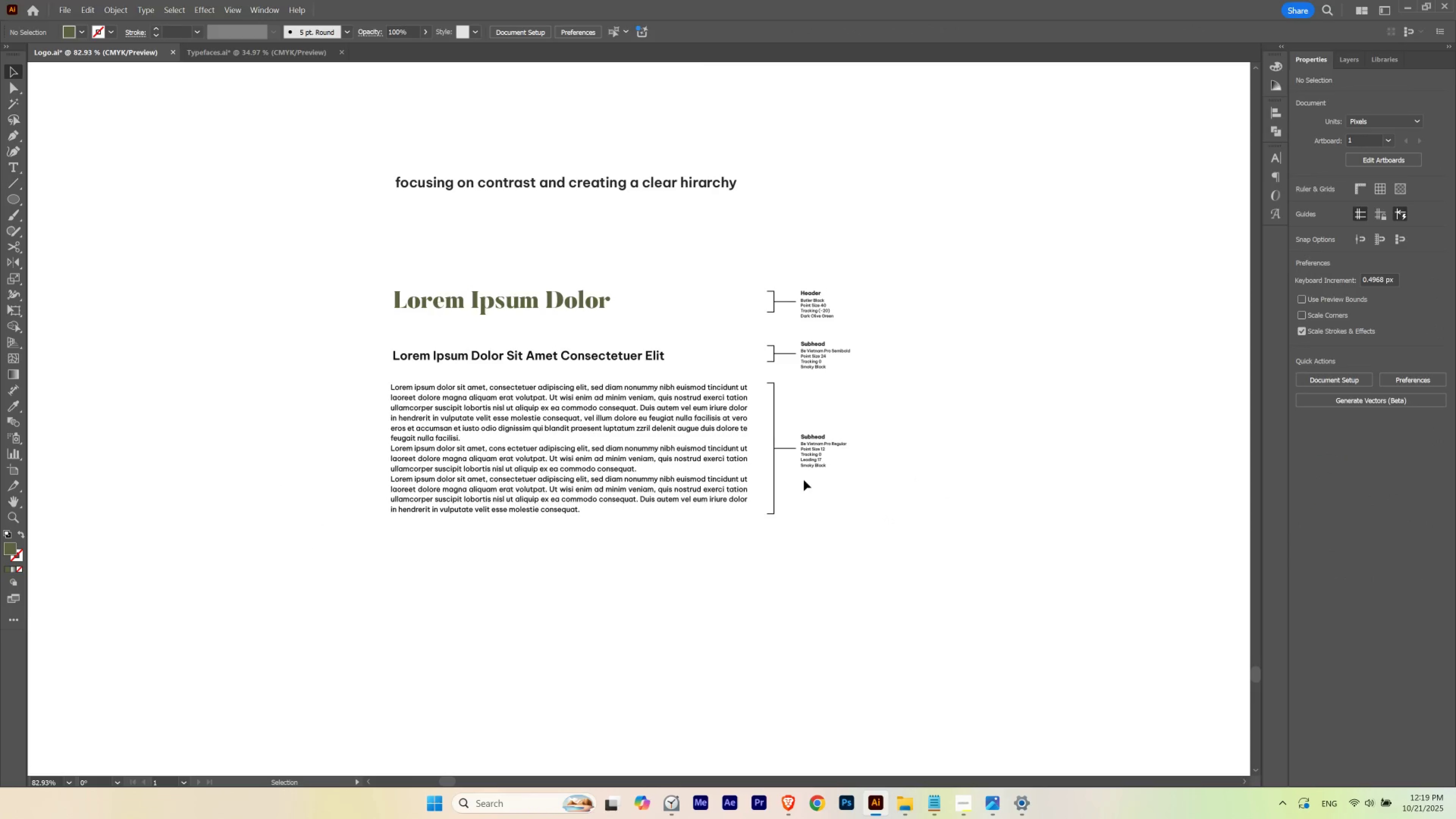 
hold_key(key=Space, duration=1.5)
 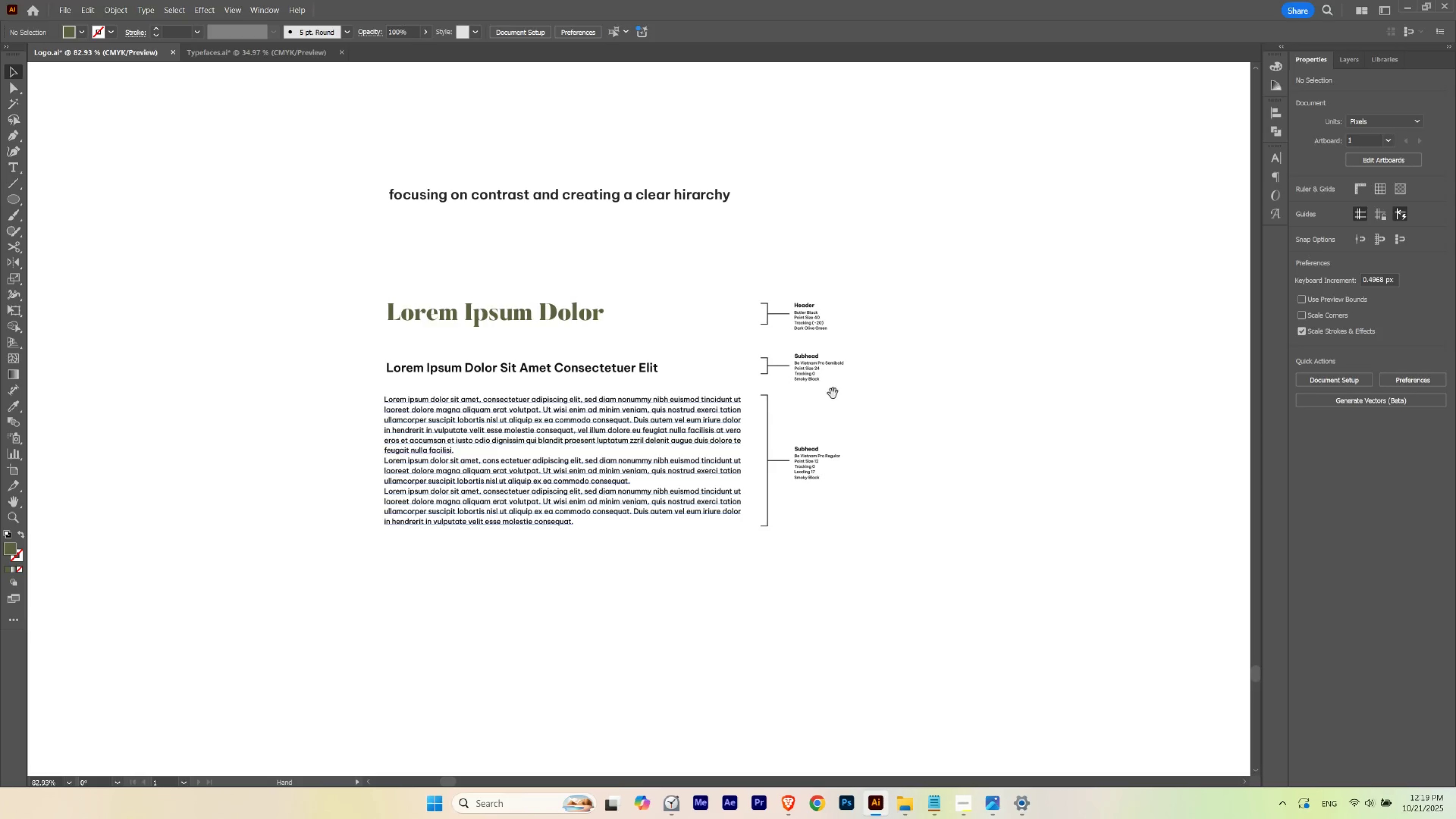 
hold_key(key=Space, duration=1.2)
 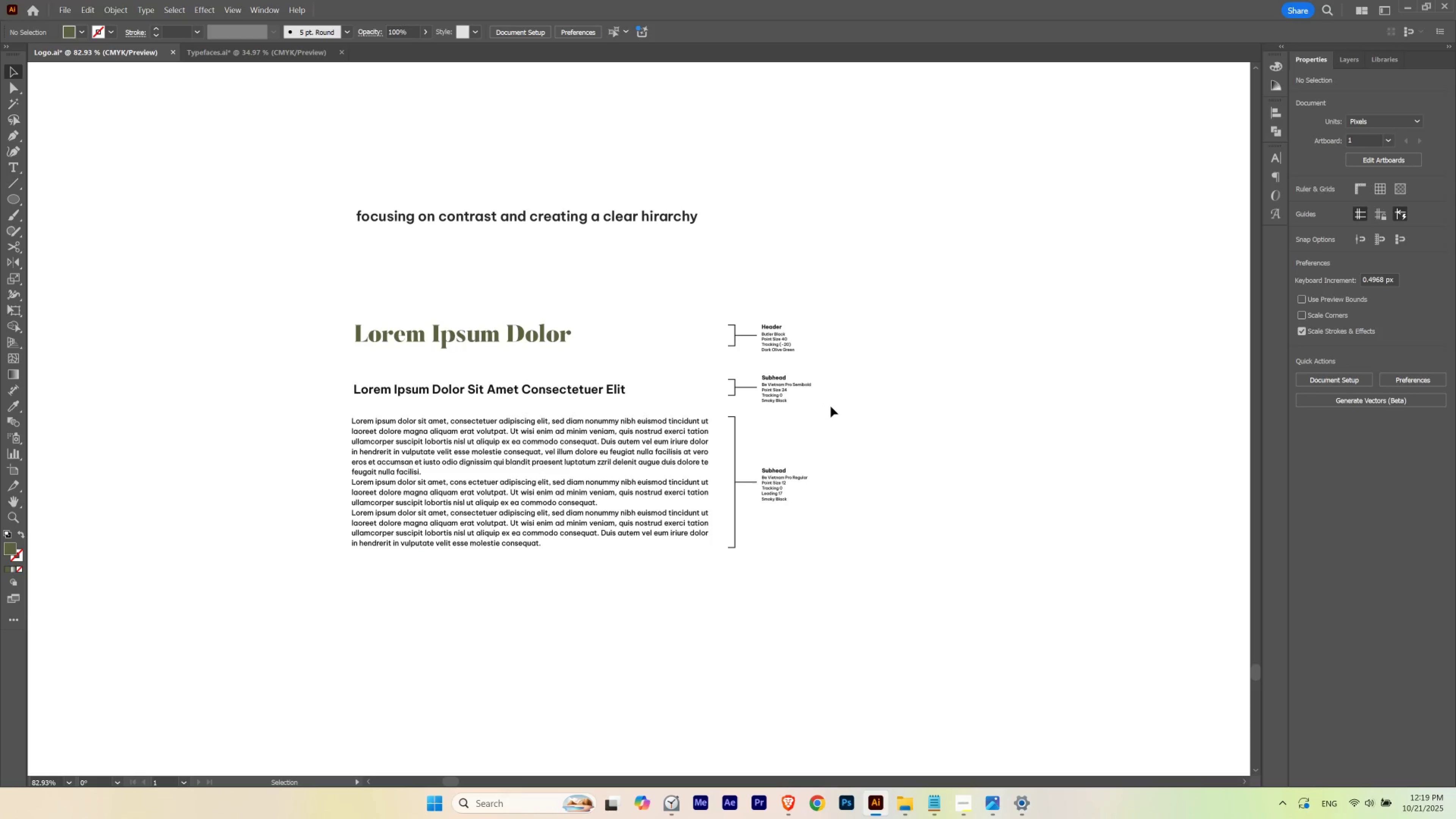 
left_click([831, 406])
 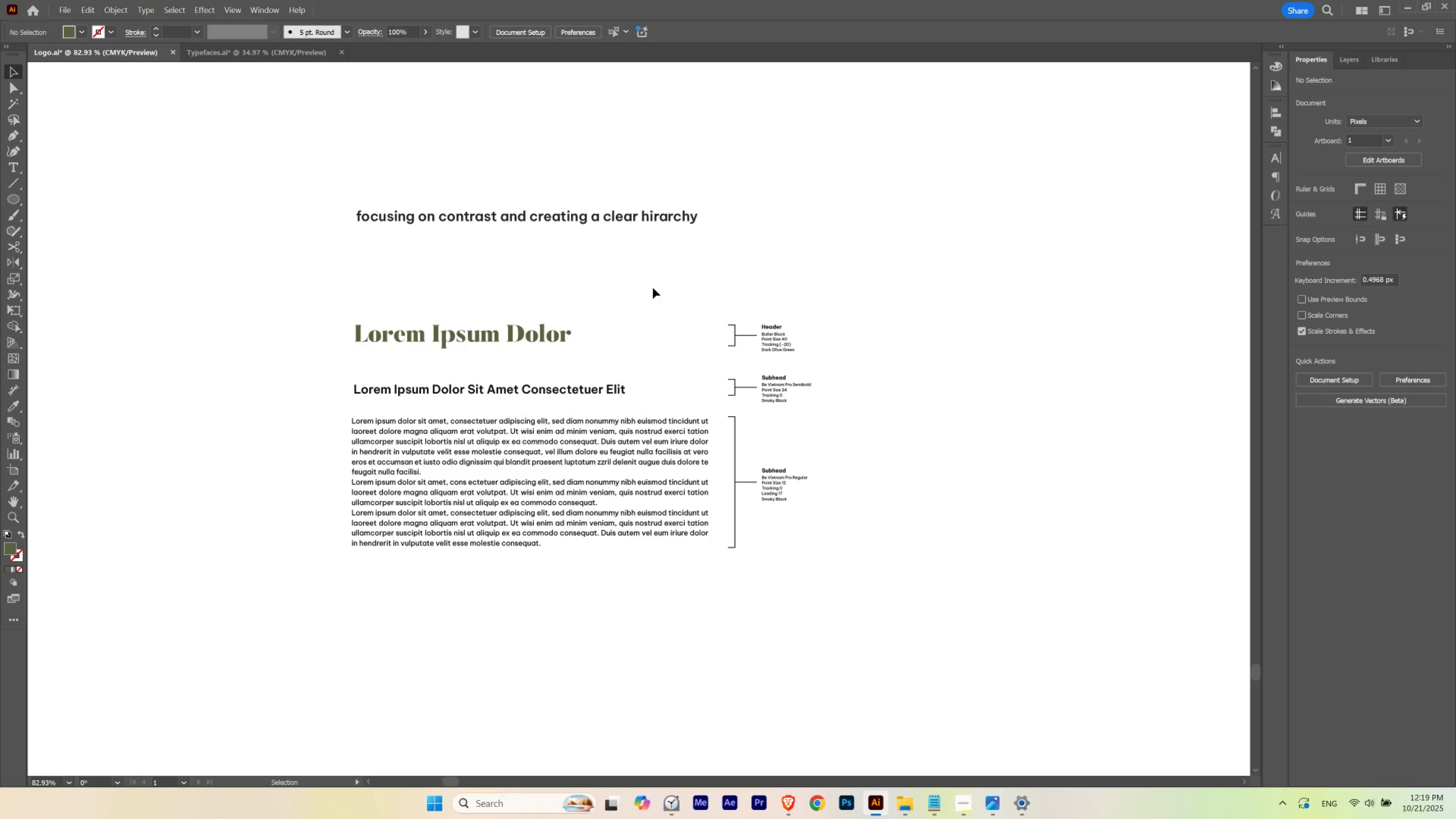 
hold_key(key=Space, duration=1.62)
 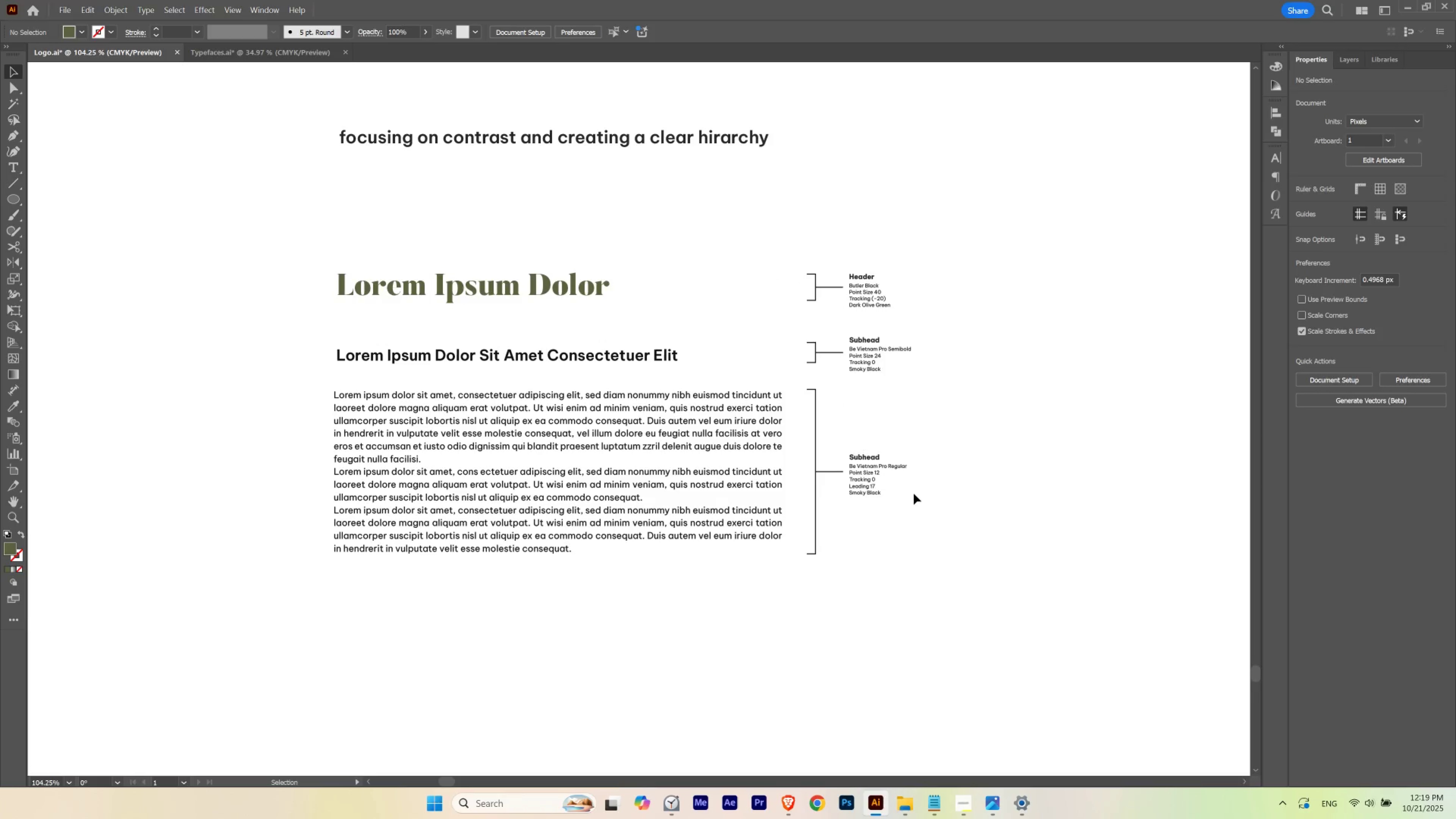 
hold_key(key=ControlLeft, duration=0.99)
 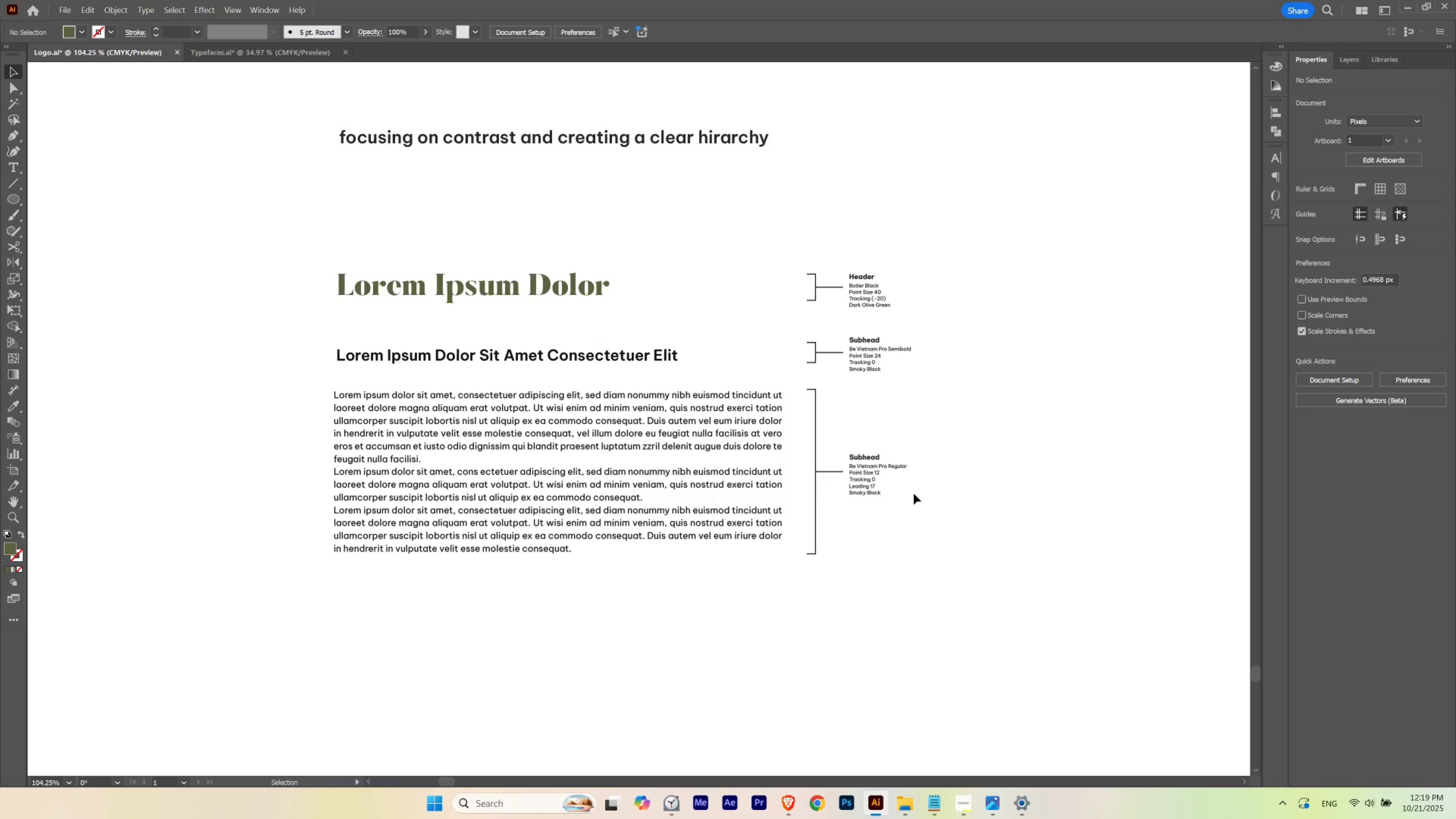 
wait(5.8)
 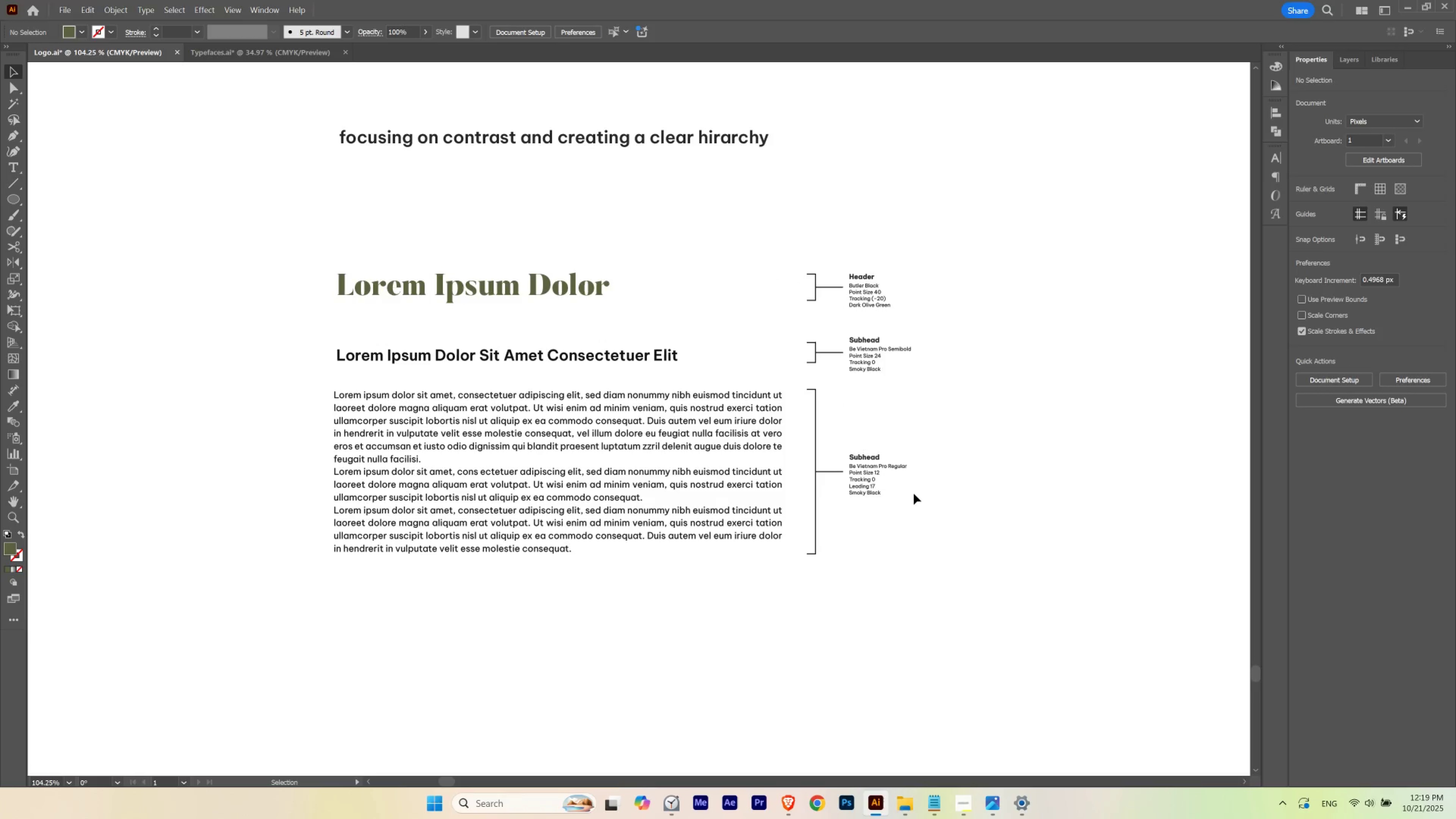 
hold_key(key=Space, duration=12.22)
 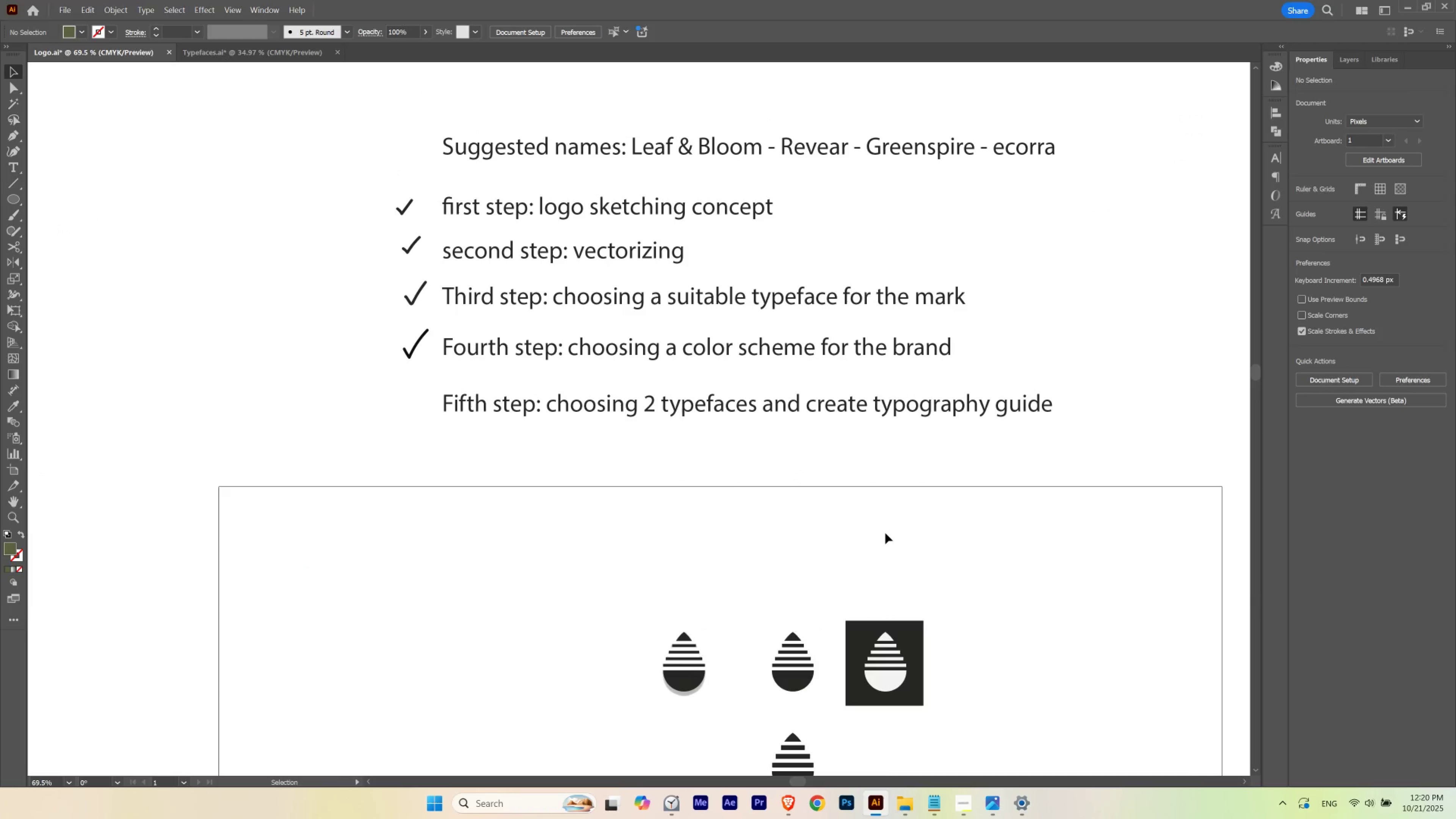 
hold_key(key=ControlLeft, duration=0.52)
 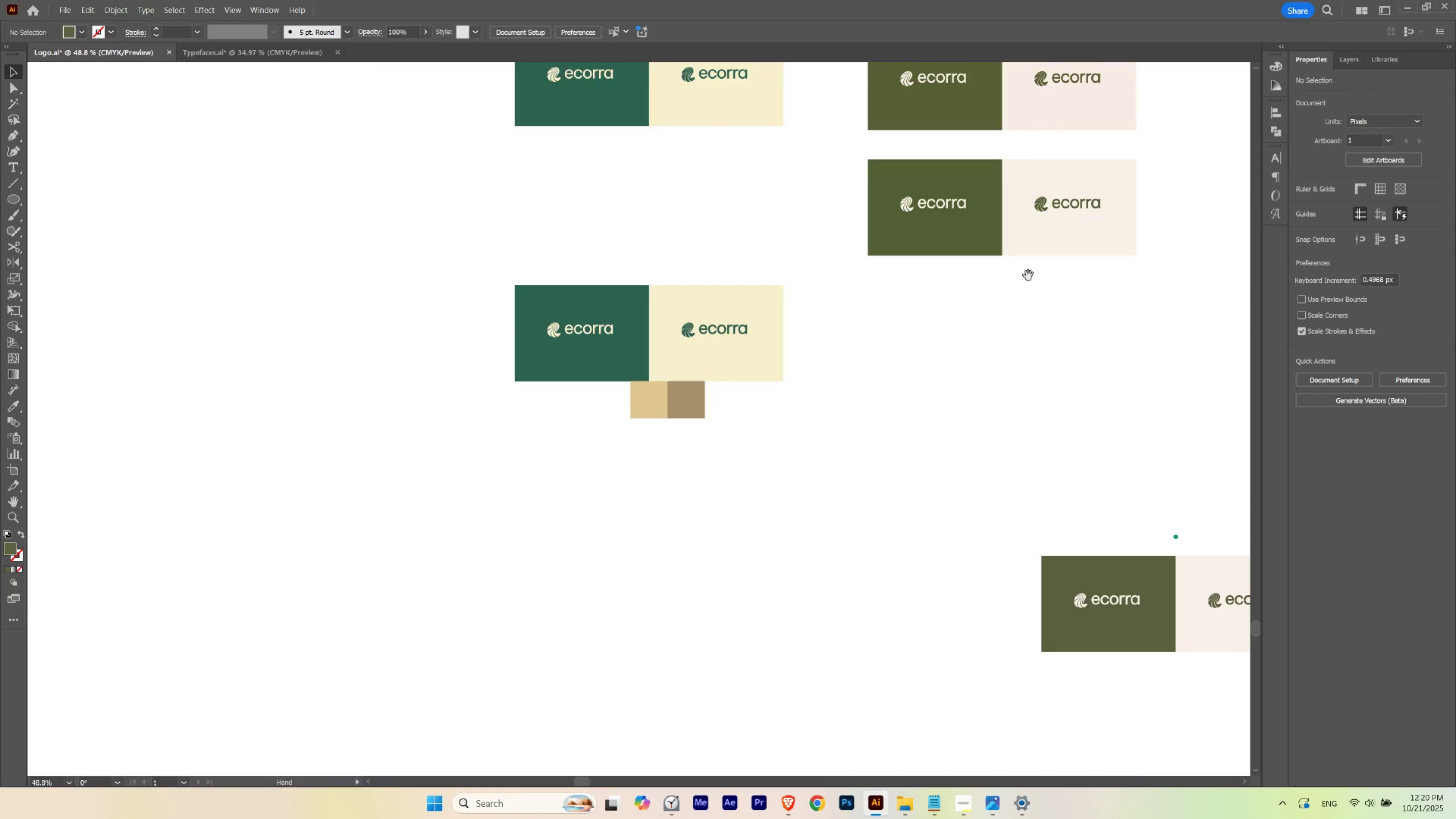 
hold_key(key=ControlLeft, duration=0.49)
 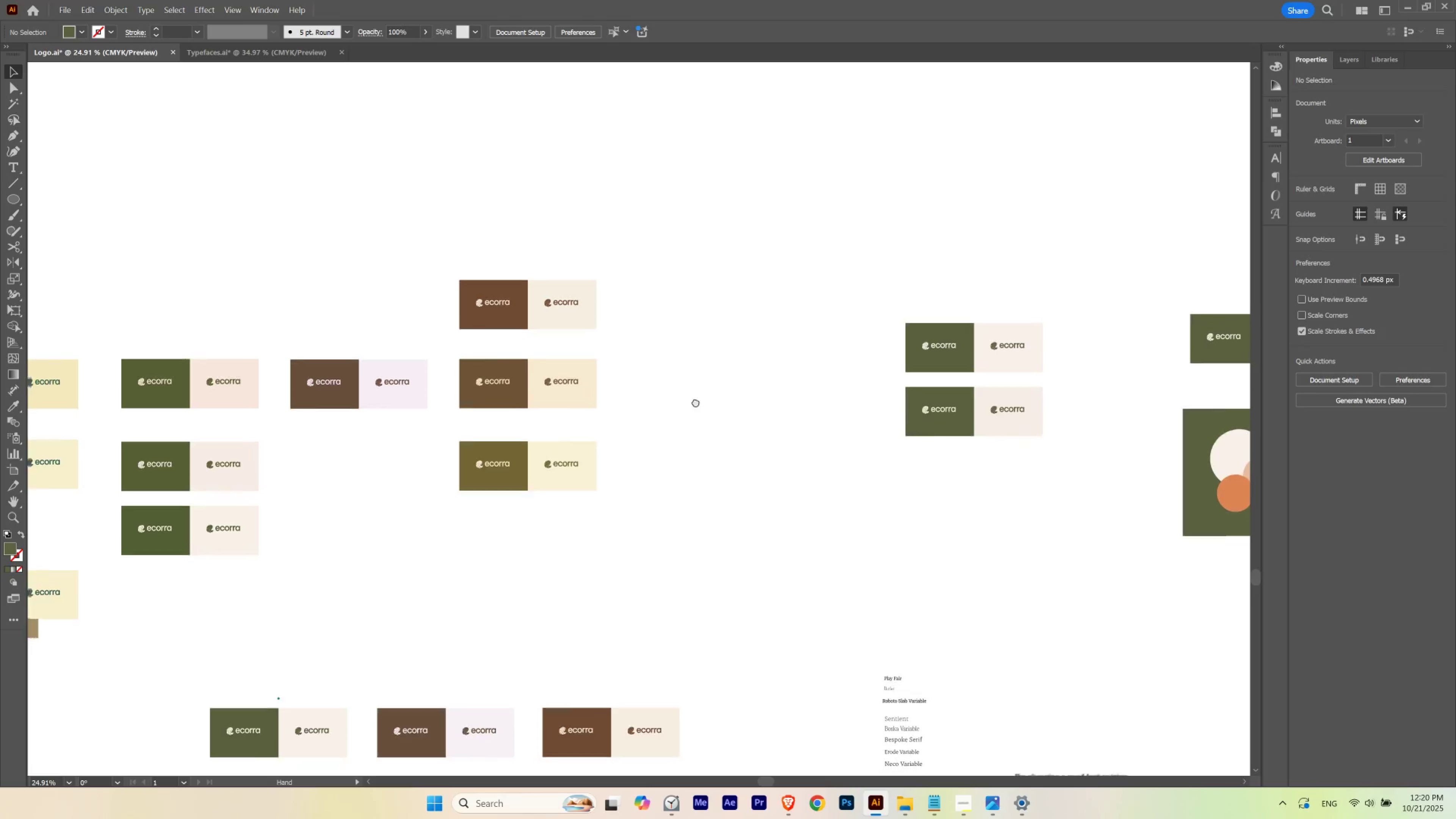 
hold_key(key=ControlLeft, duration=0.38)
 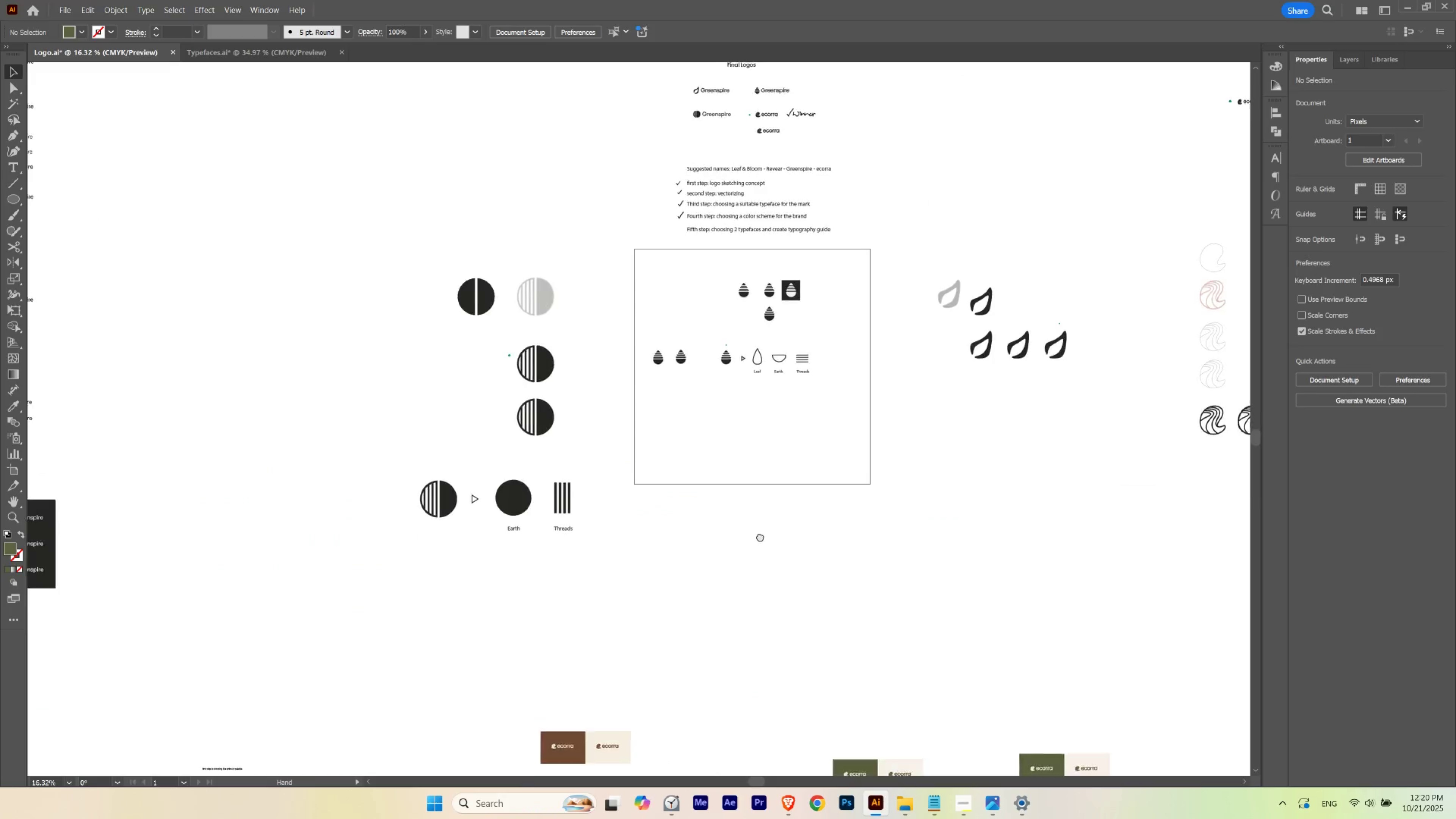 
hold_key(key=ControlLeft, duration=0.77)
 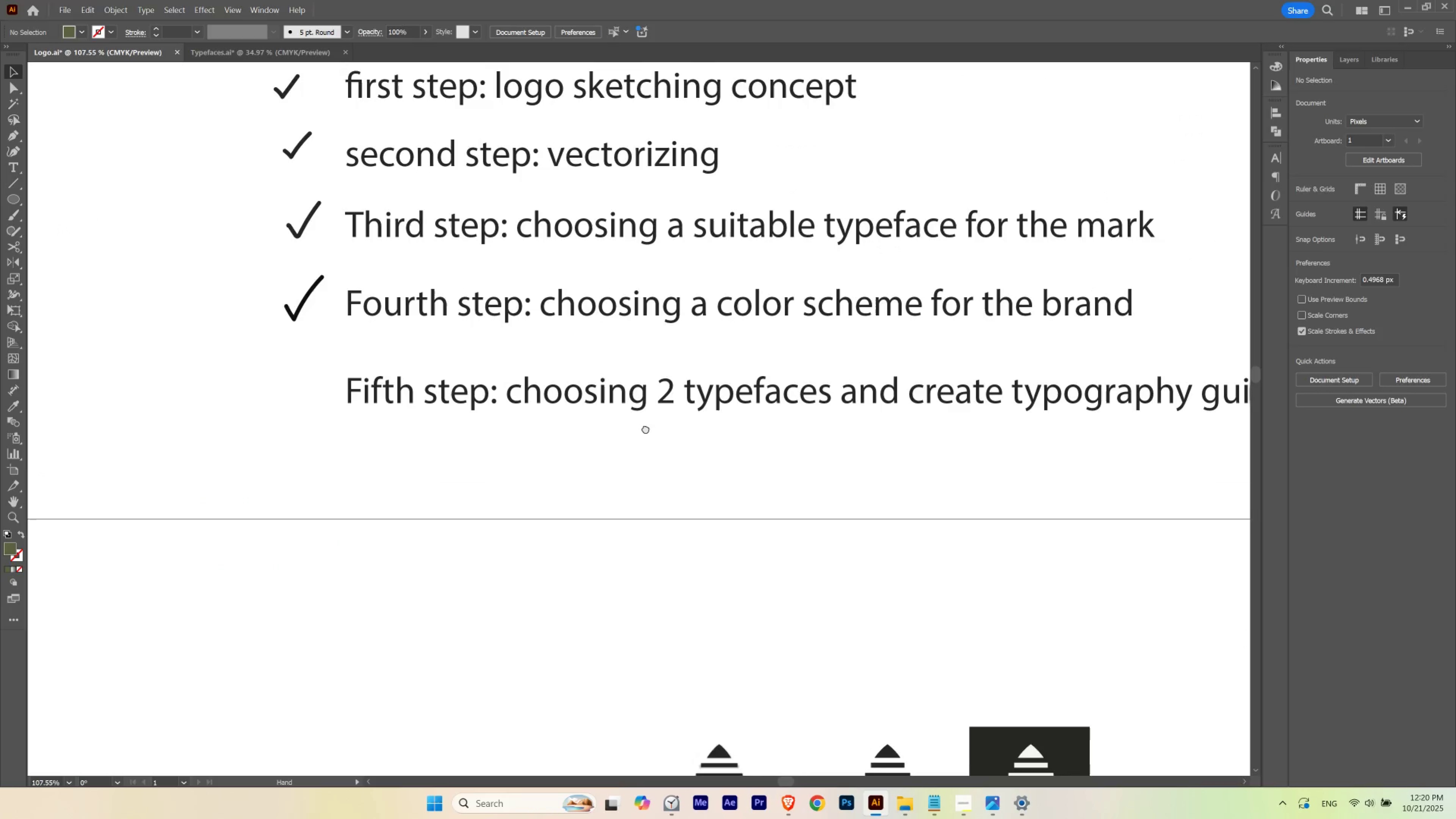 
hold_key(key=ControlLeft, duration=0.65)
 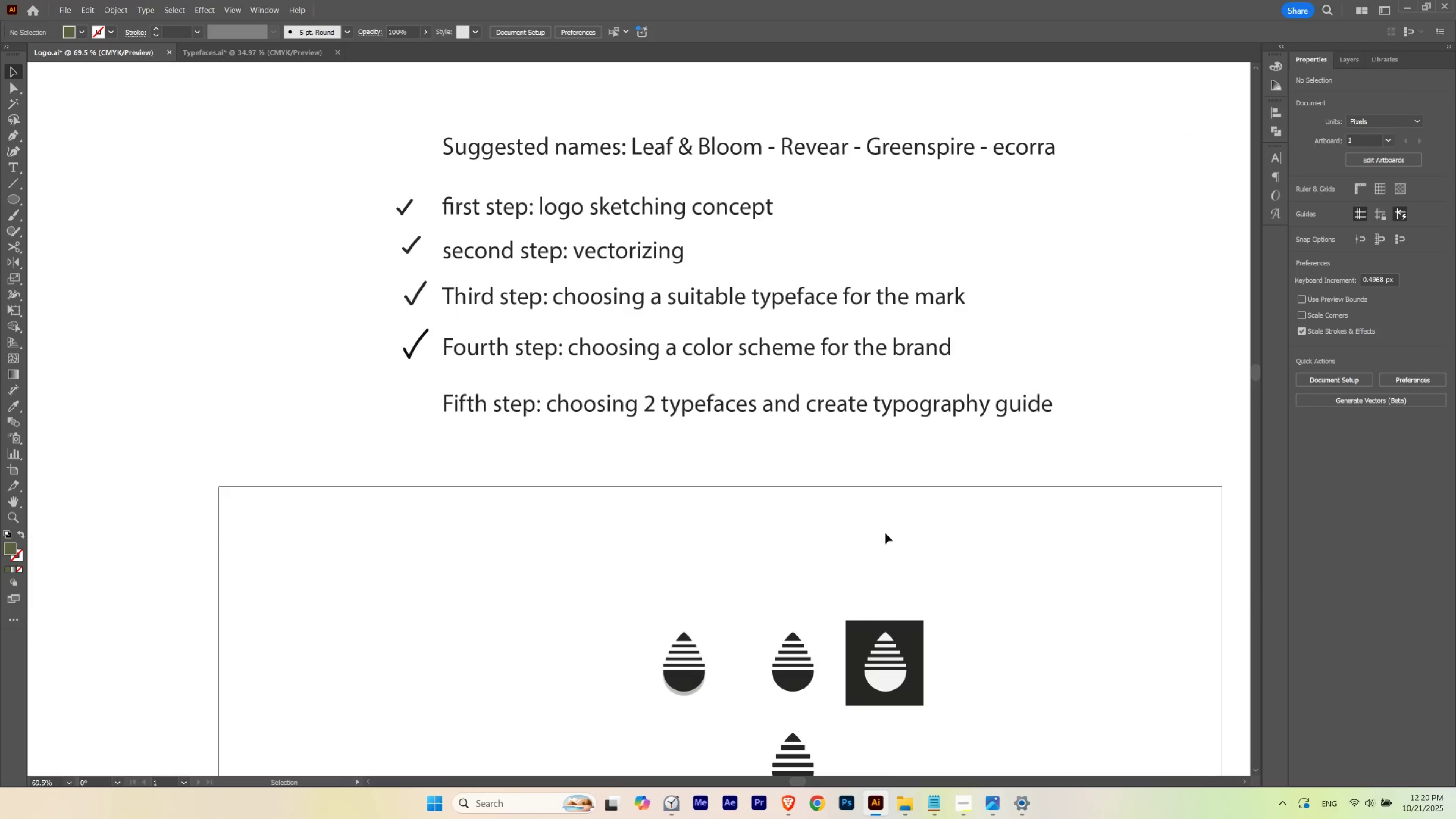 
key(B)
 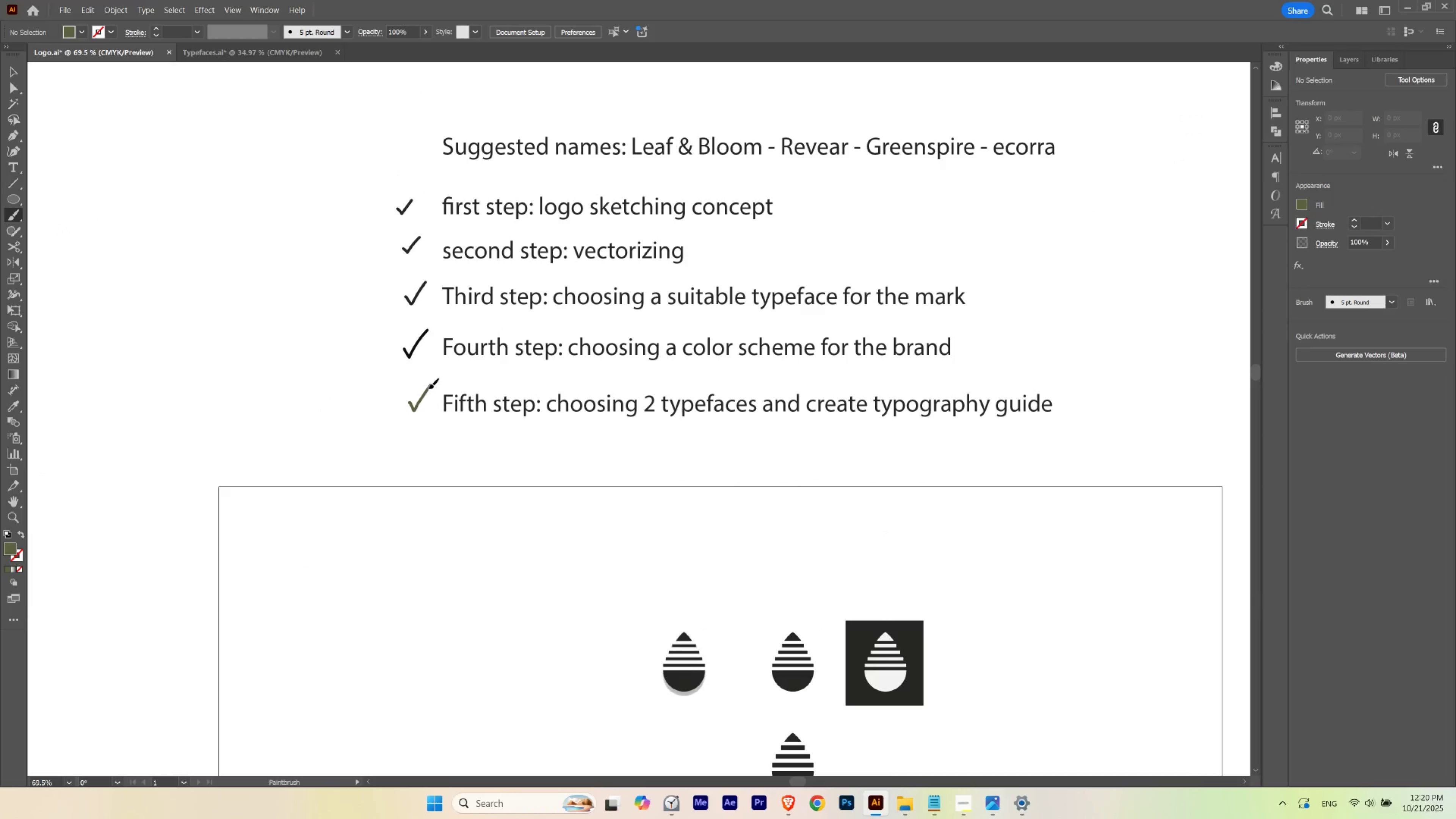 
hold_key(key=ControlLeft, duration=1.09)
 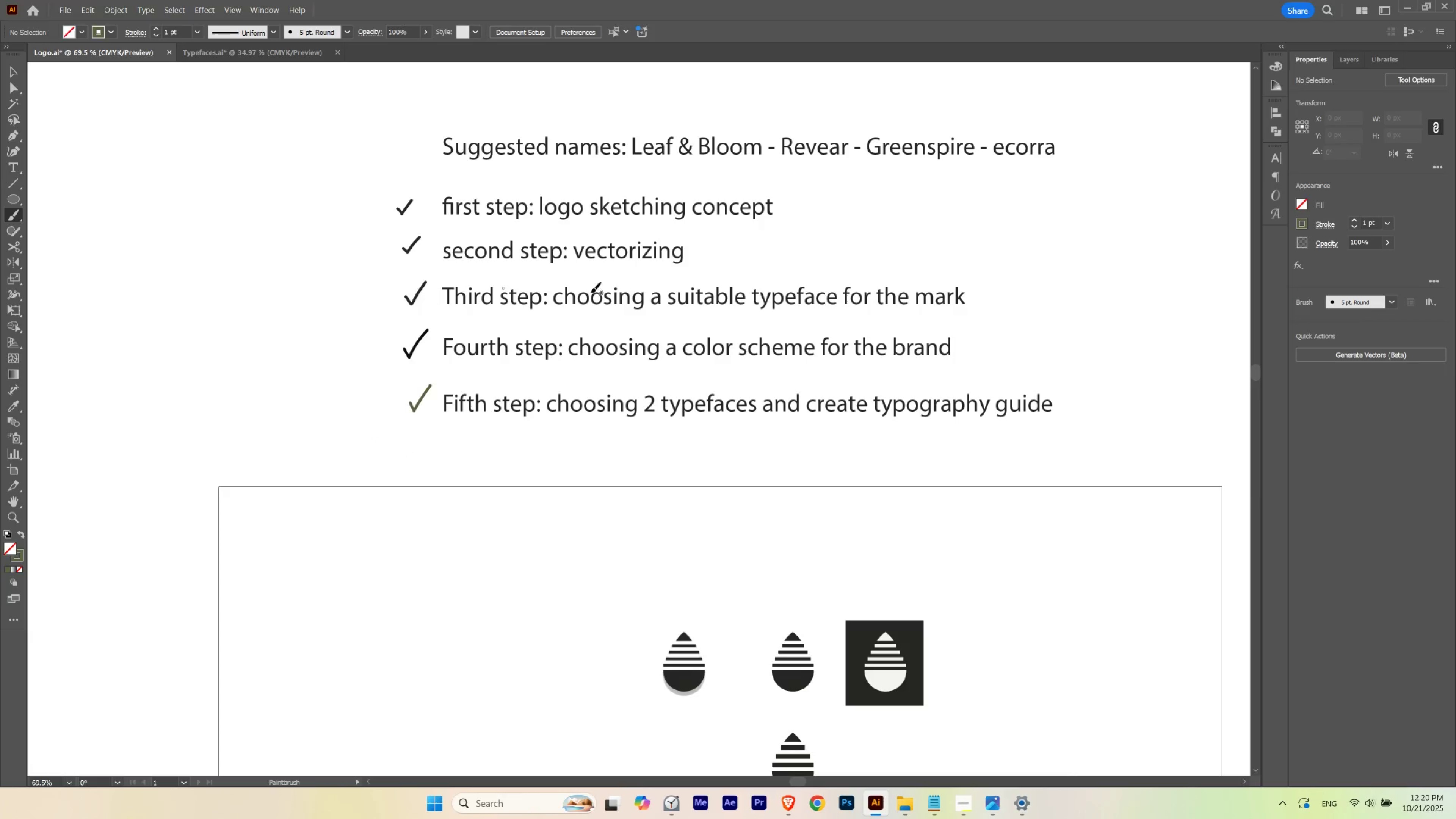 
hold_key(key=AltLeft, duration=0.39)
 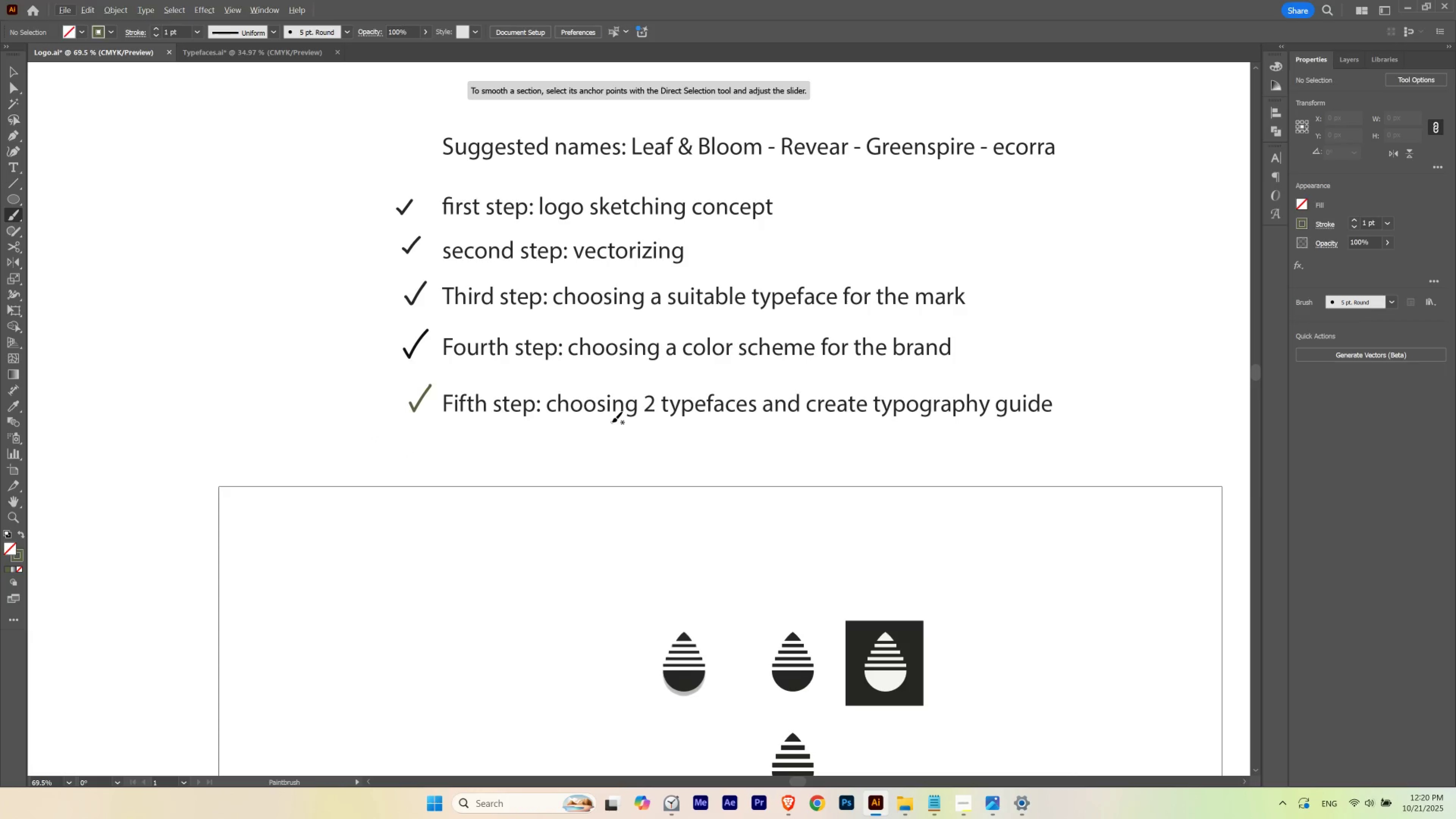 
key(V)
 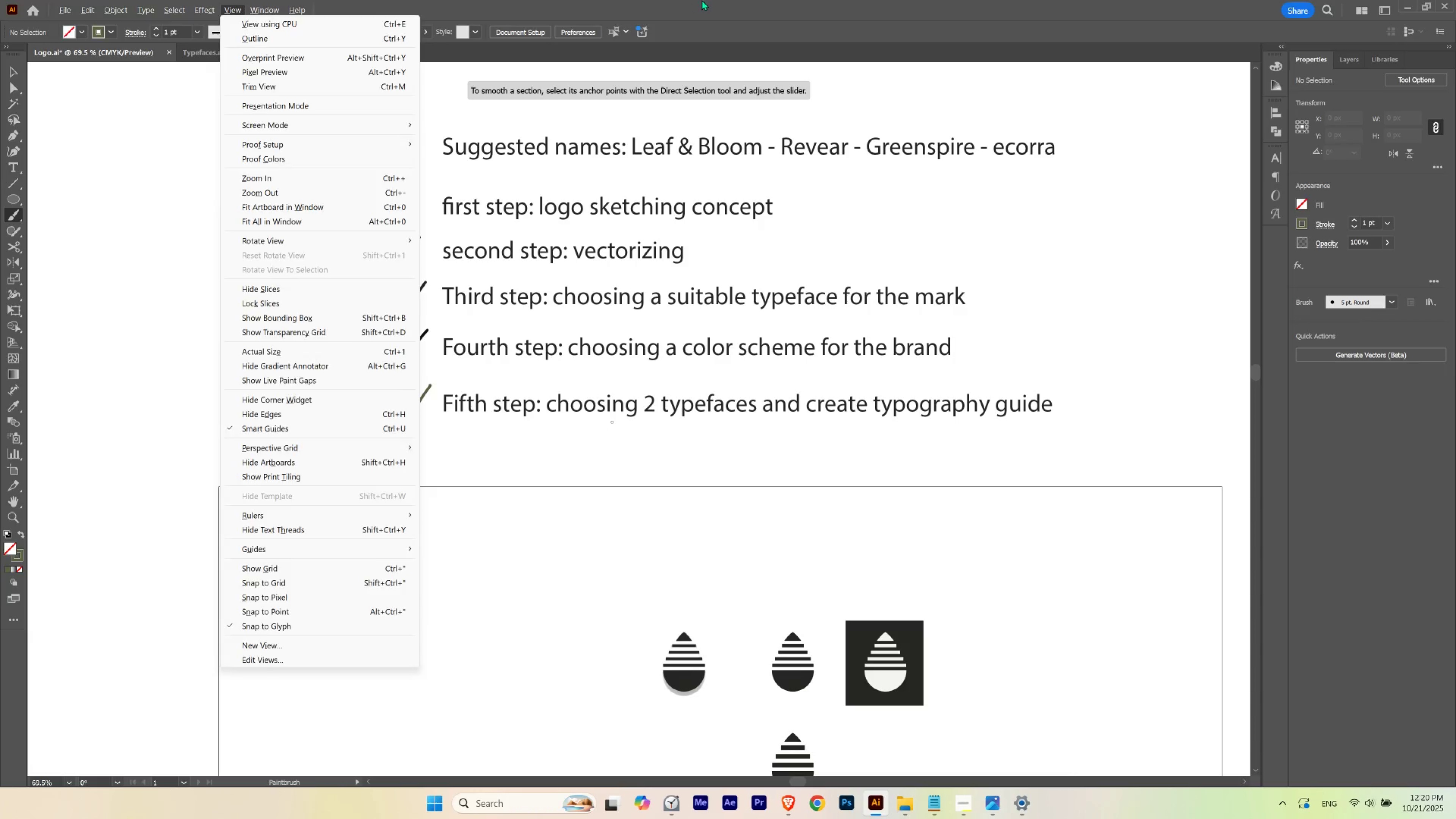 
left_click([702, 0])
 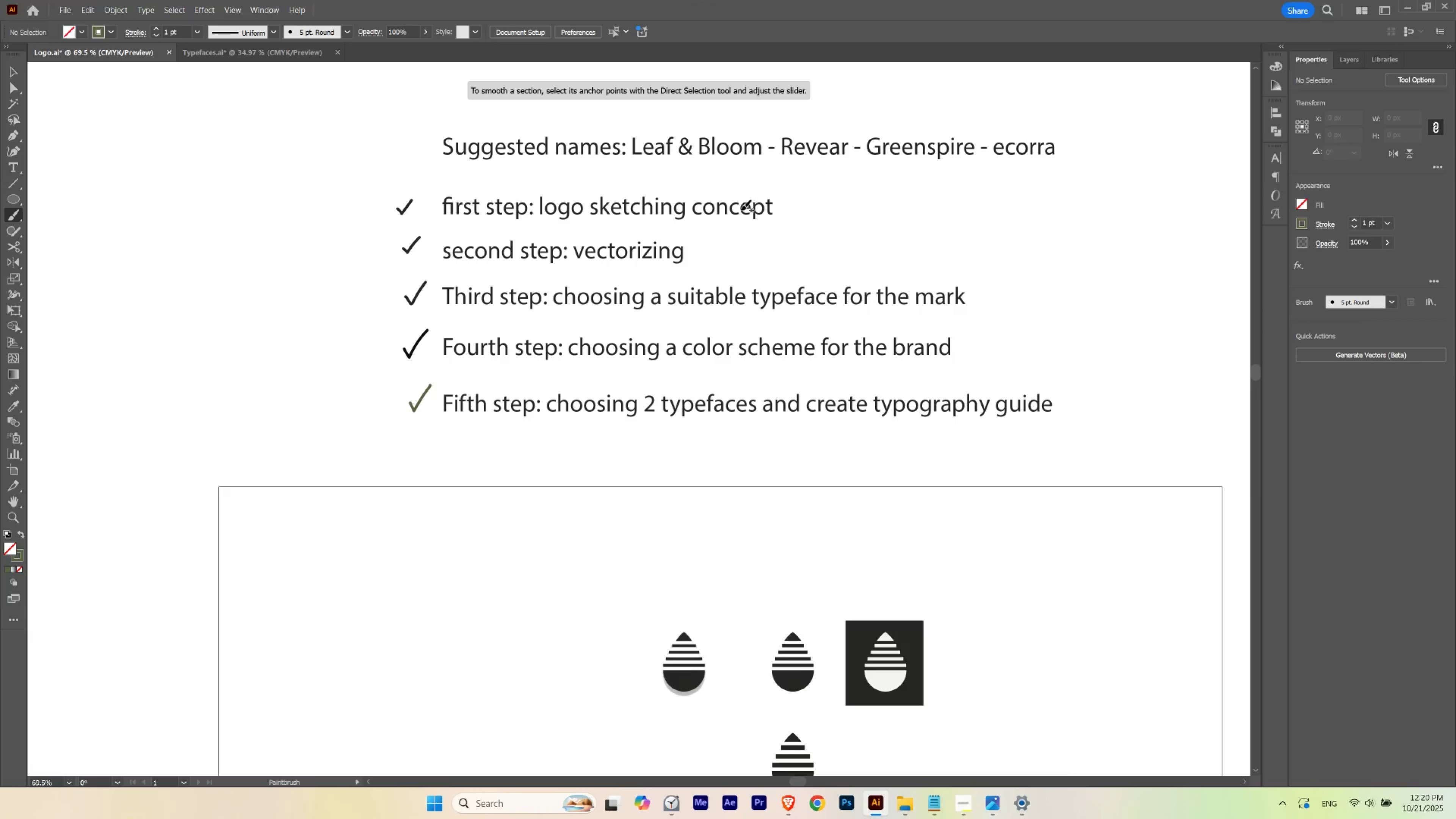 
key(V)
 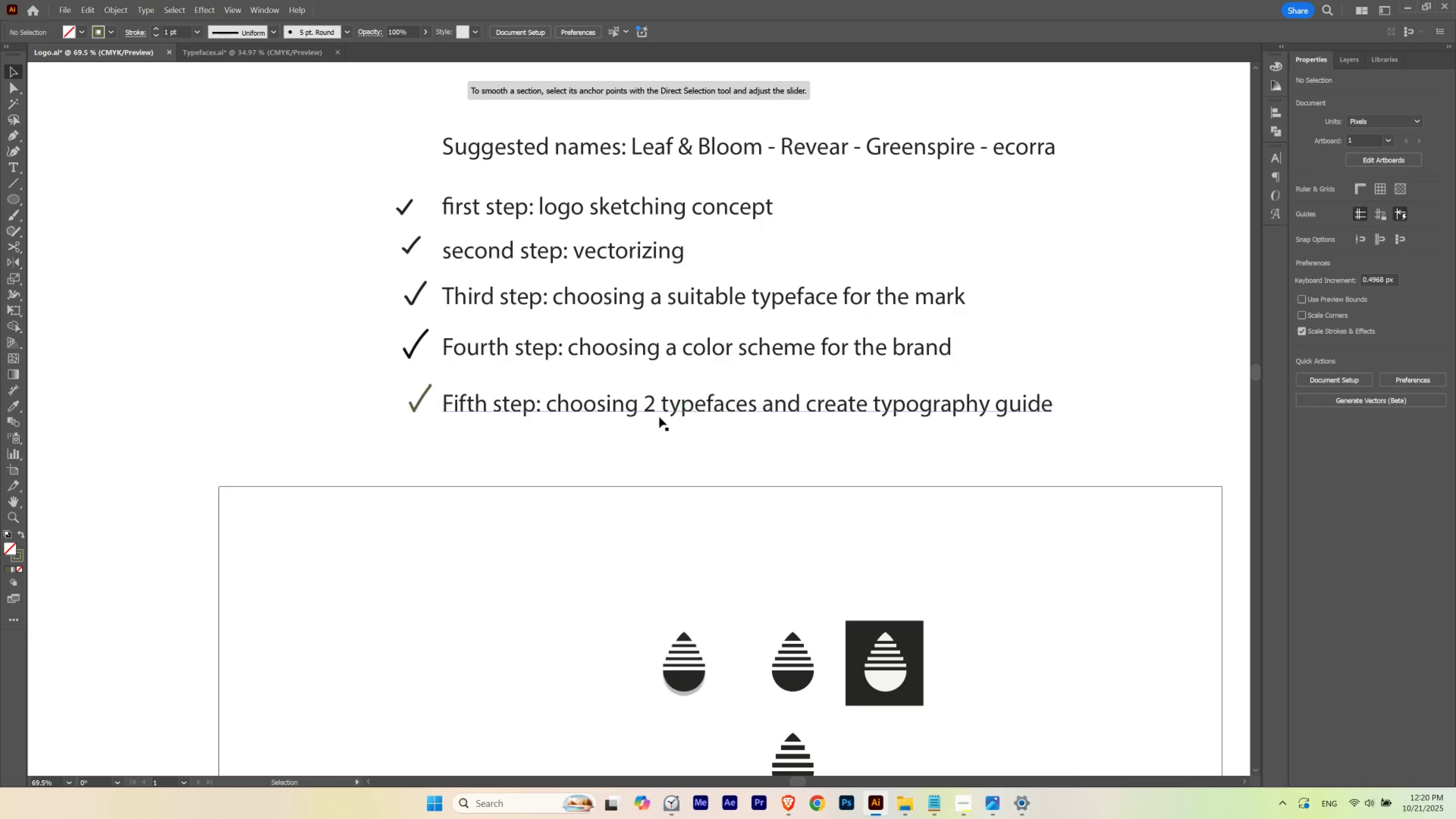 
hold_key(key=AltLeft, duration=1.62)
 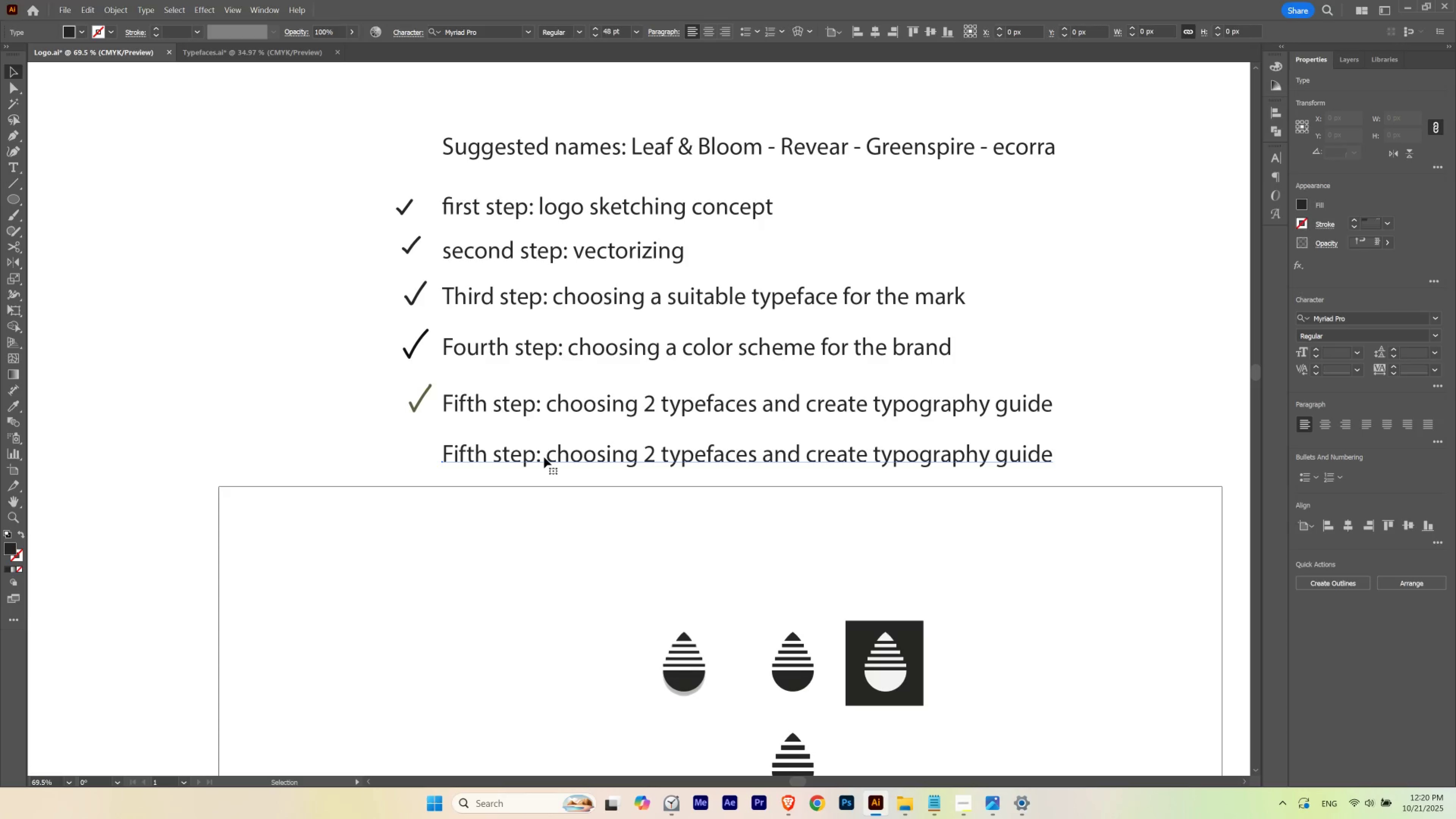 
hold_key(key=ShiftLeft, duration=1.3)
 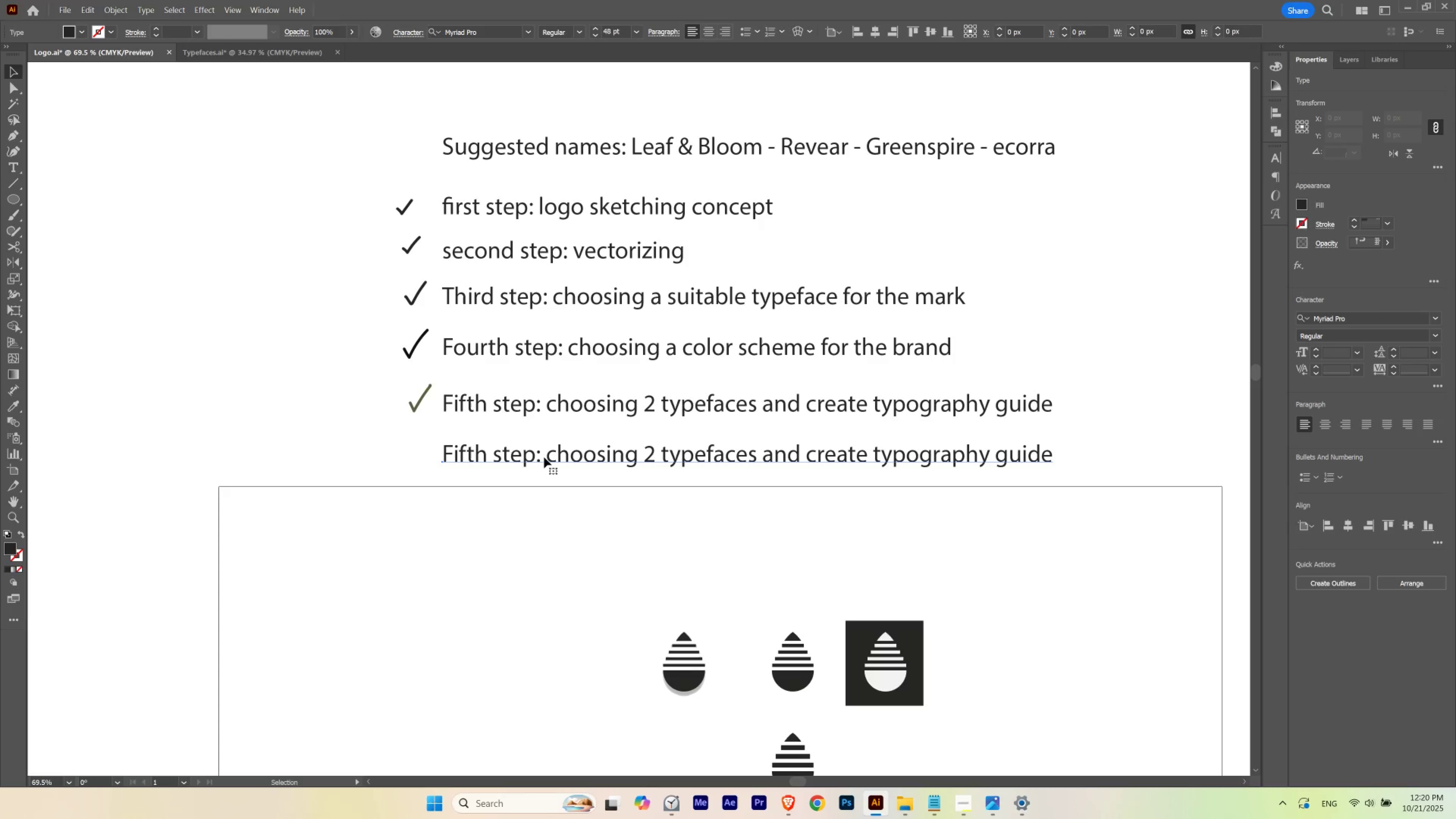 
double_click([544, 457])
 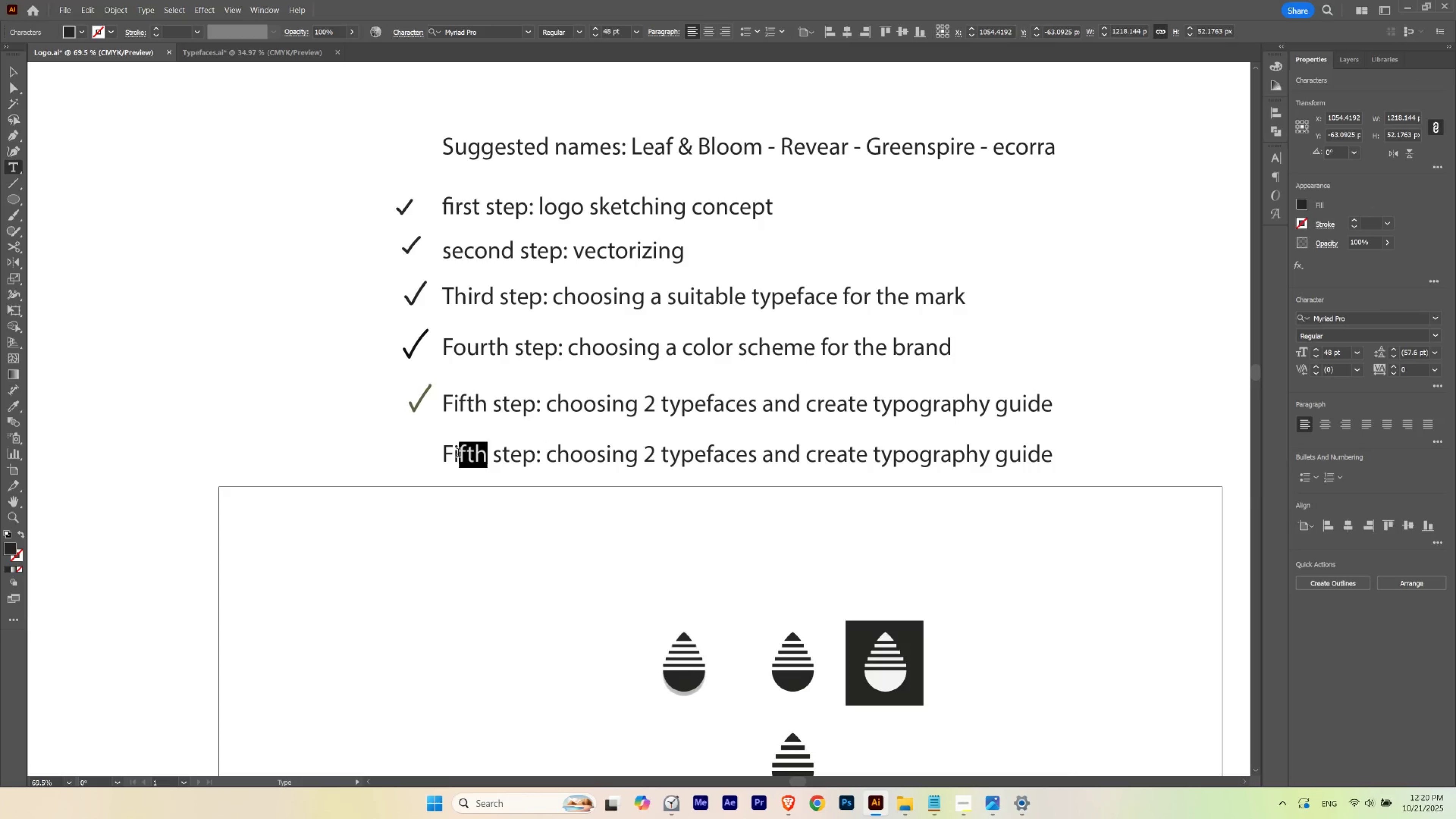 
type(nal)
 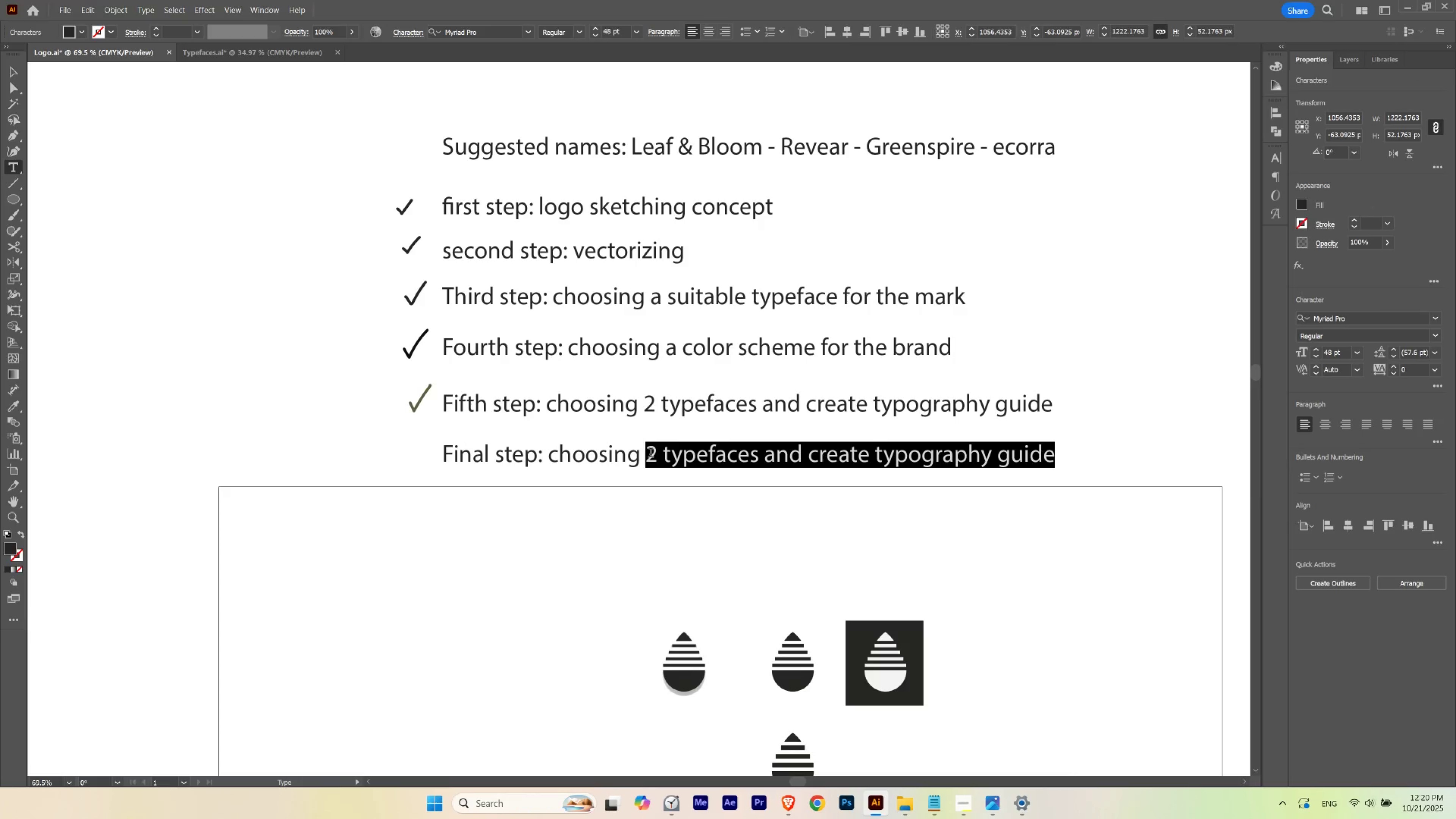 
wait(7.35)
 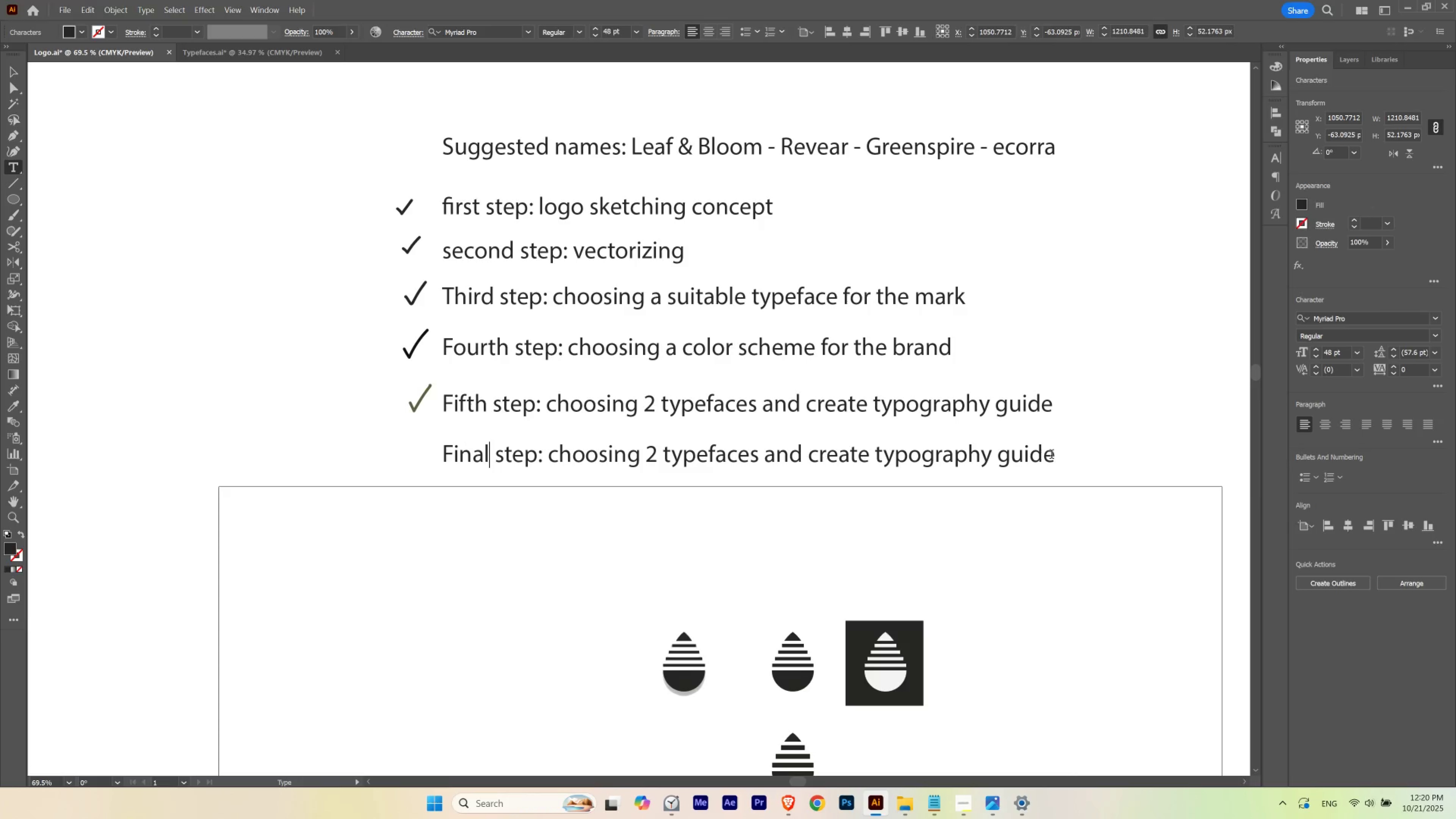 
key(Backspace)
key(Backspace)
key(Backspace)
key(Backspace)
key(Backspace)
key(Backspace)
key(Backspace)
key(Backspace)
key(Backspace)
type(reating 3 mockups to showcase the brand's toolkit)
key(Escape)
 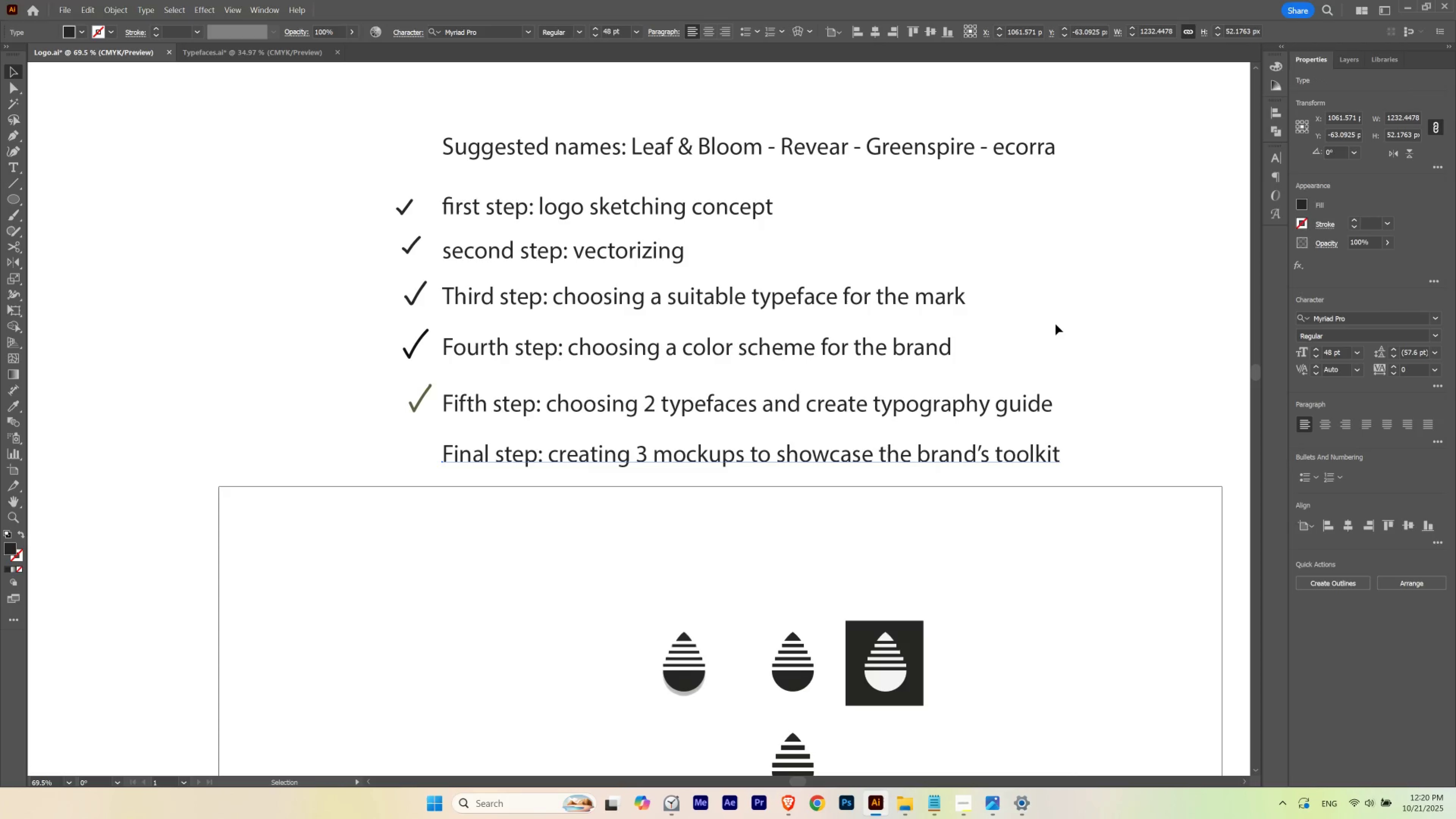 
left_click([1055, 324])
 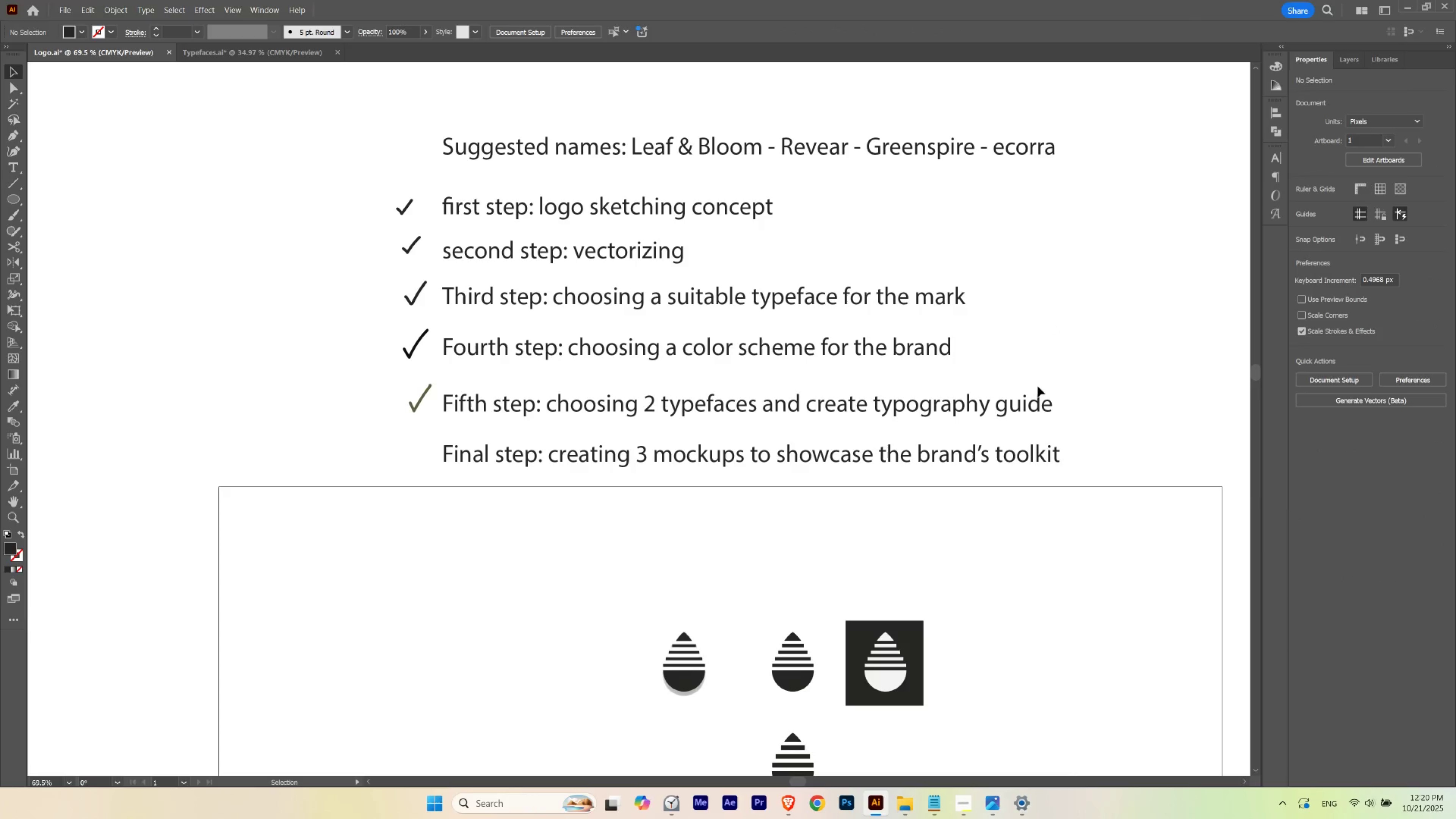 
hold_key(key=ControlLeft, duration=1.57)
 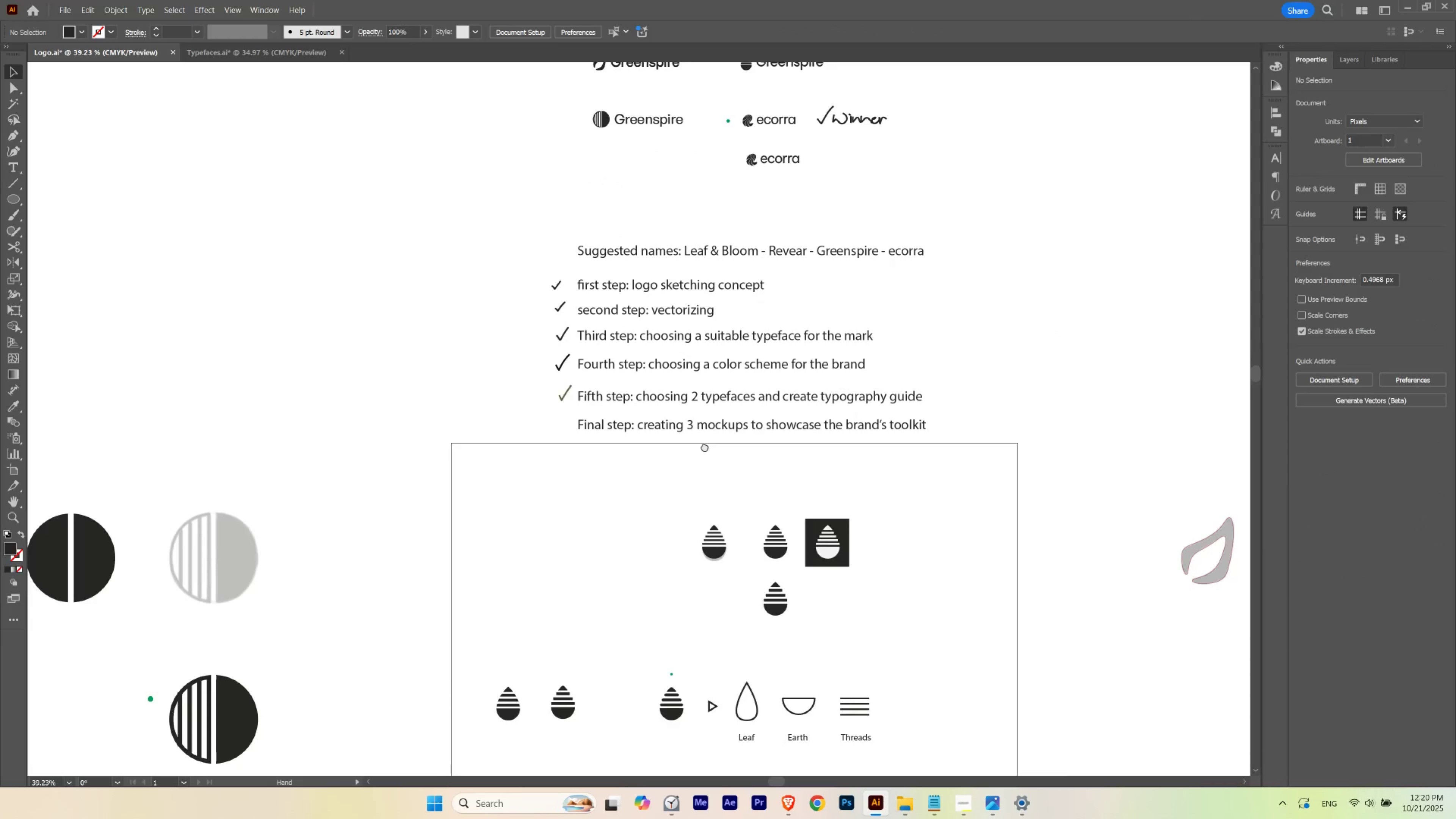 
hold_key(key=Space, duration=1.53)
 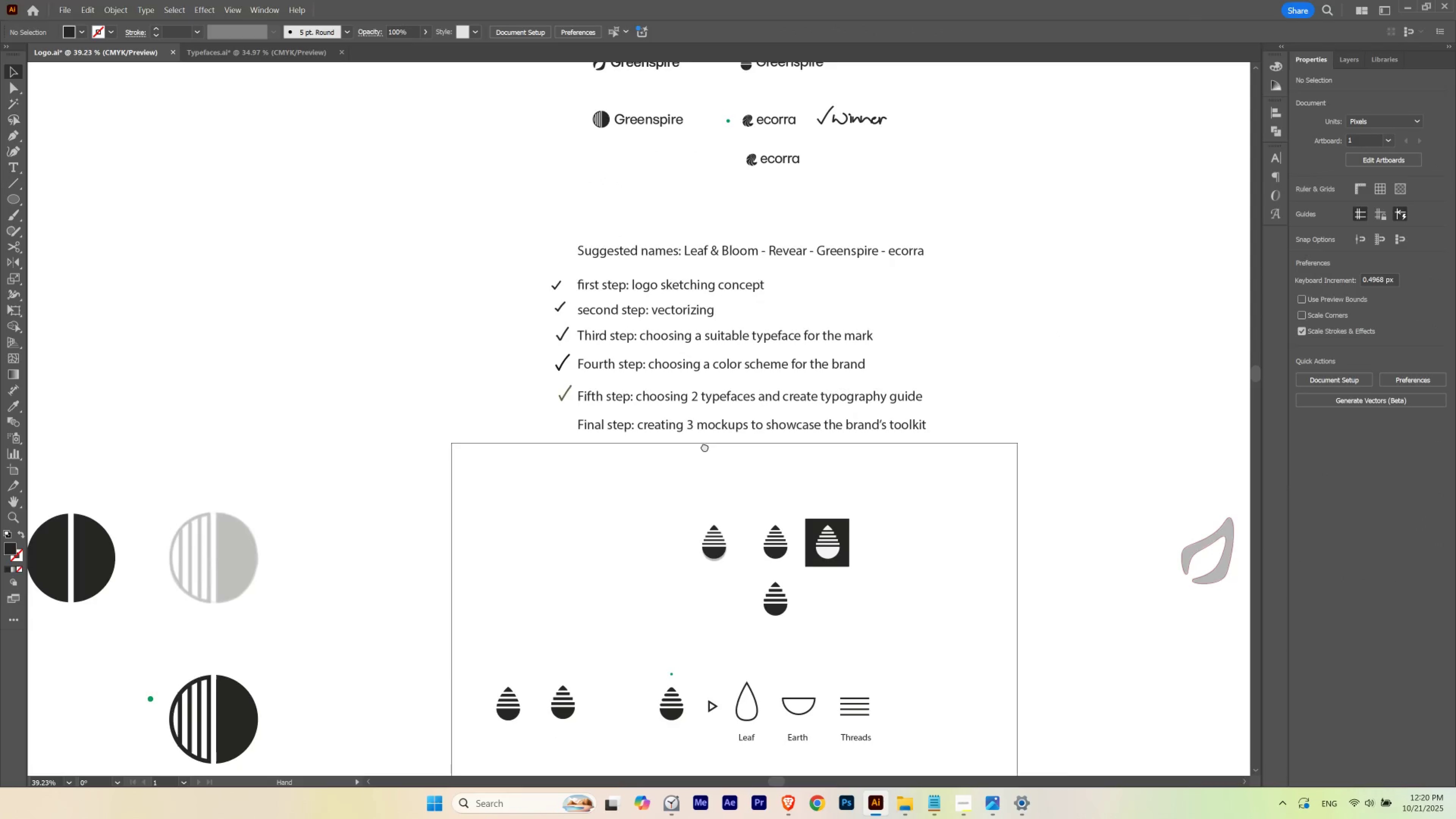 
hold_key(key=Space, duration=1.5)
 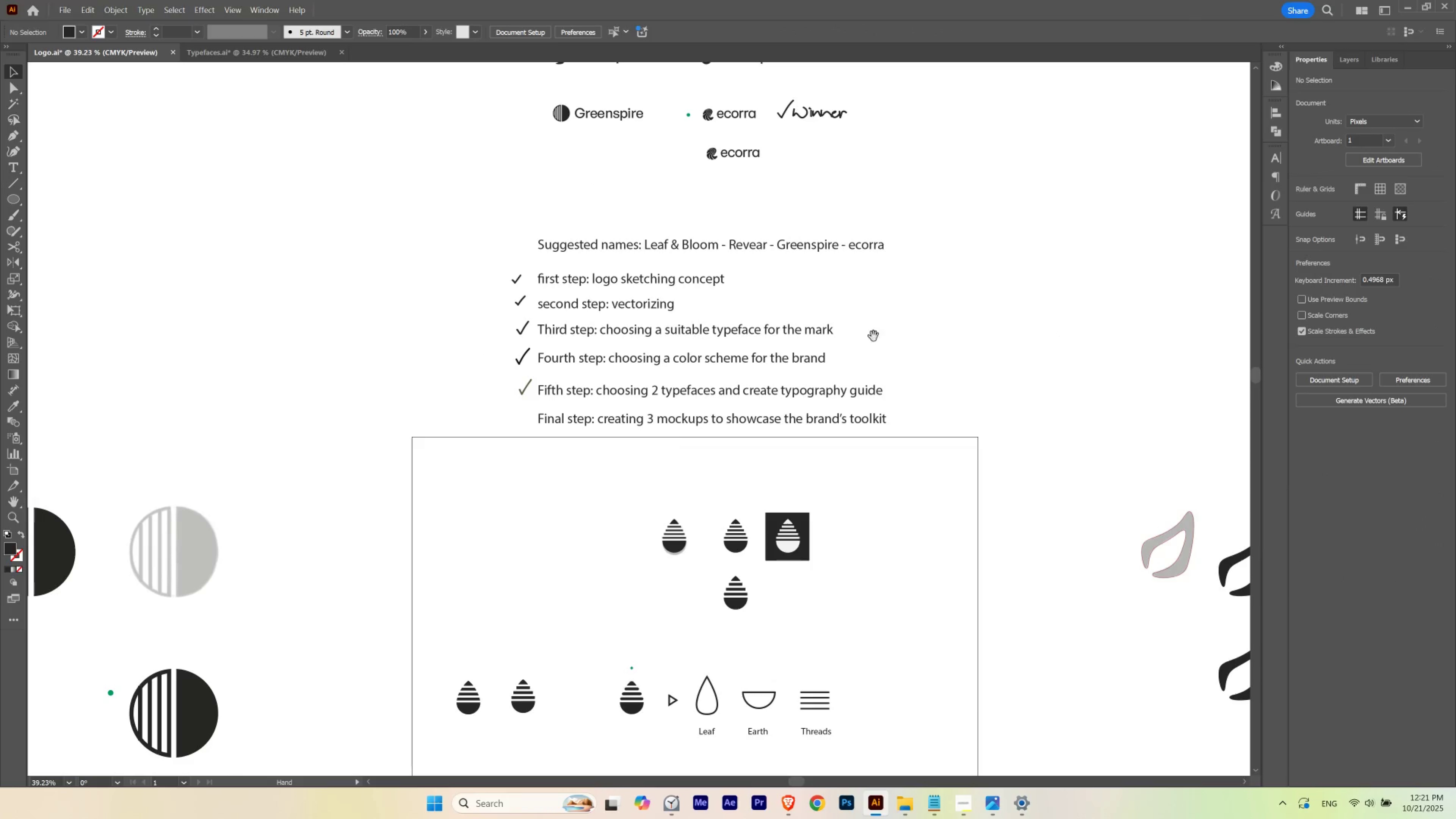 
hold_key(key=Space, duration=0.8)
 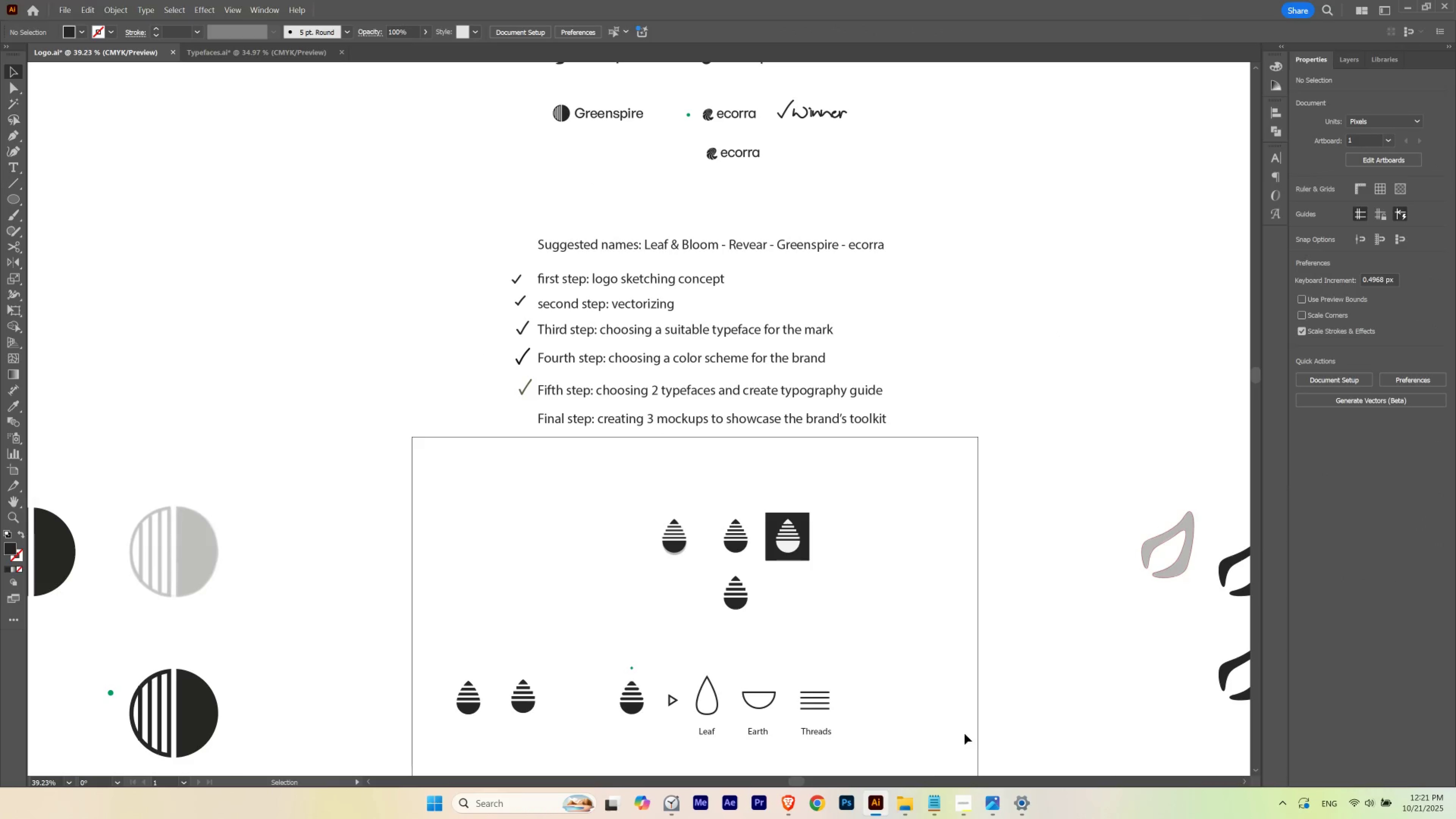 
left_click([903, 797])
 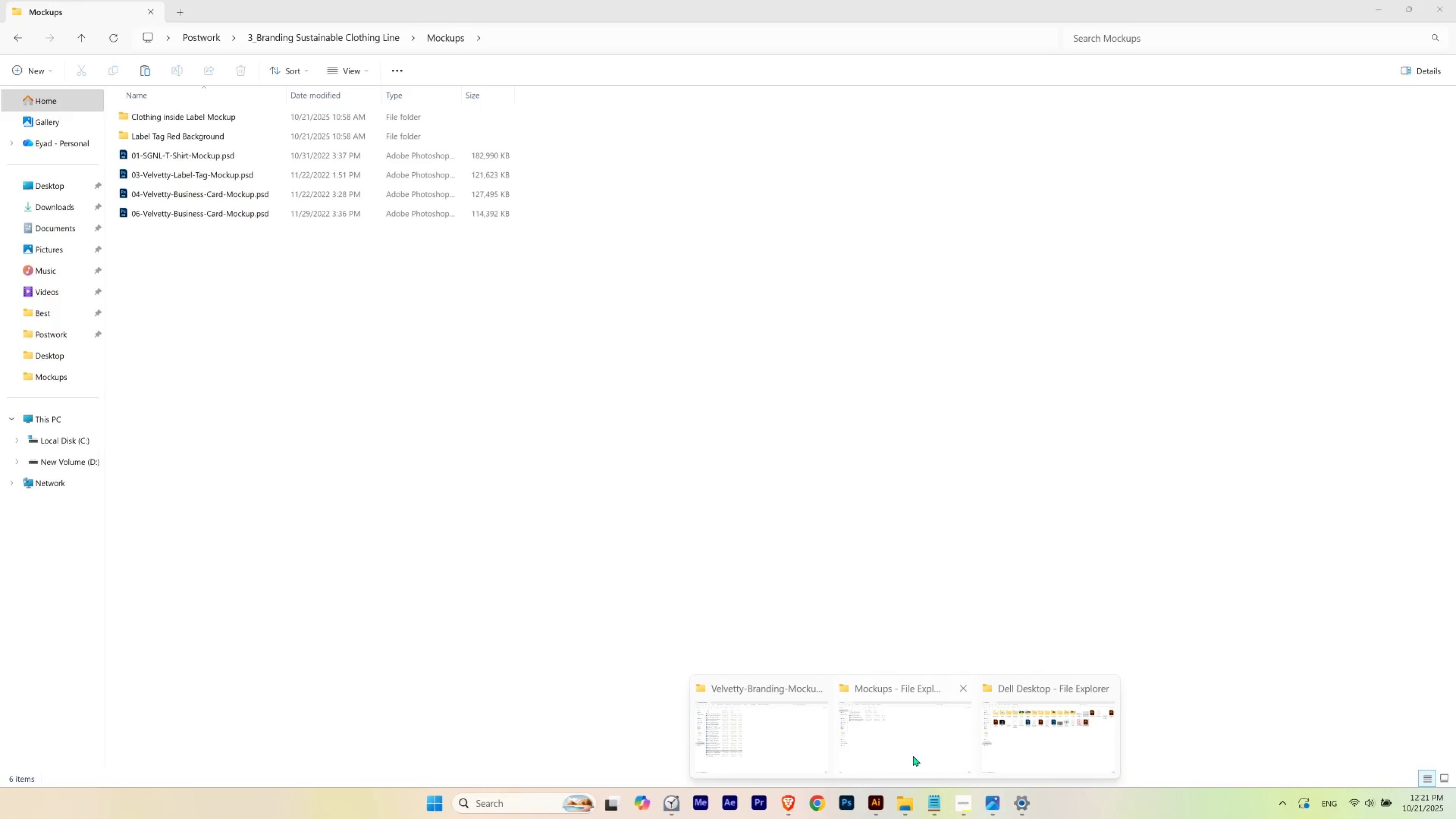 
left_click([913, 755])
 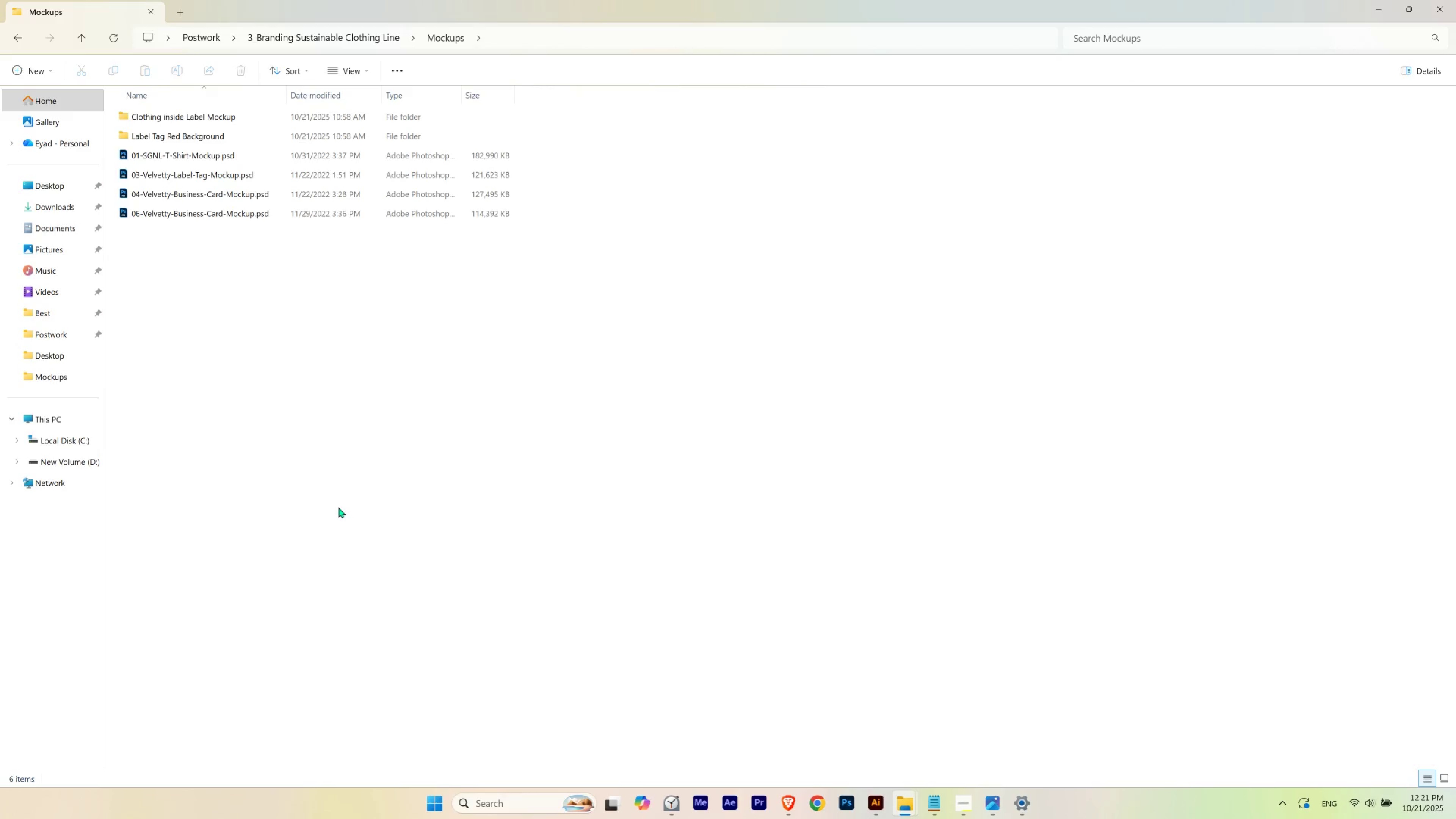 
left_click([339, 507])
 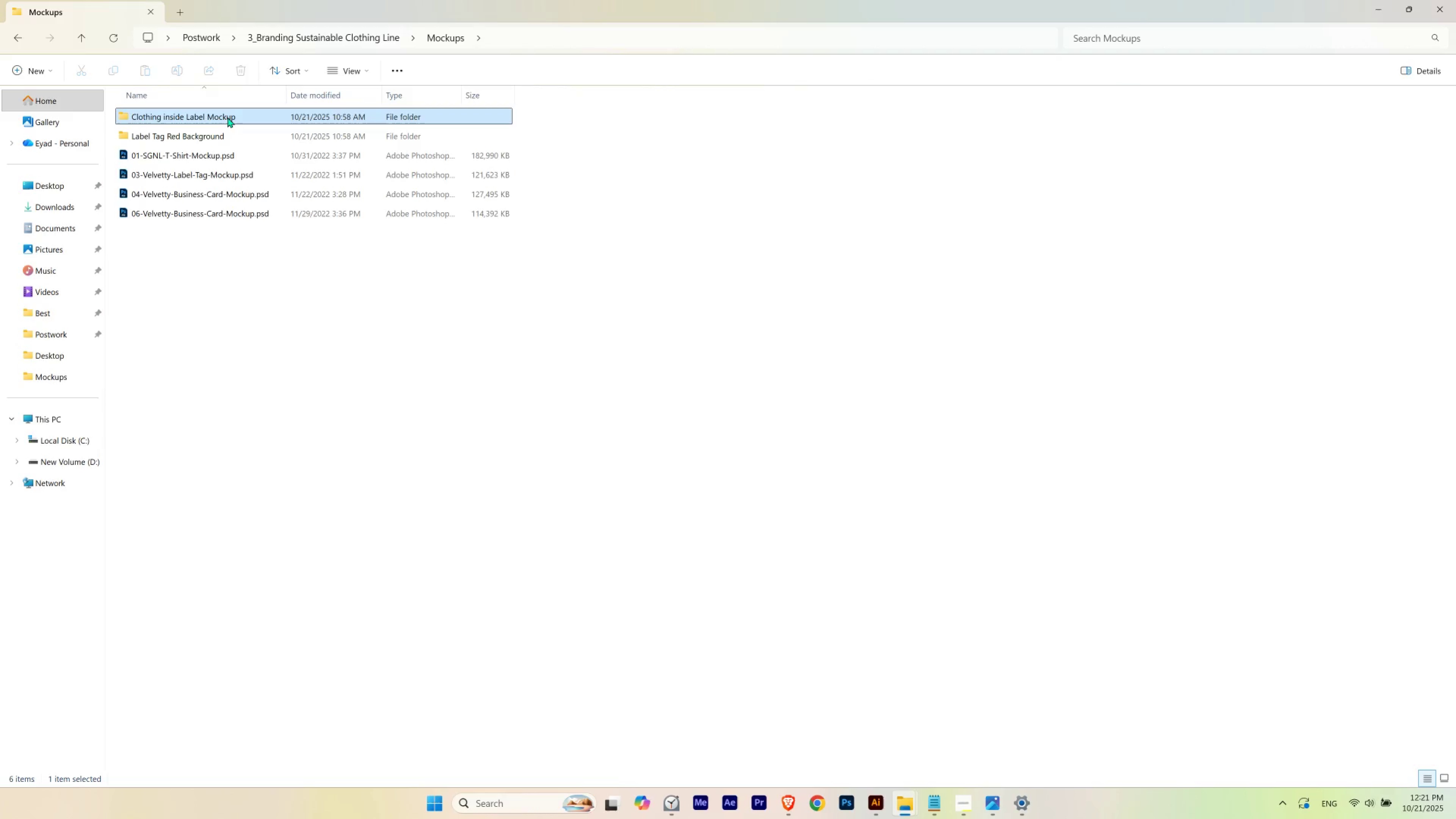 
double_click([227, 117])
 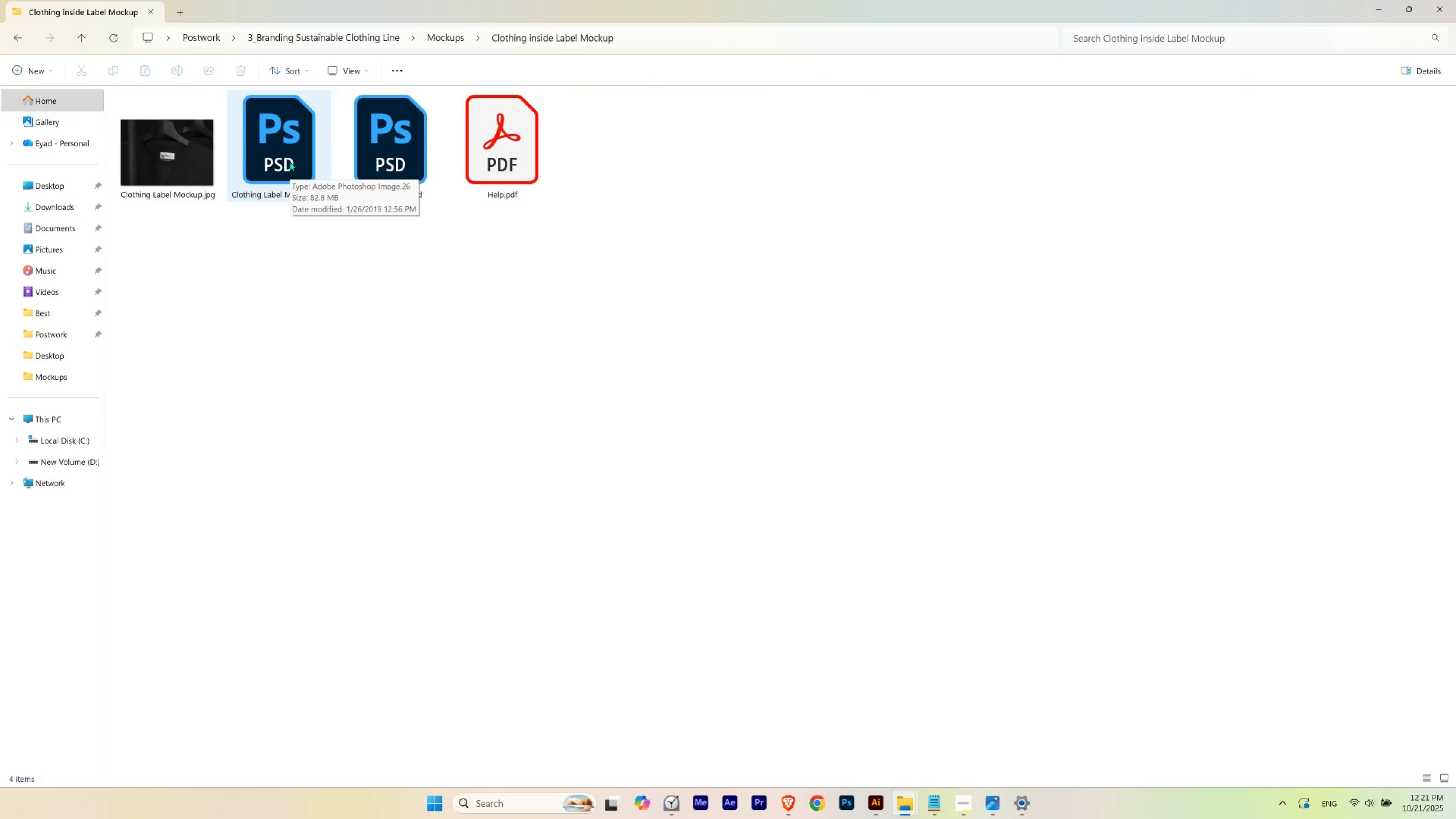 
double_click([290, 161])
 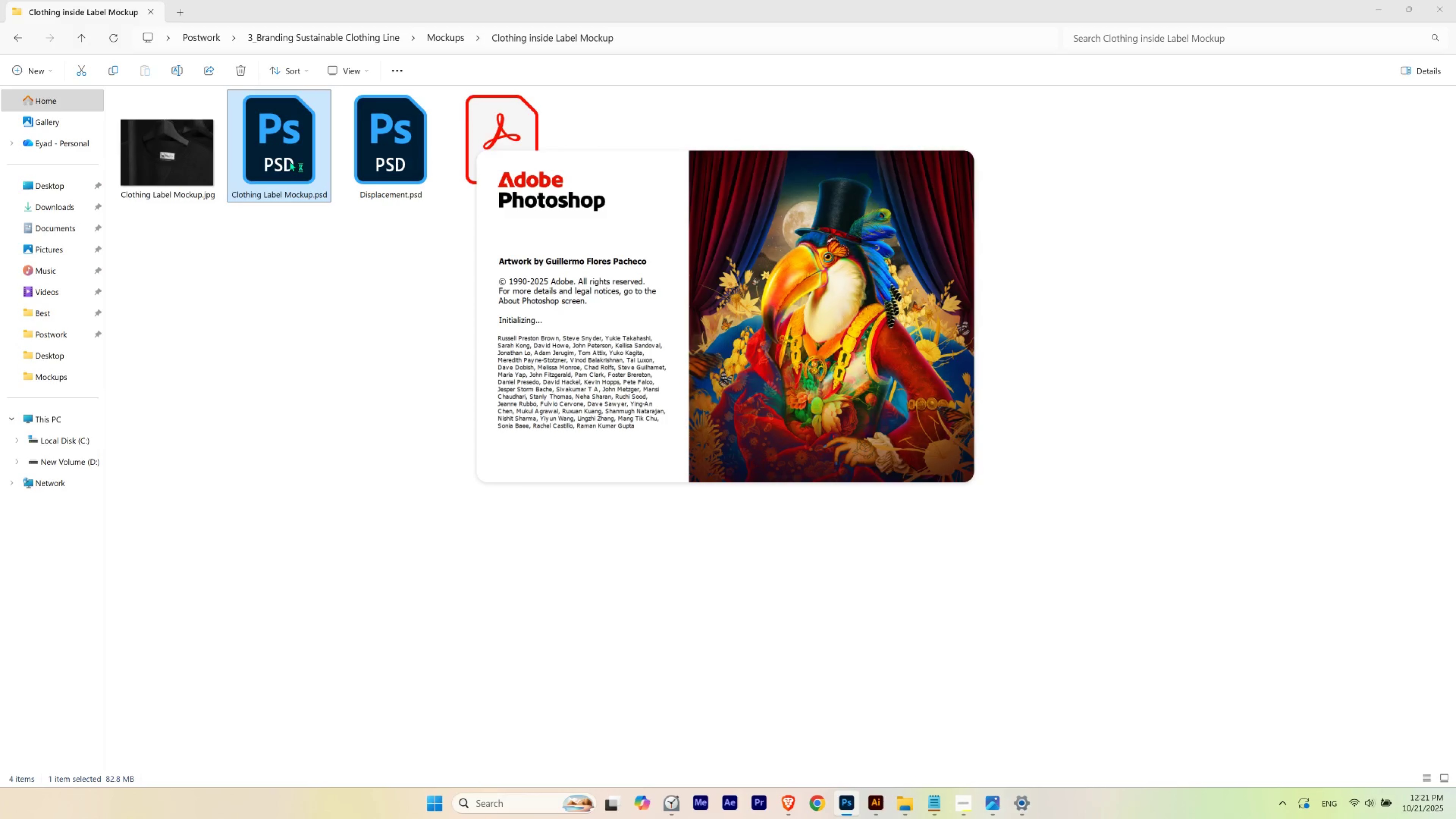 
wait(6.4)
 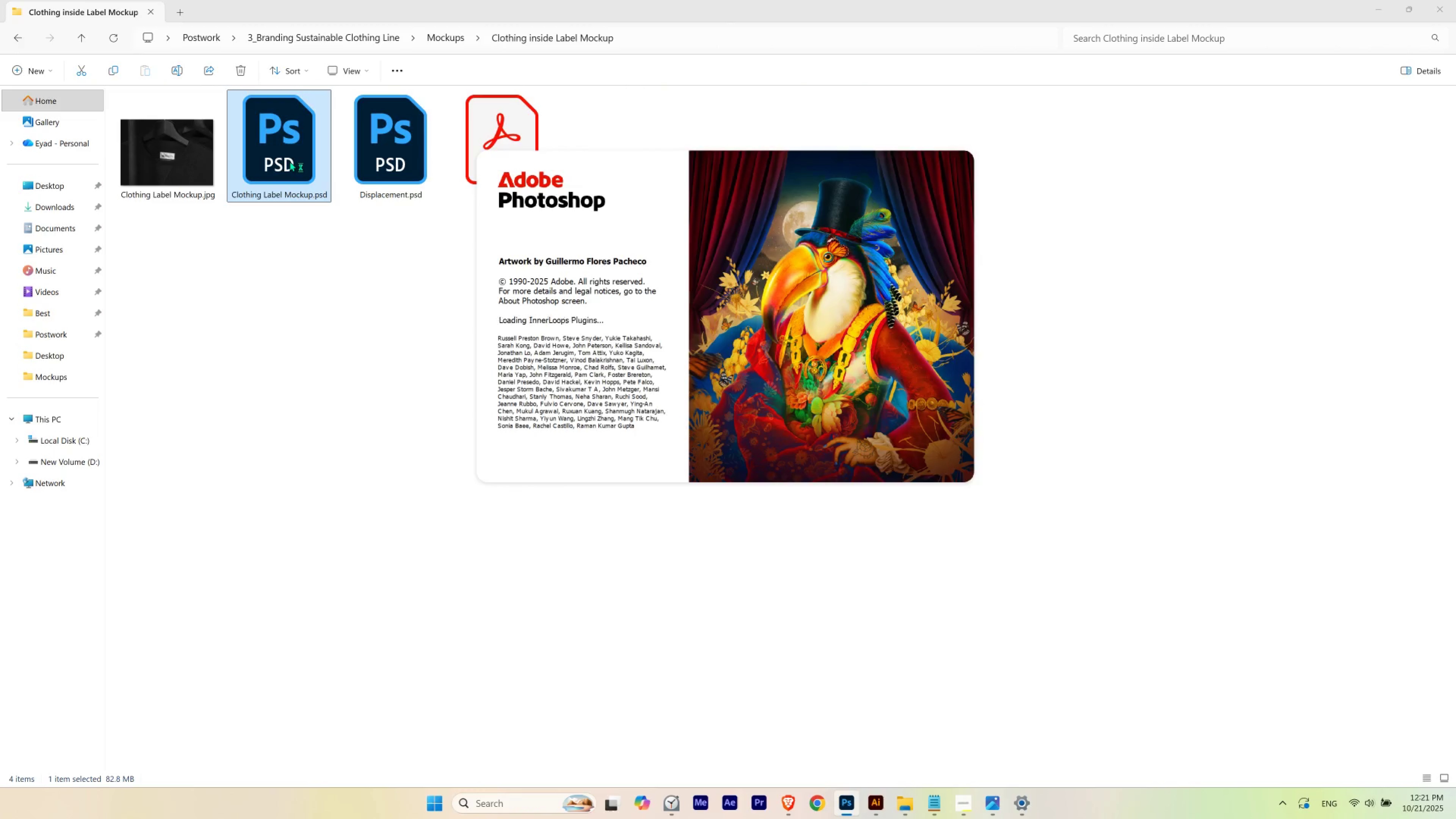 
right_click([1023, 801])
 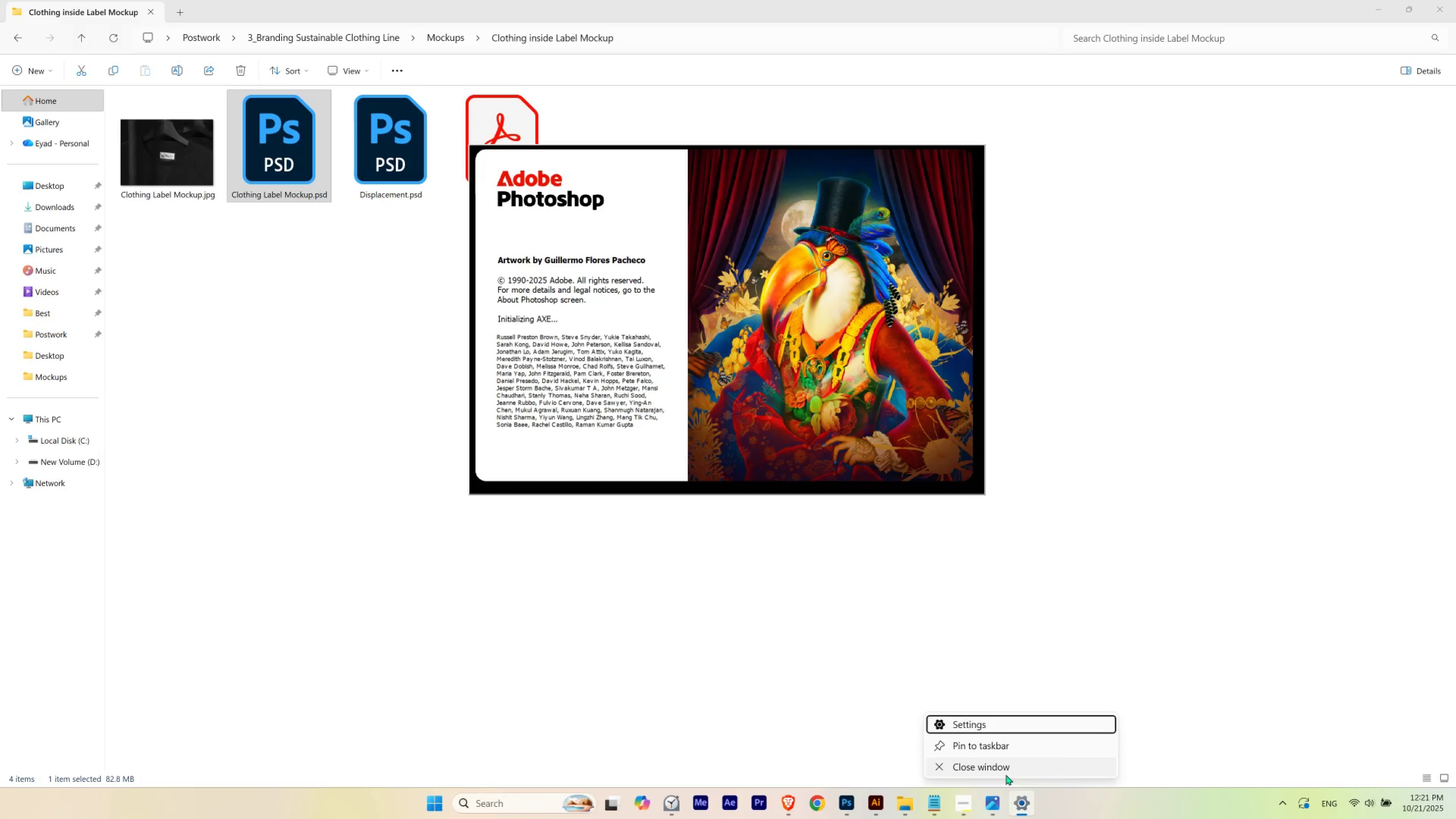 
left_click([1005, 772])
 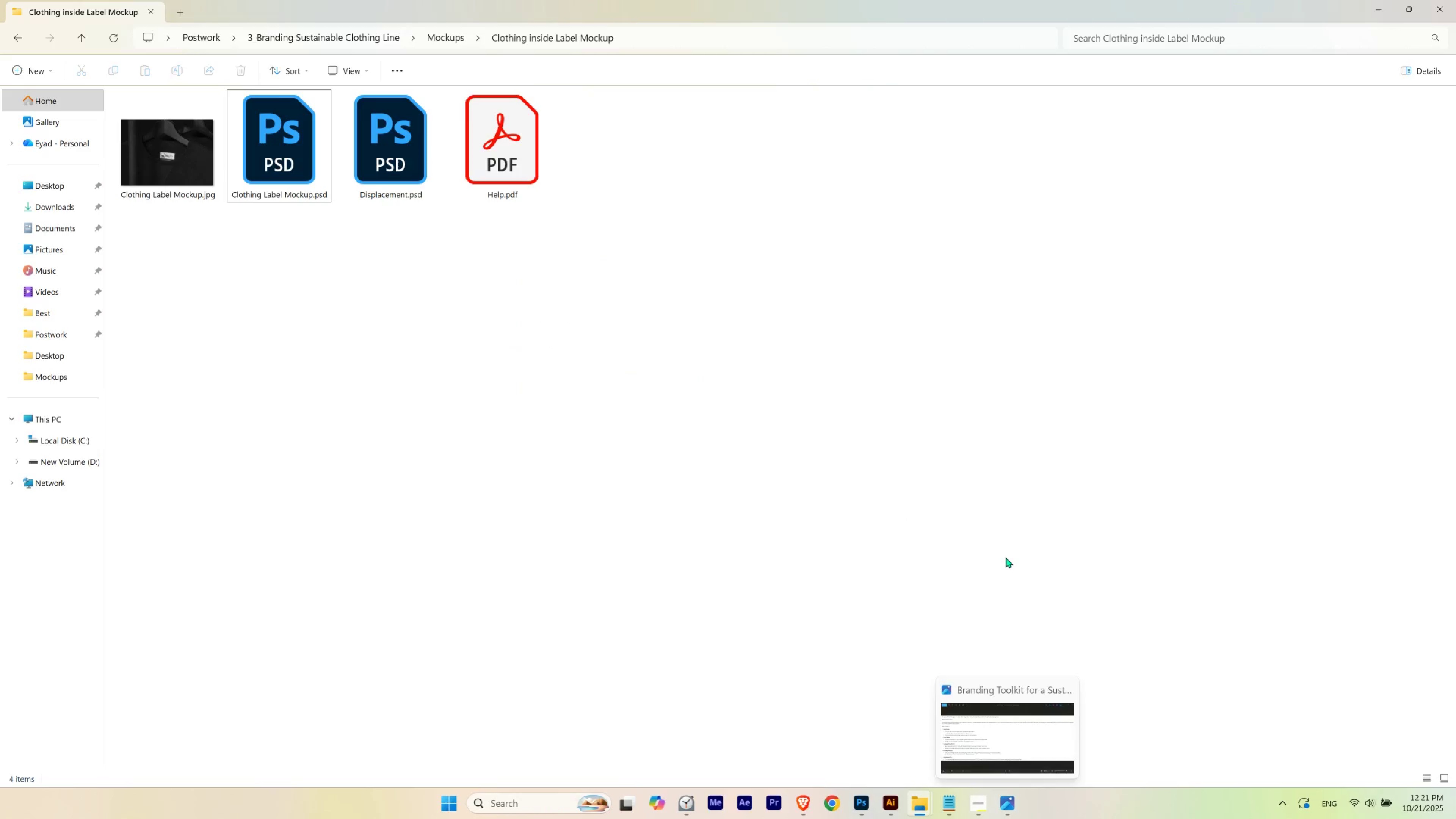 
left_click([1003, 801])
 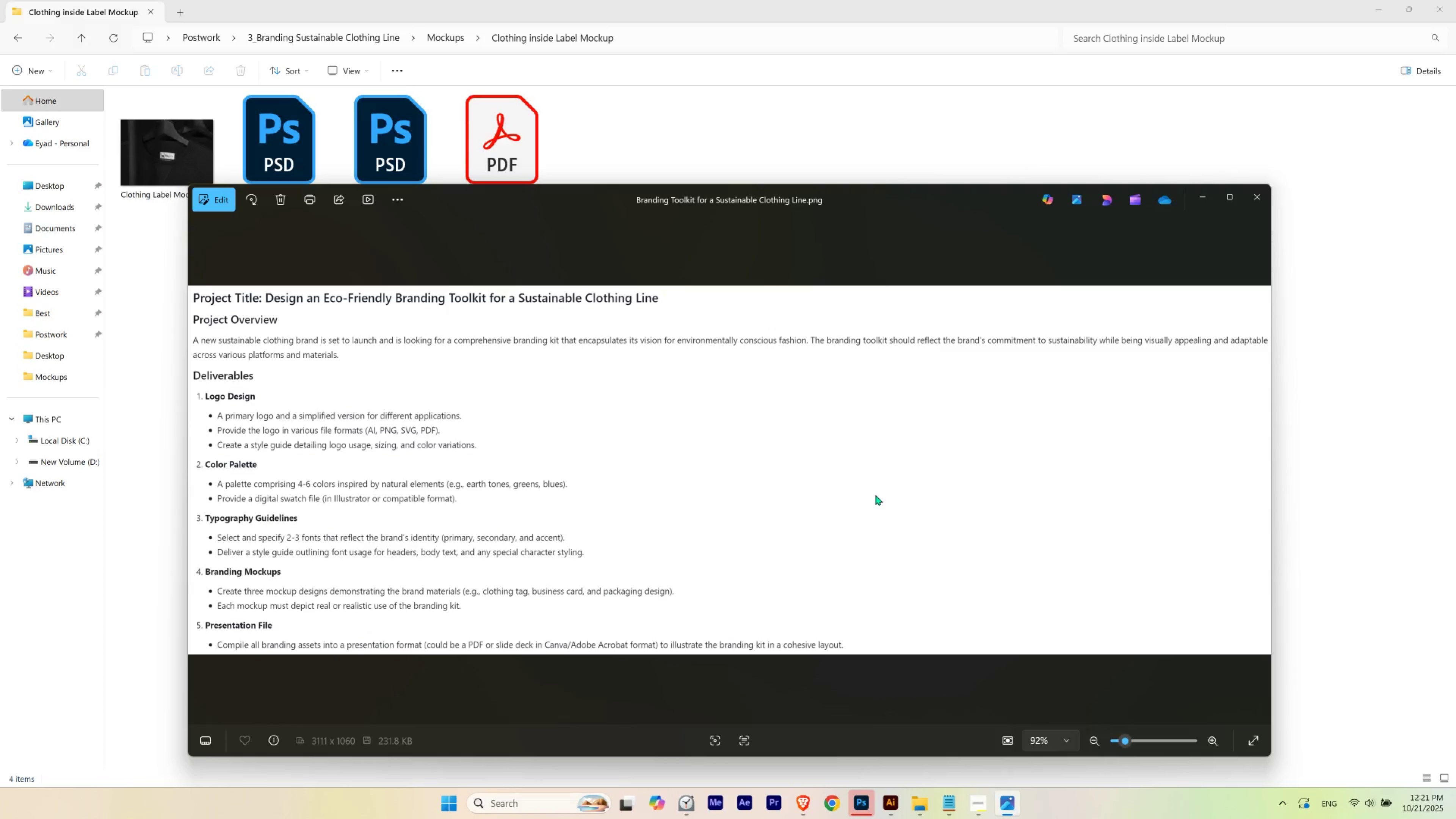 
wait(22.47)
 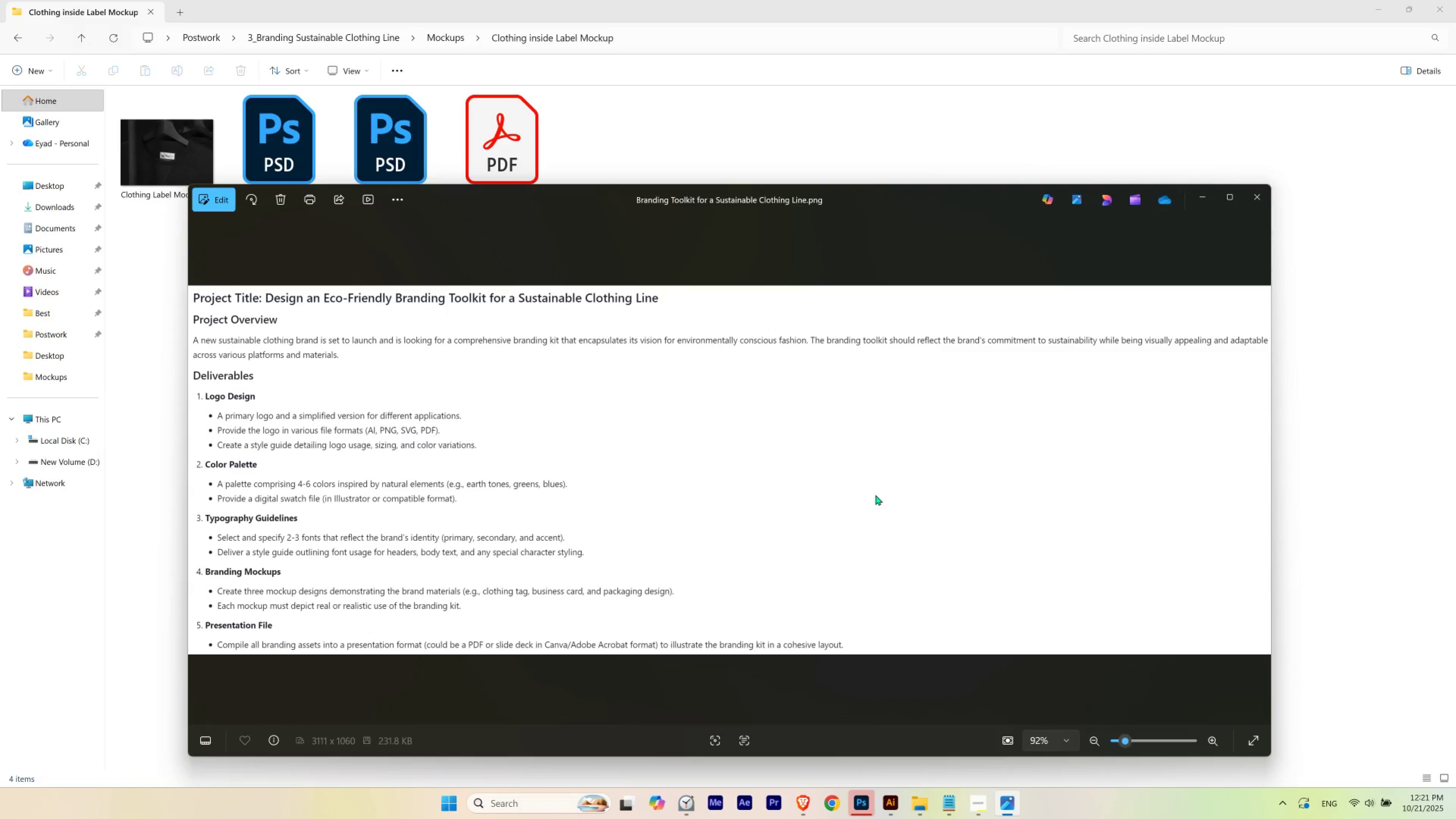 
left_click([1208, 198])
 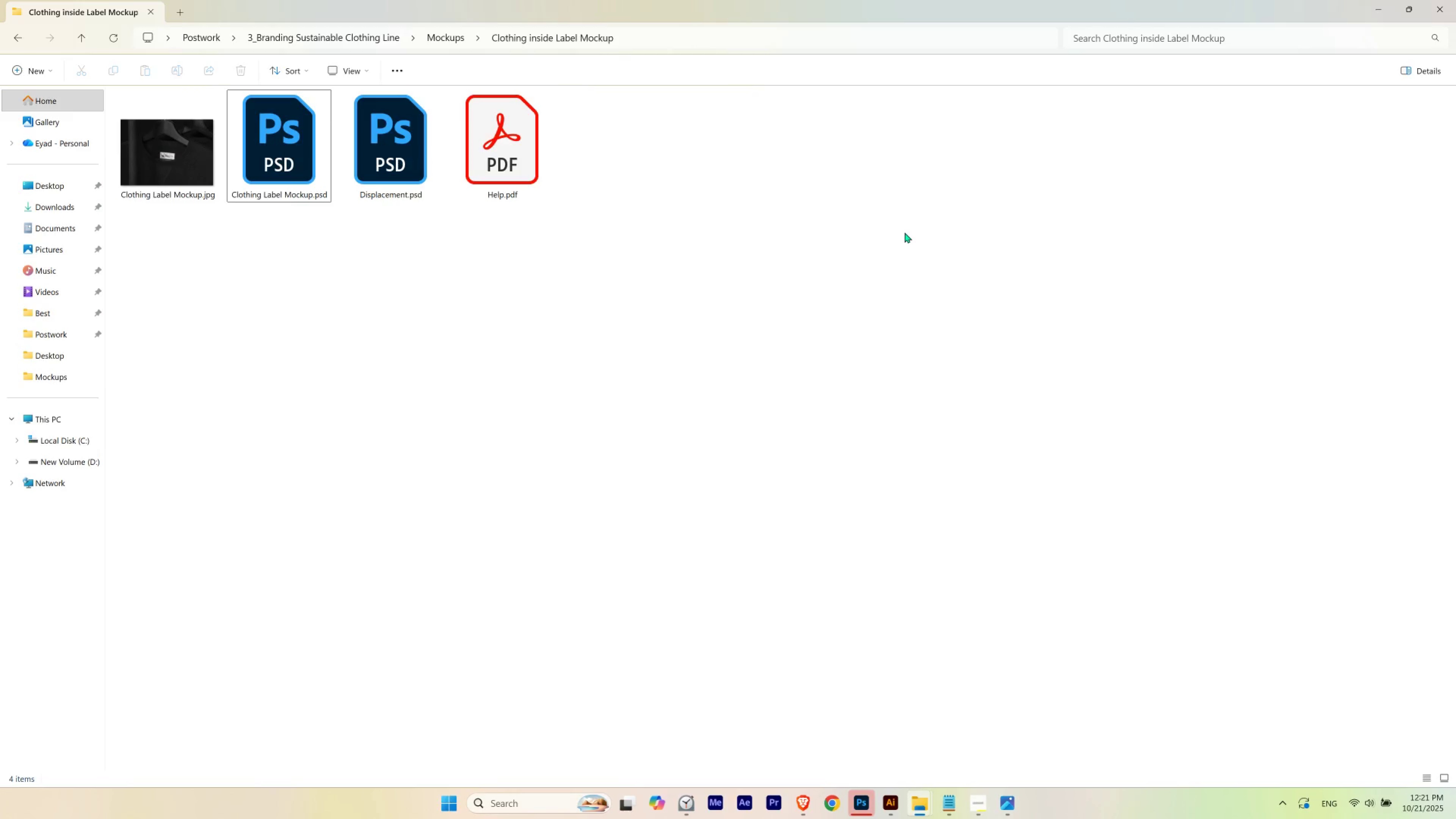 
left_click([904, 232])
 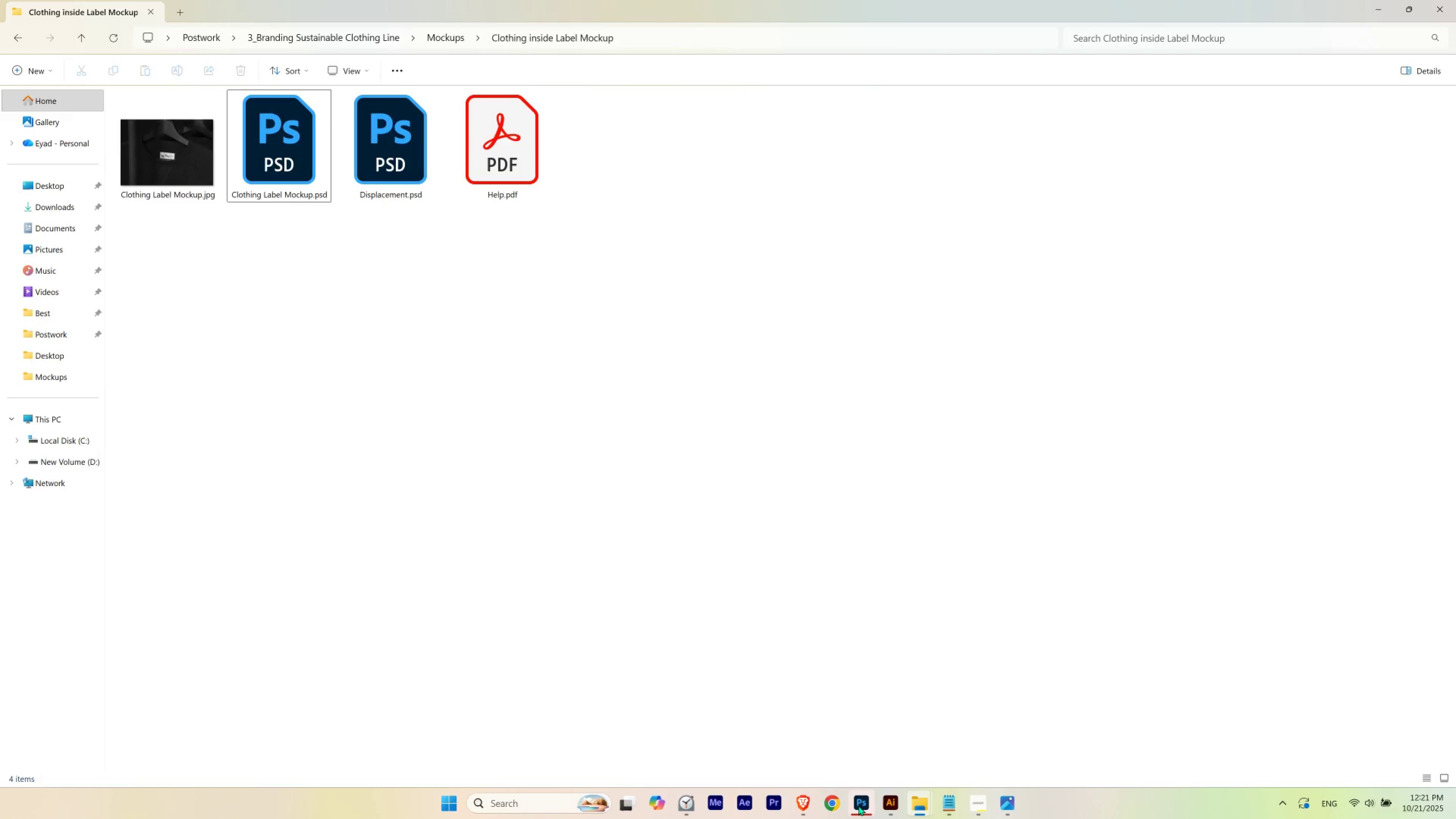 
left_click([859, 805])
 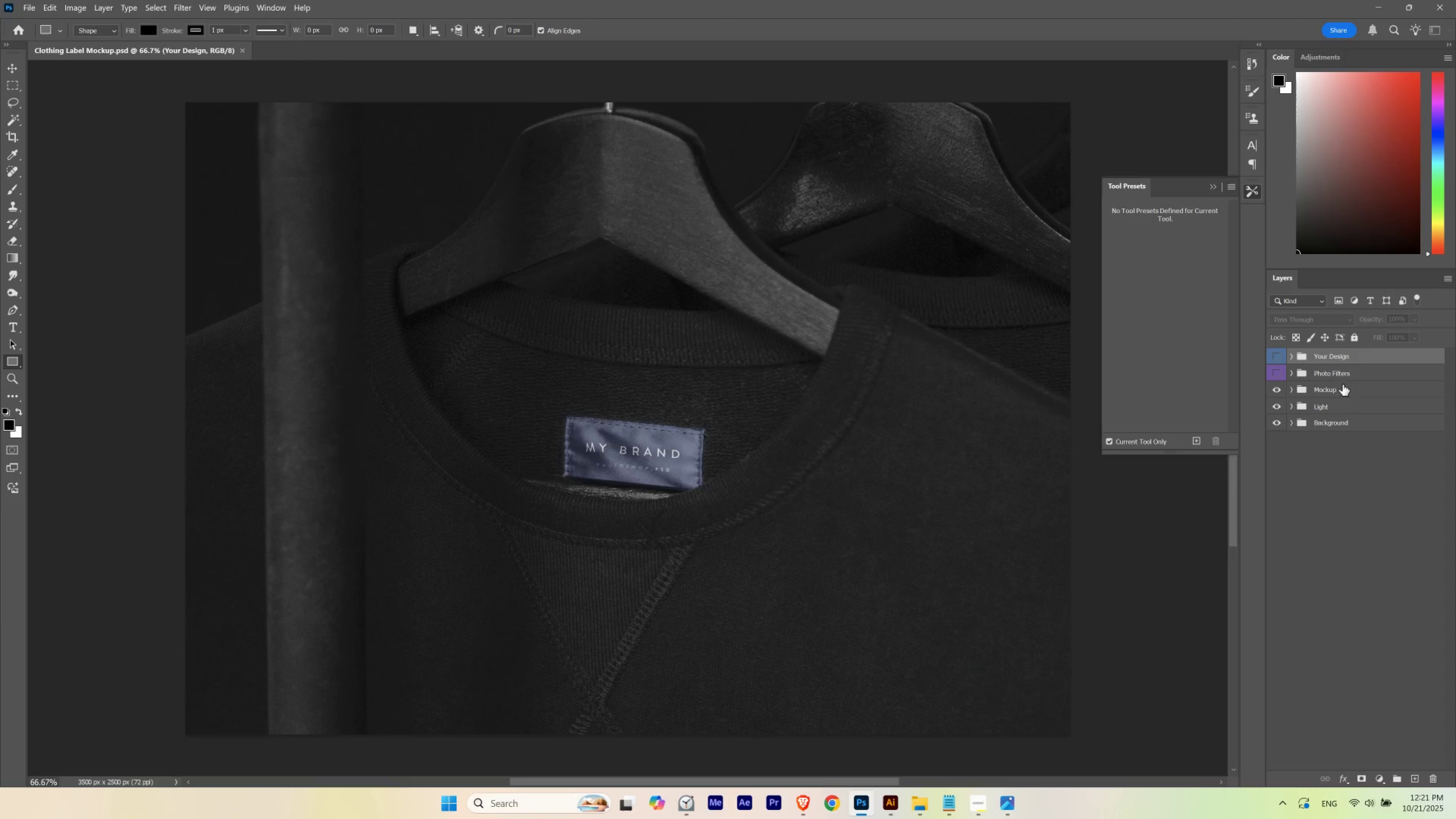 
left_click([1292, 355])
 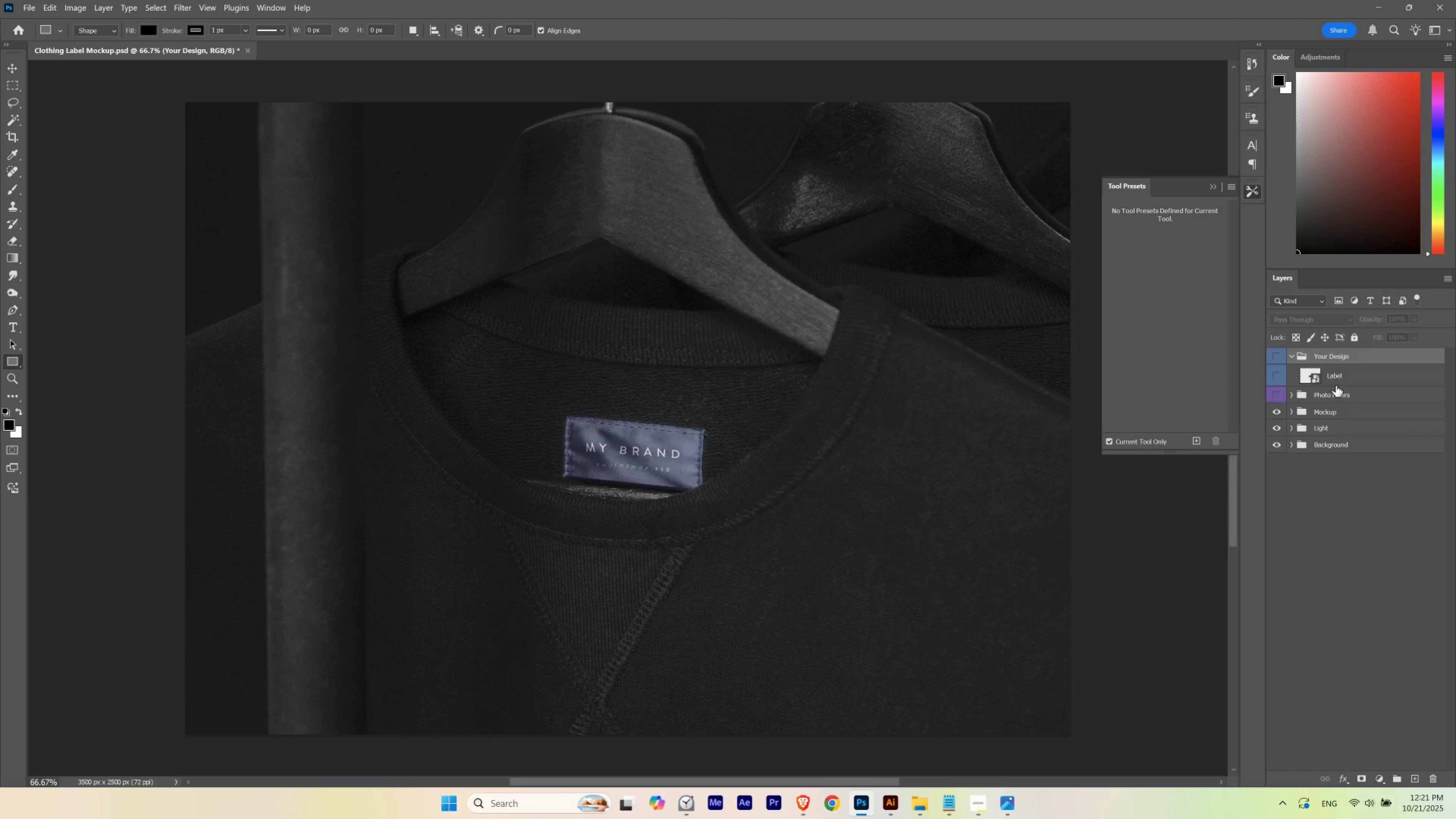 
mouse_move([1333, 410])
 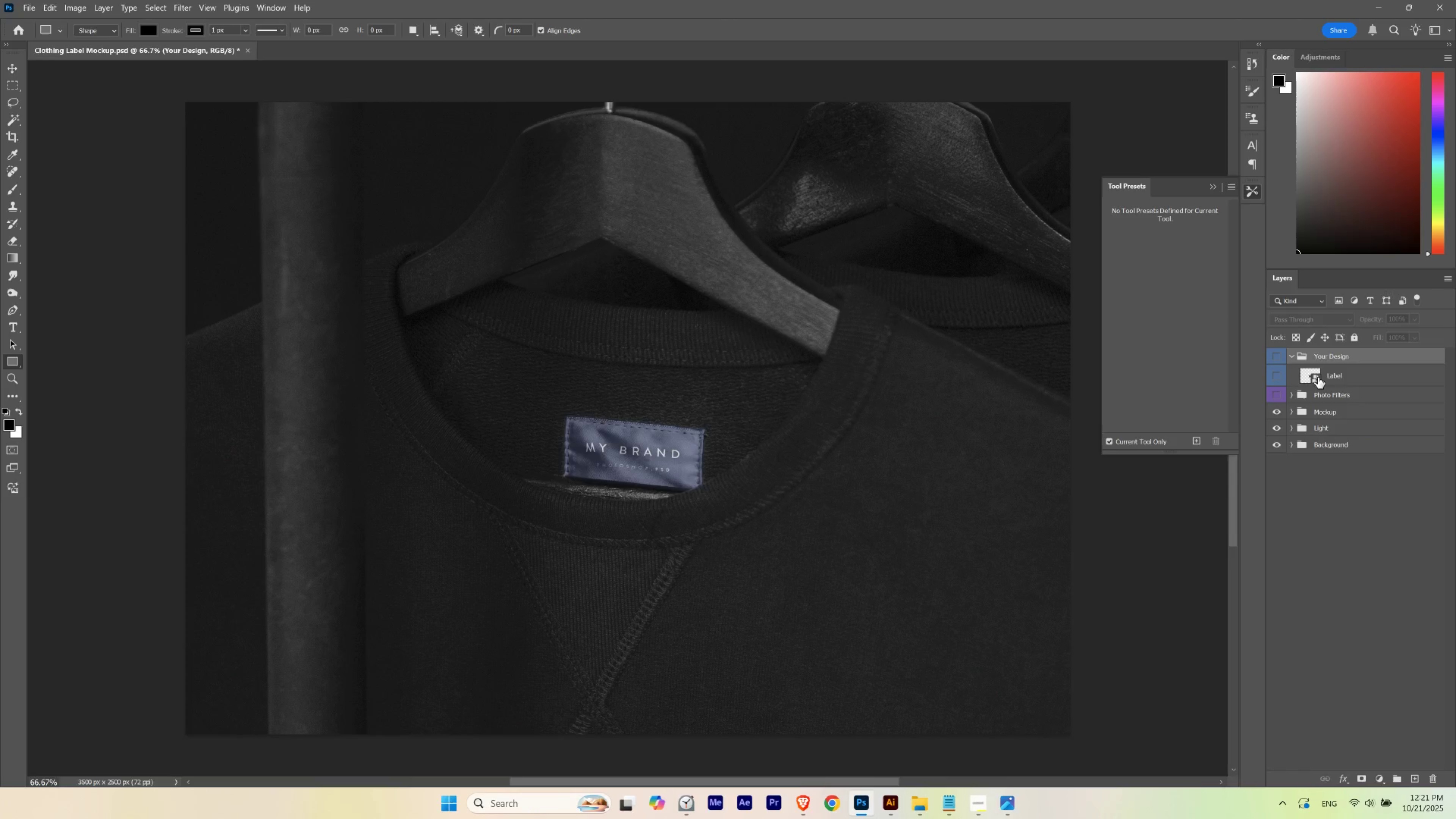 
double_click([1318, 377])
 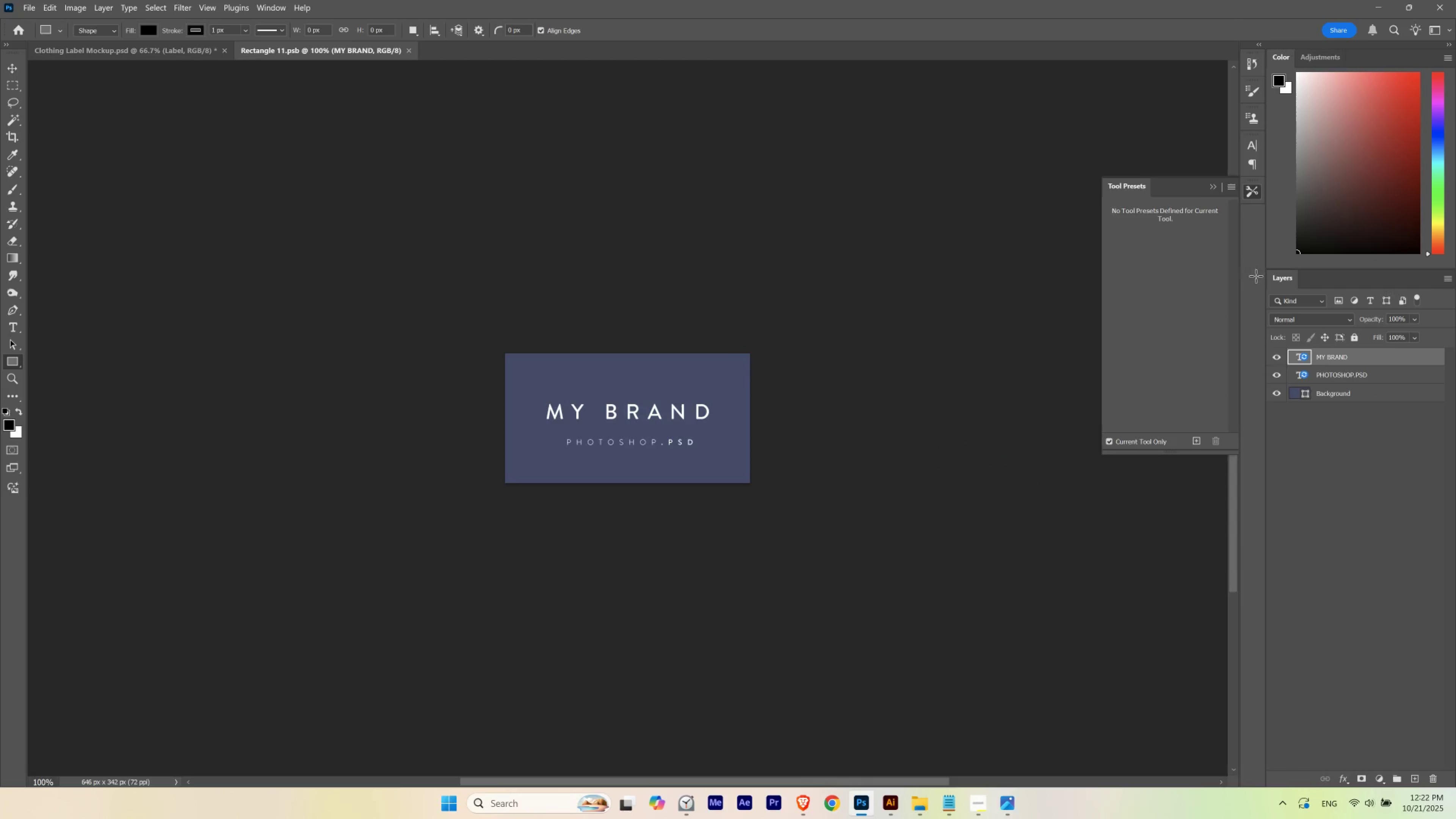 
hold_key(key=ShiftLeft, duration=0.85)
left_click([1353, 375])
 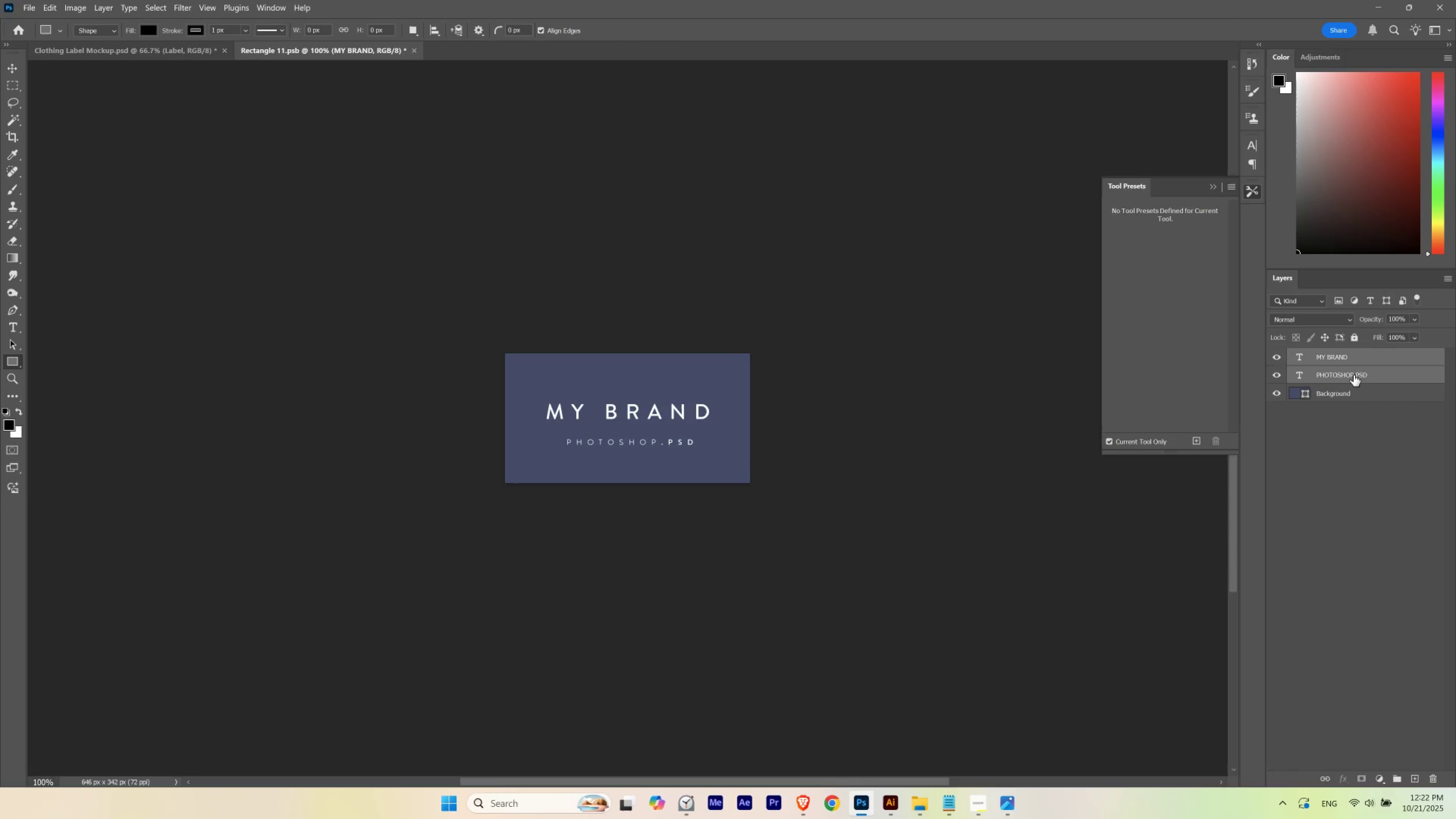 
key(Delete)
 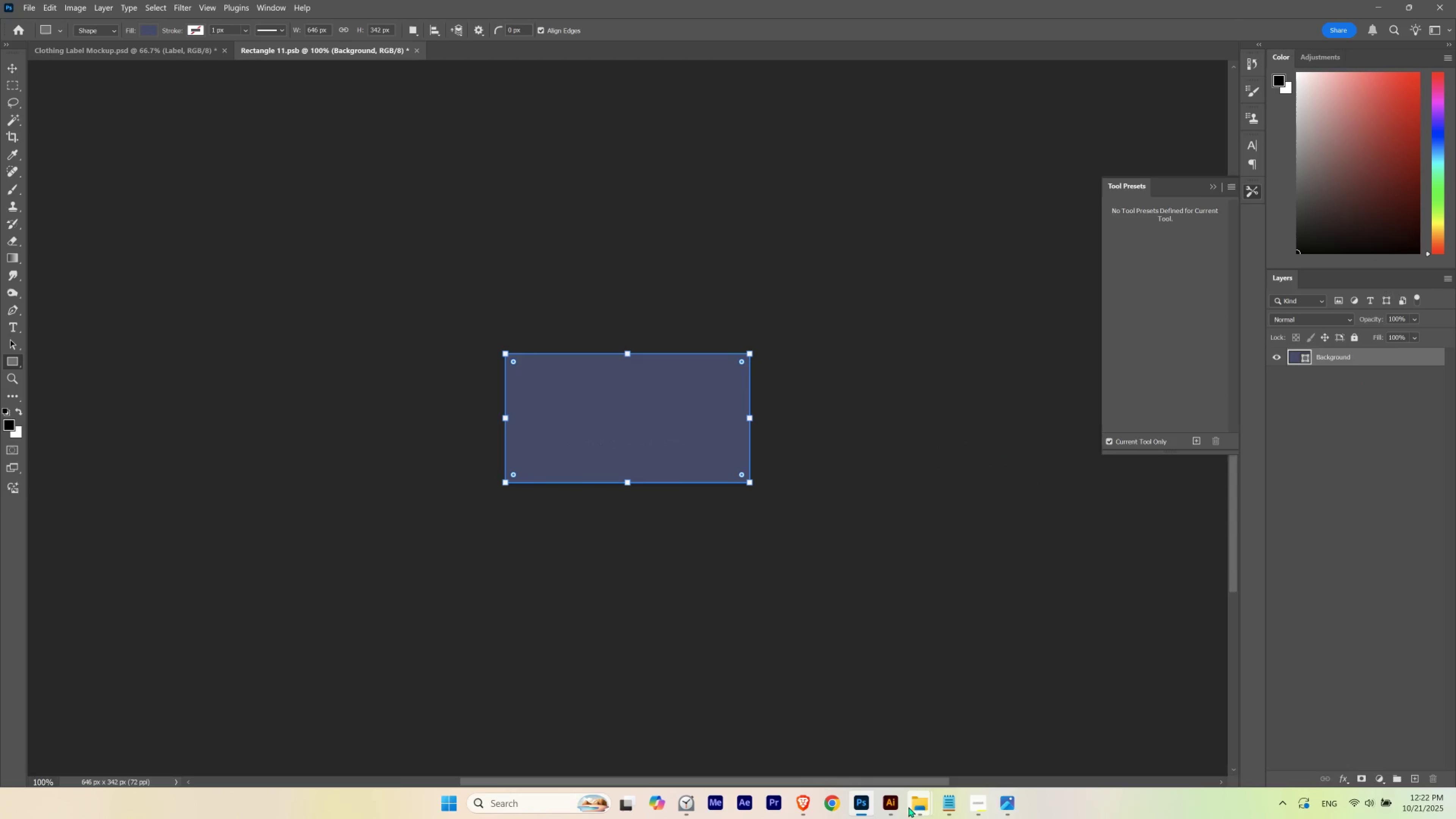 
left_click([893, 809])
 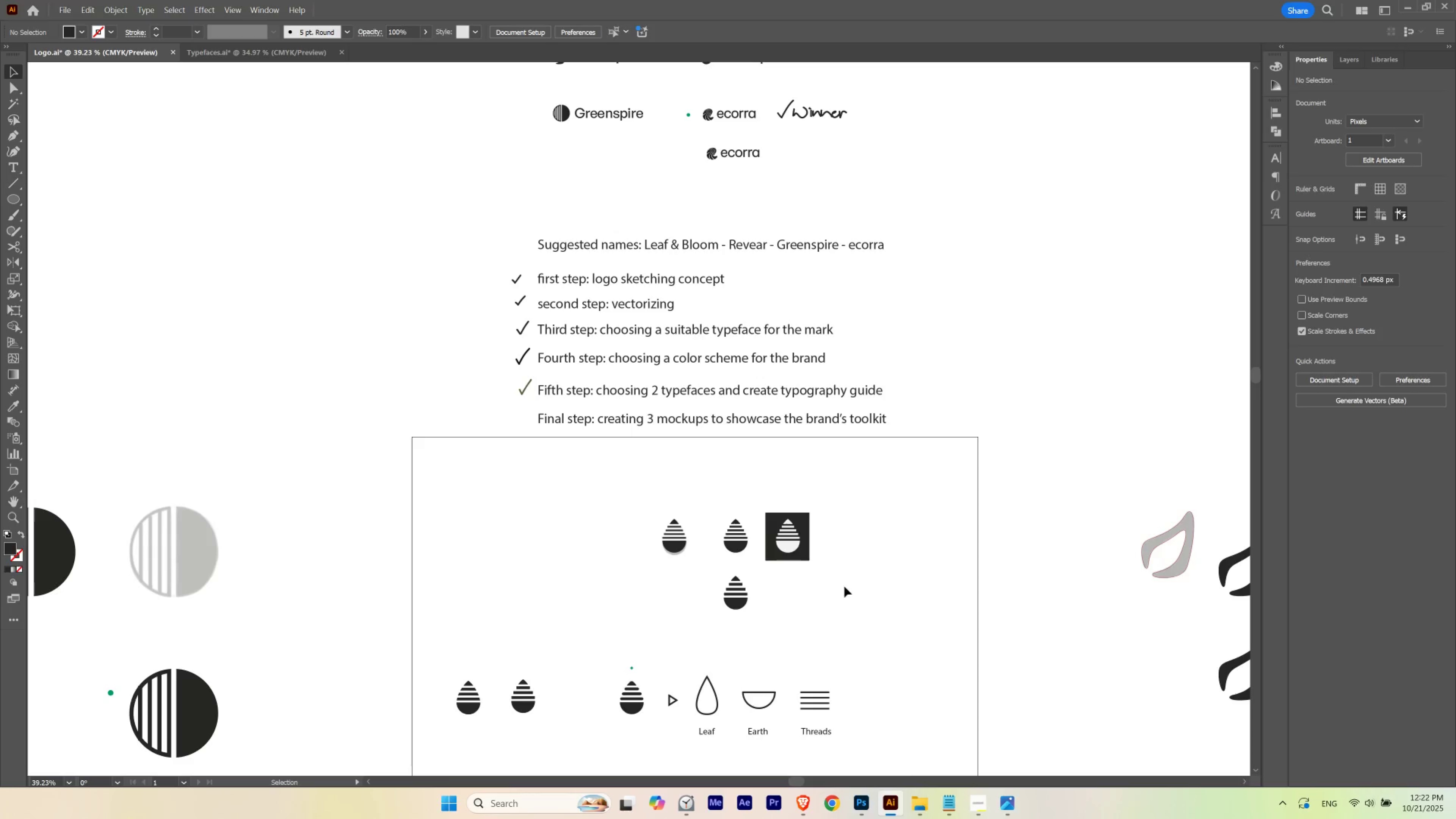 
hold_key(key=ControlLeft, duration=1.05)
 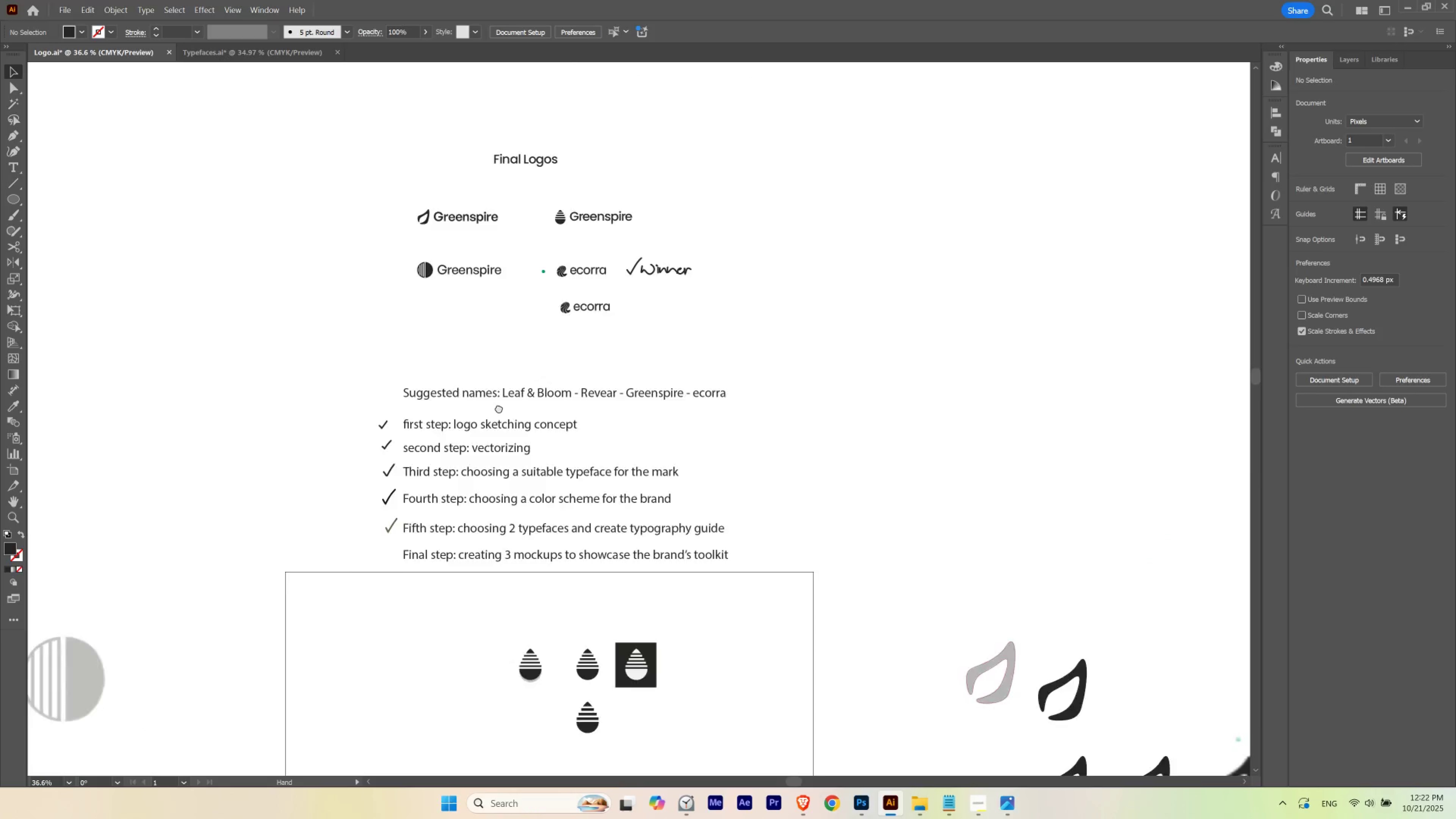 
hold_key(key=Space, duration=1.5)
 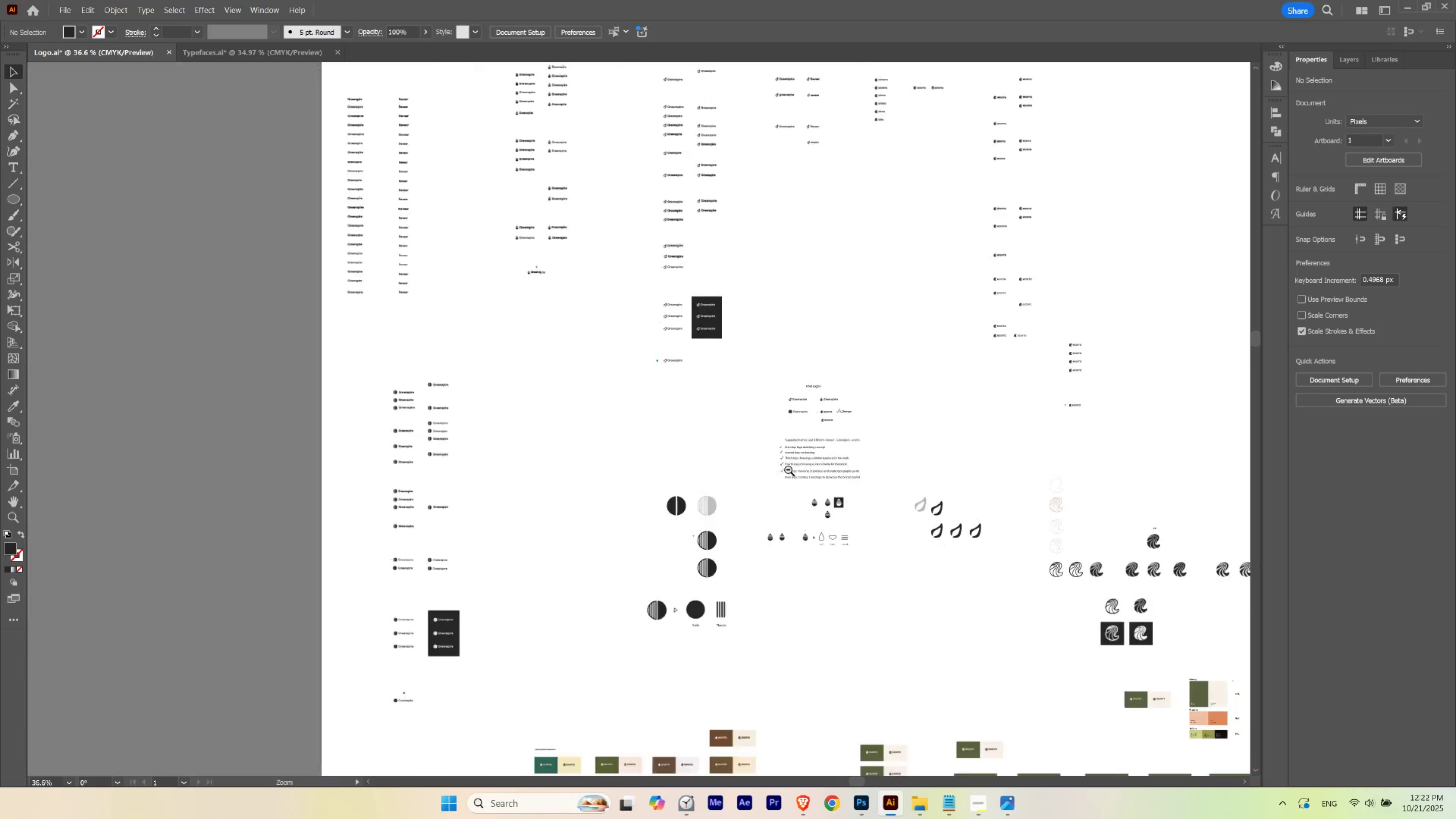 
hold_key(key=Space, duration=4.1)
 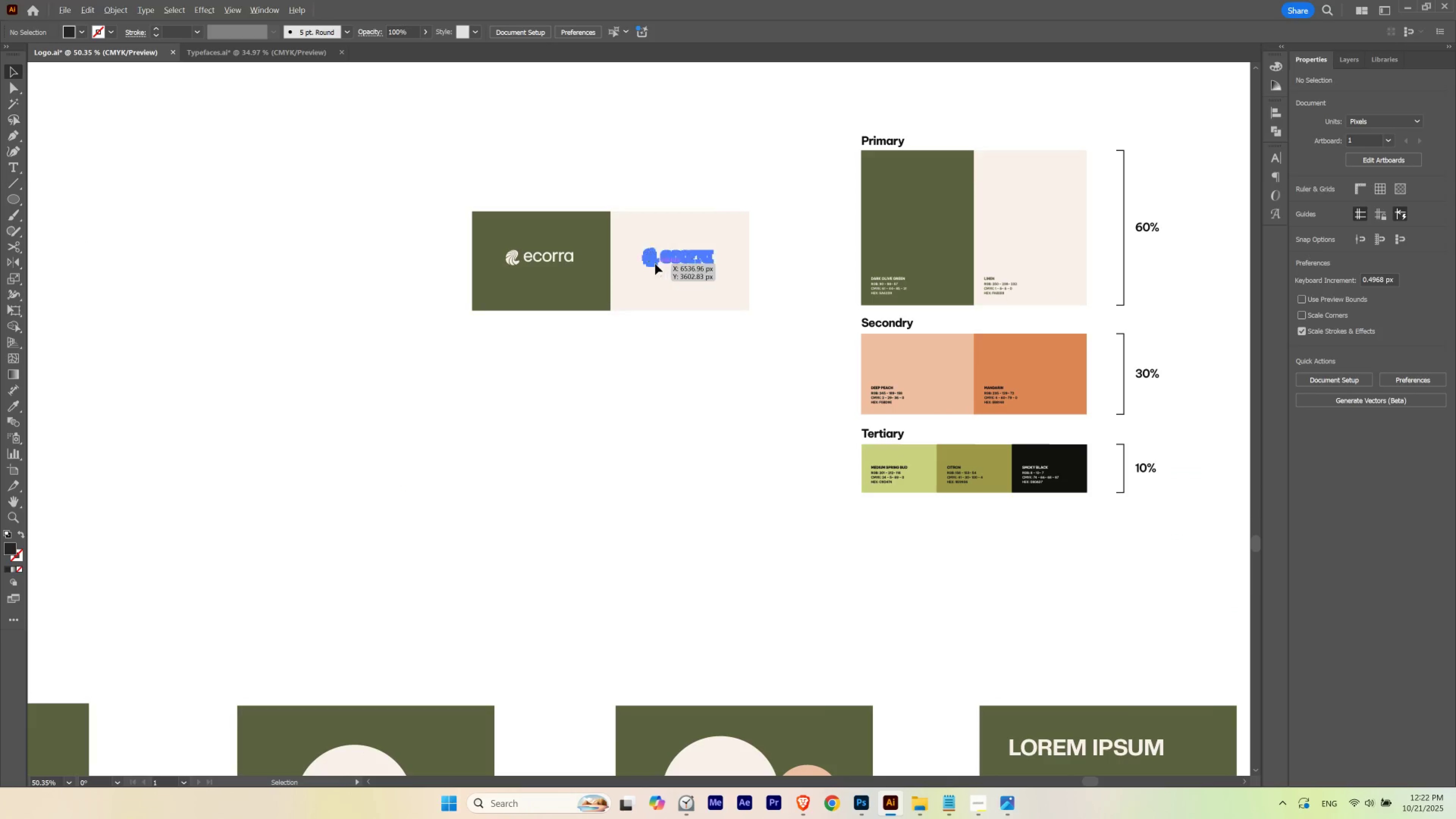 
hold_key(key=ControlLeft, duration=0.42)
 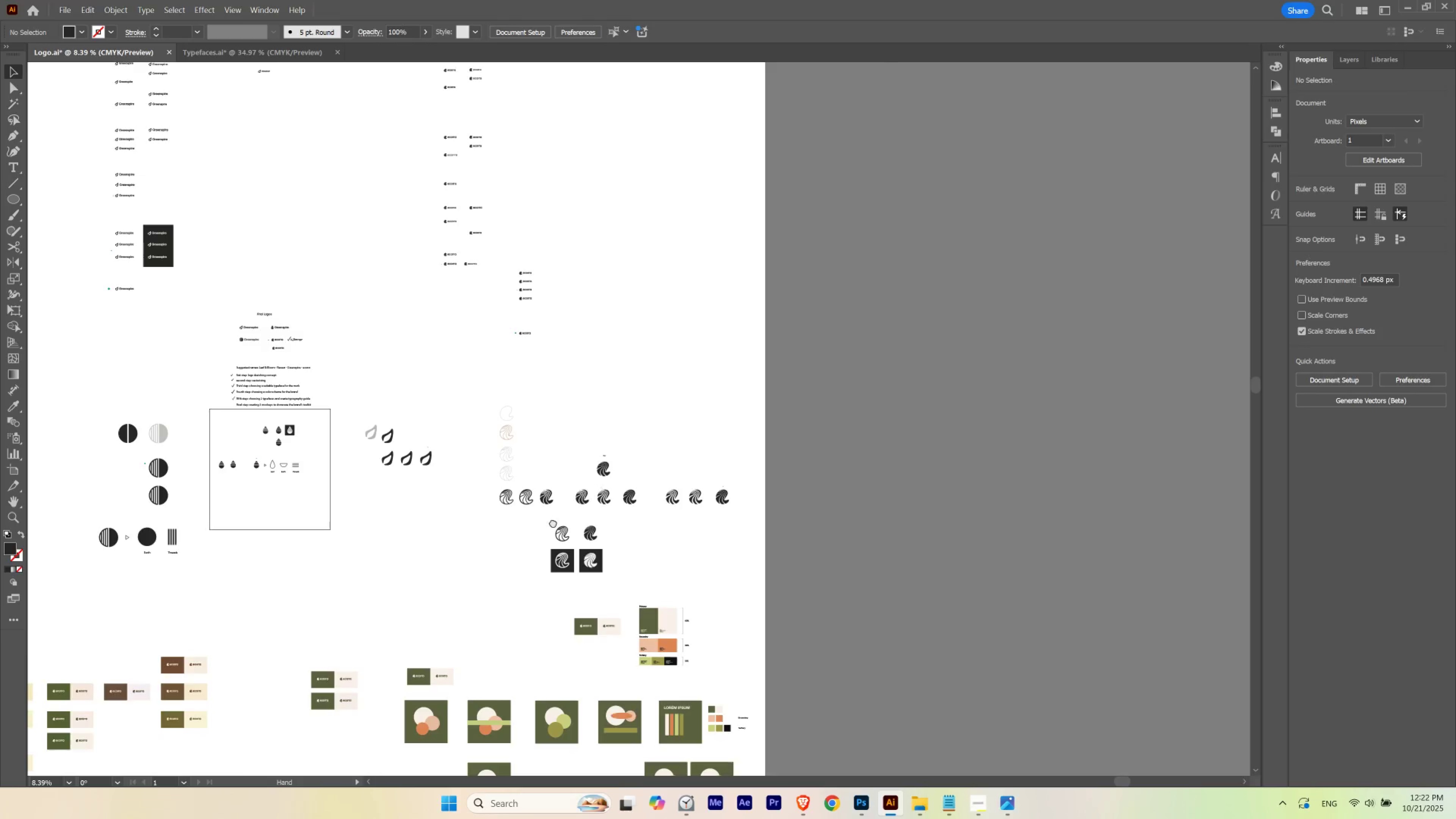 
hold_key(key=ControlLeft, duration=0.73)
 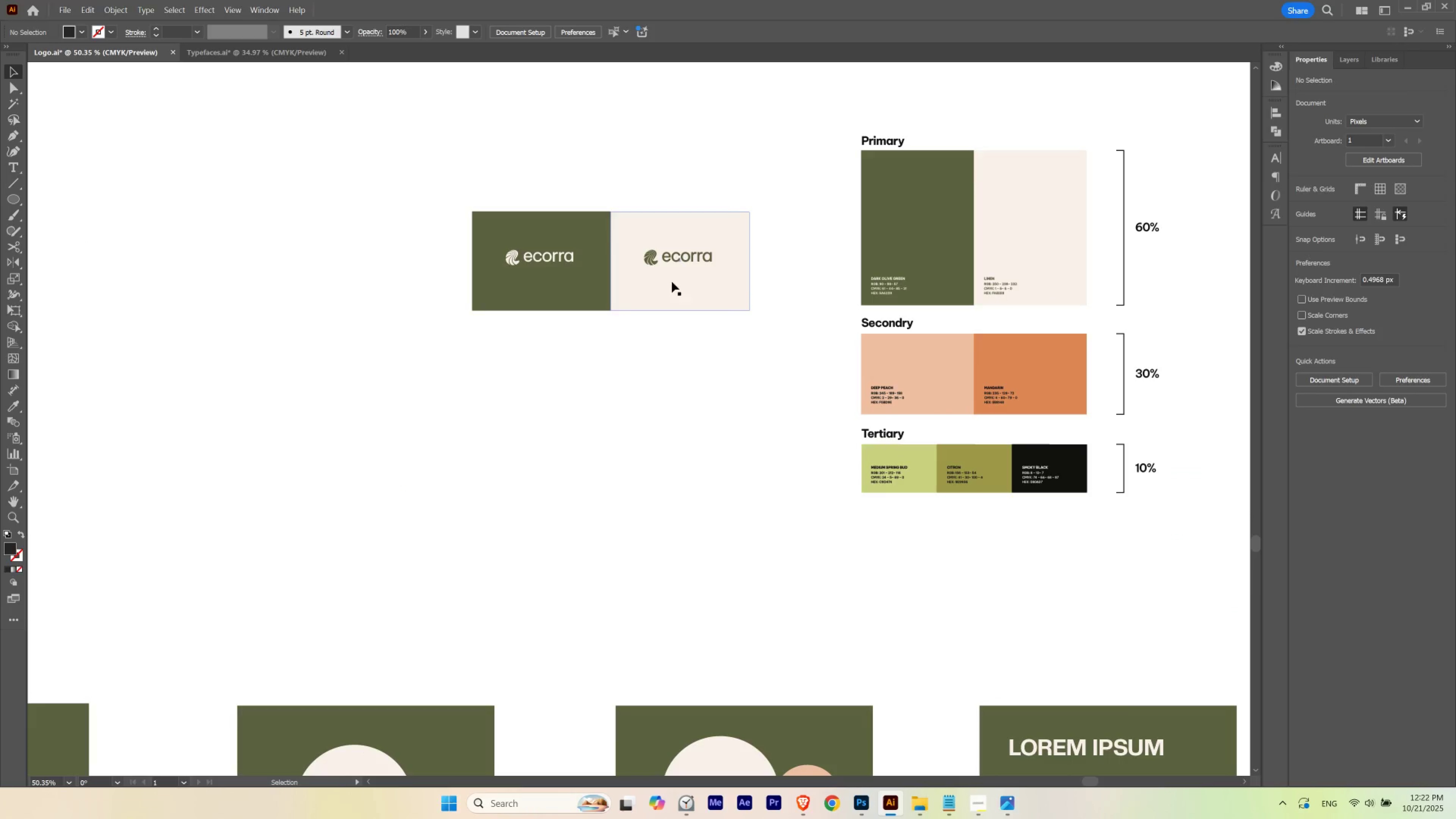 
hold_key(key=AltLeft, duration=0.62)
 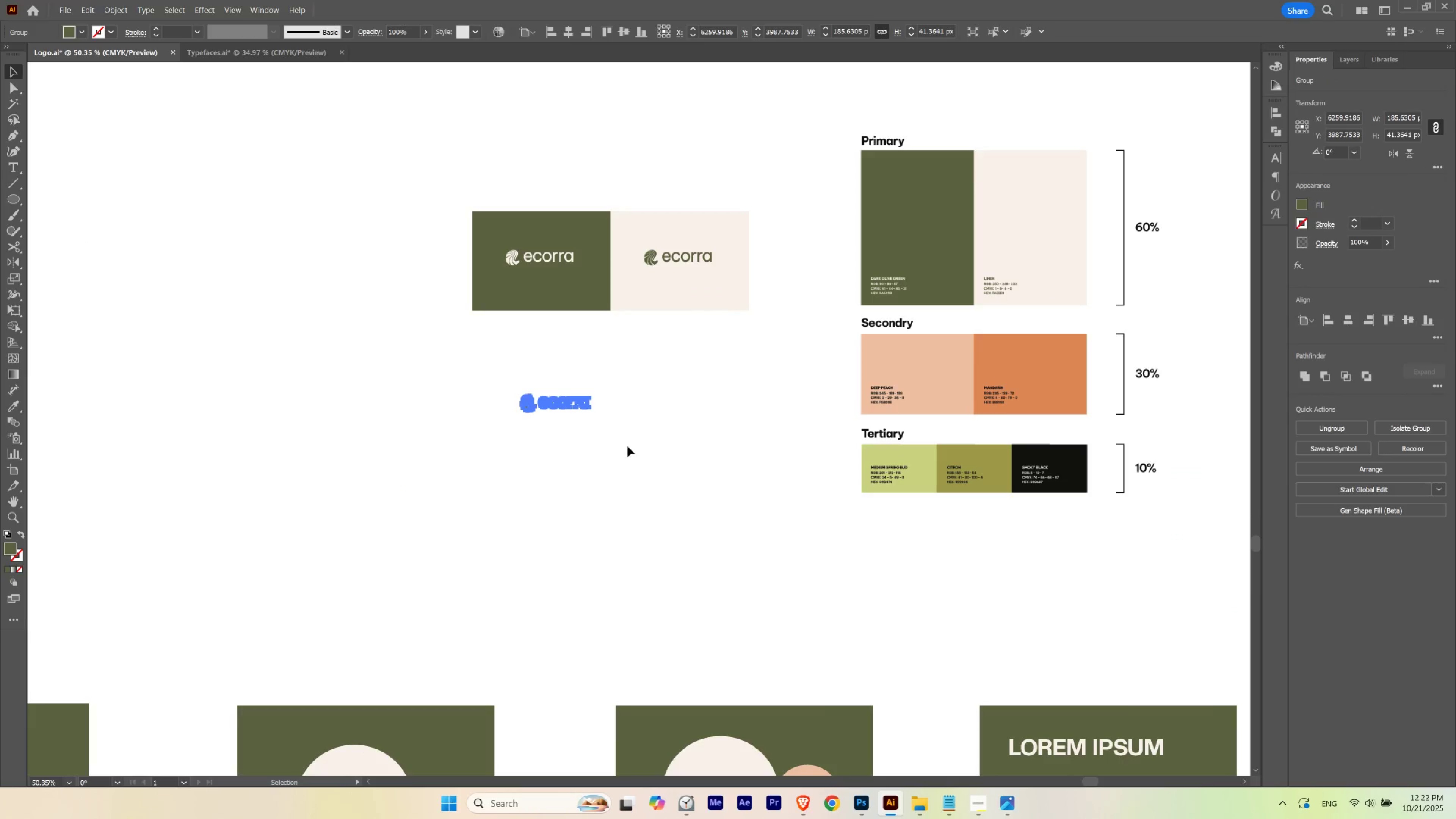 
key(Control+ControlLeft)
 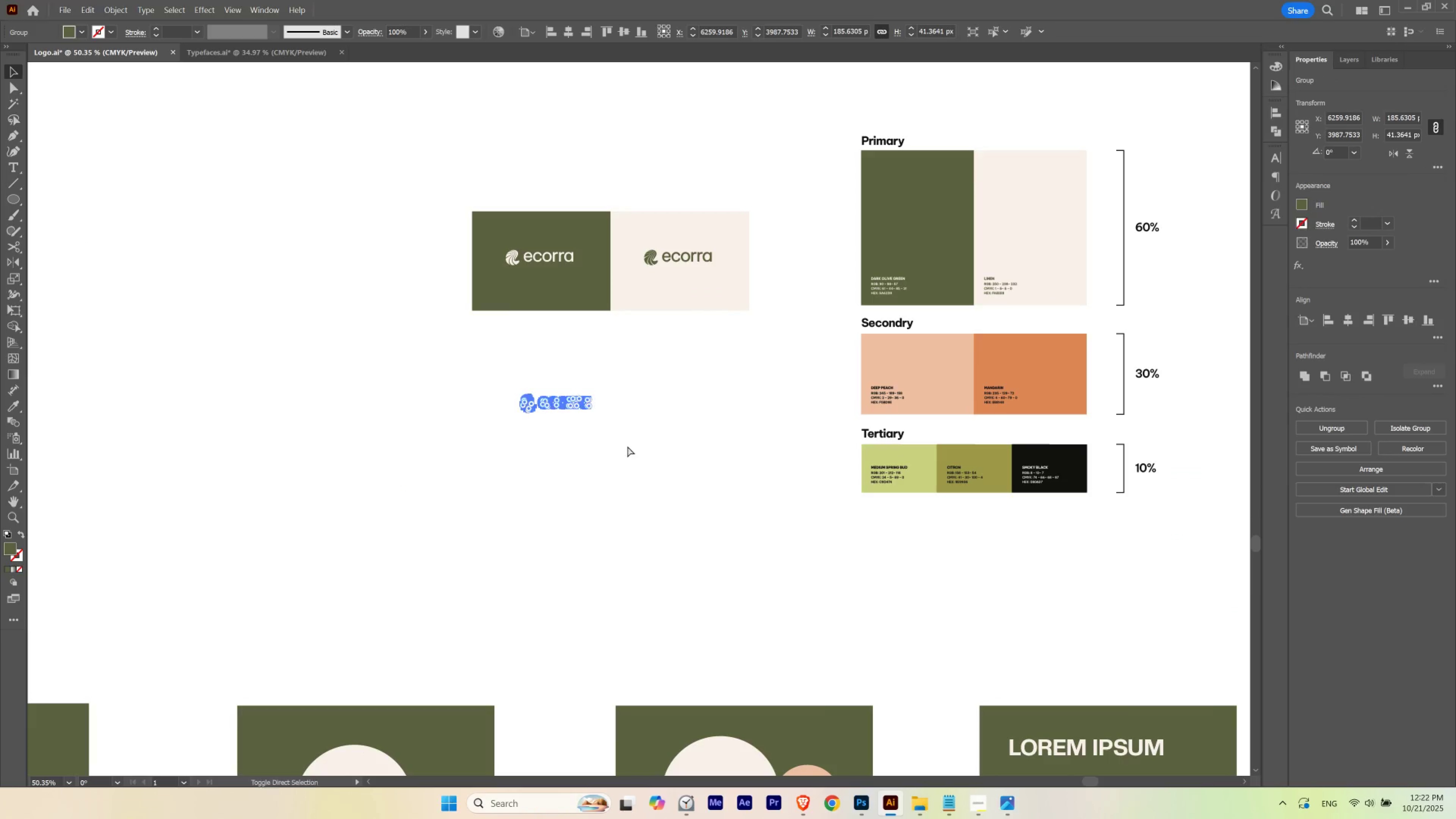 
key(Control+Shift+ShiftLeft)
 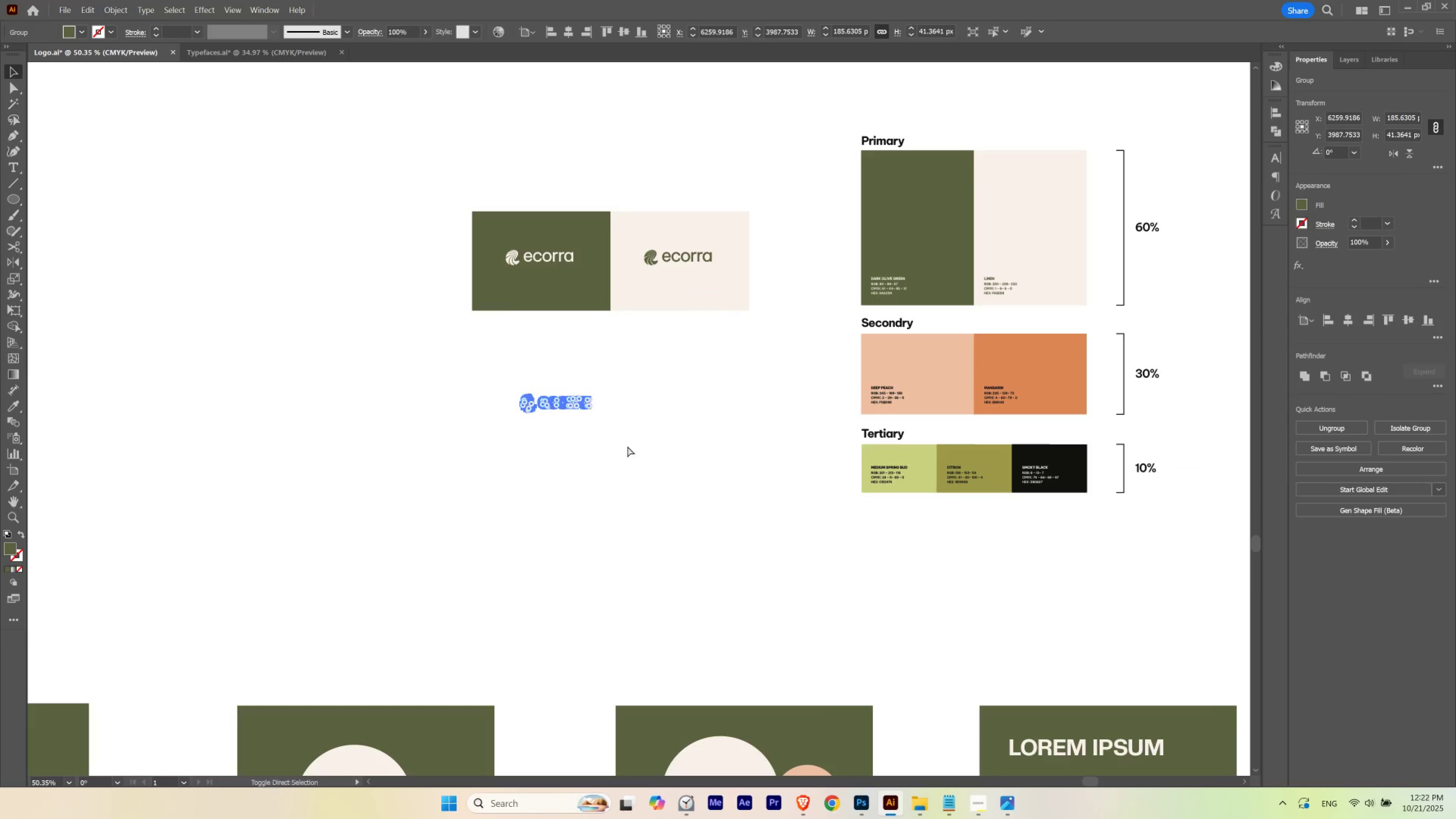 
key(Control+Shift+B)
 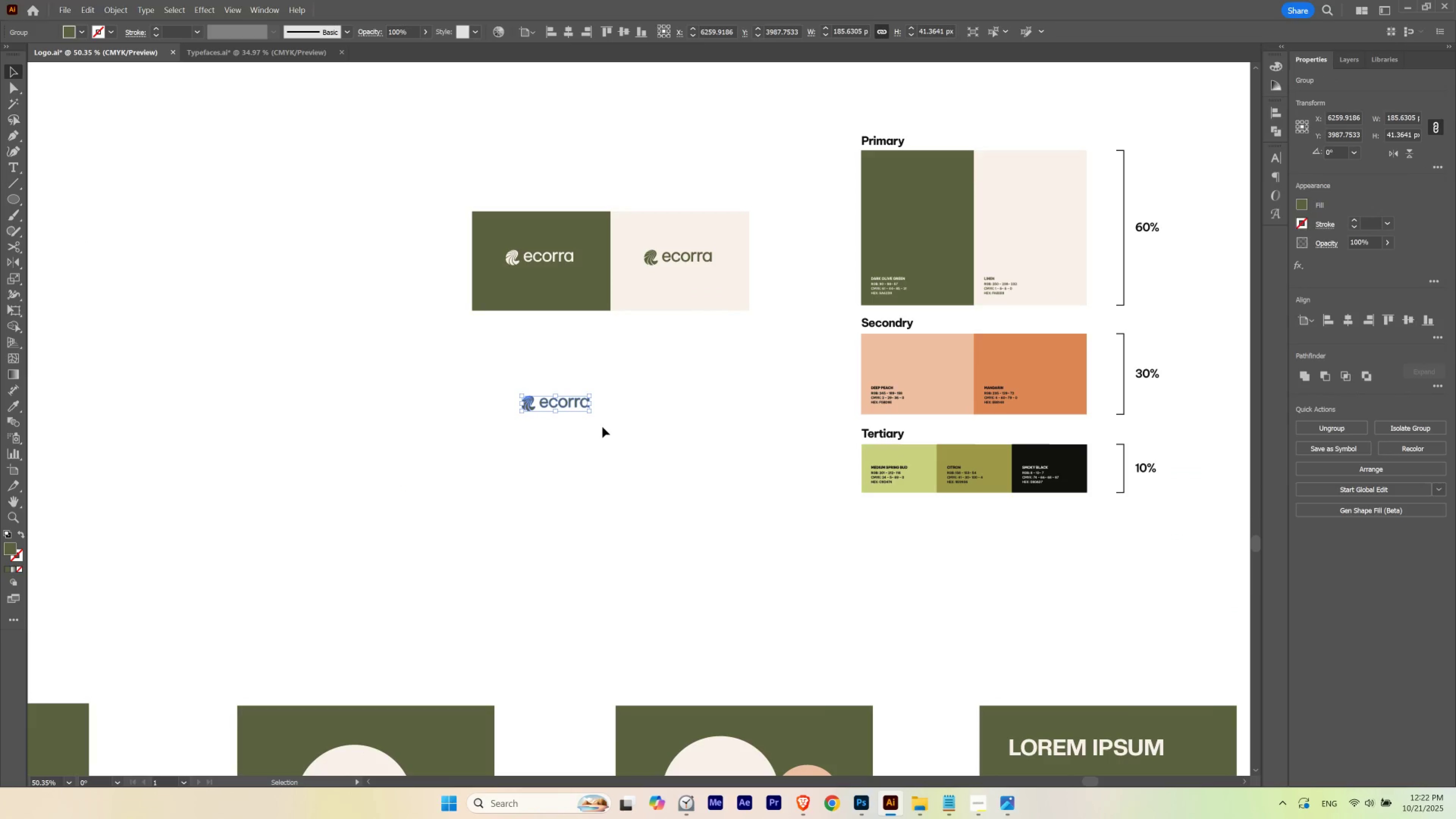 
hold_key(key=ShiftLeft, duration=1.5)
 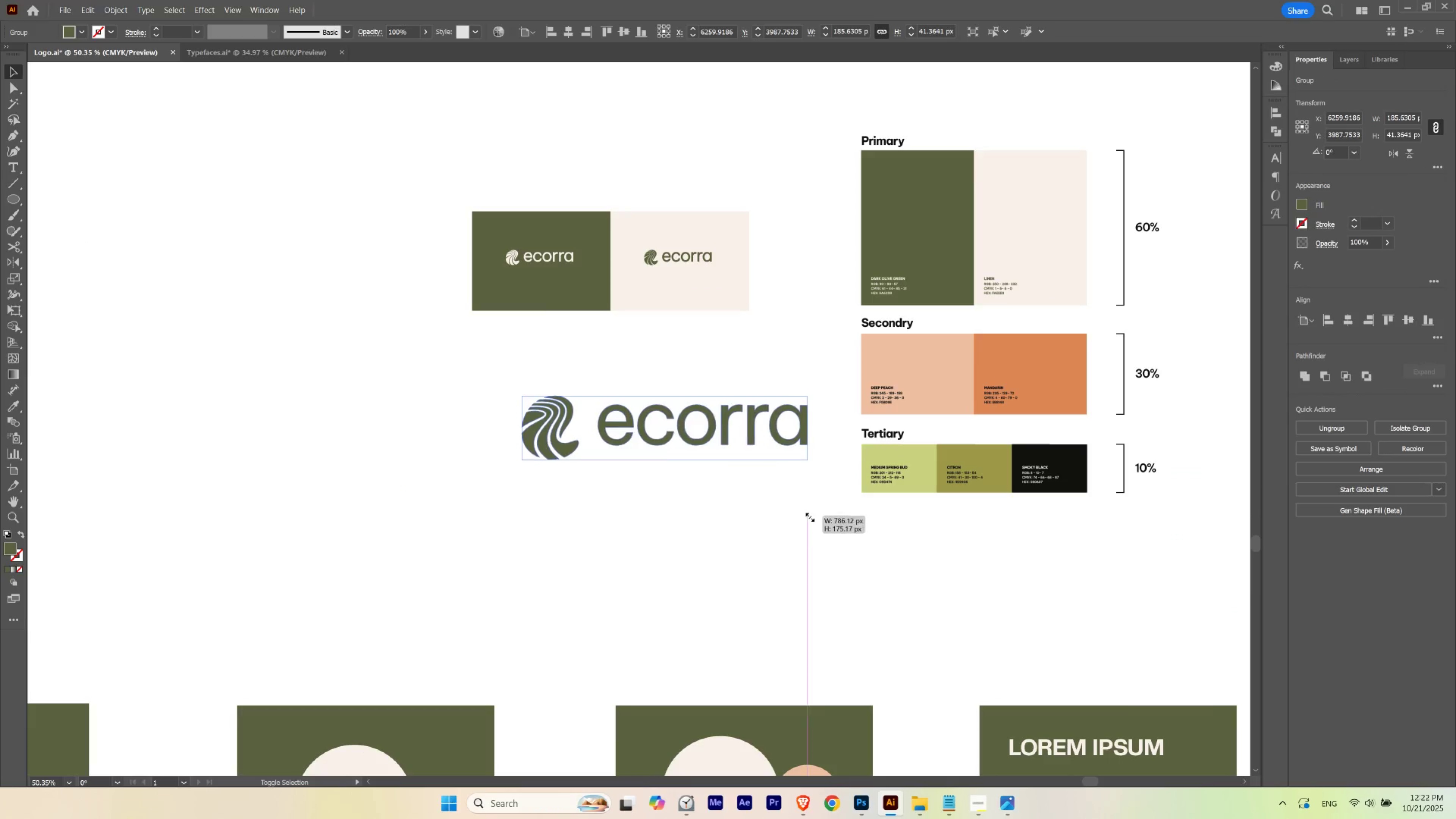 
key(Shift+ShiftLeft)
 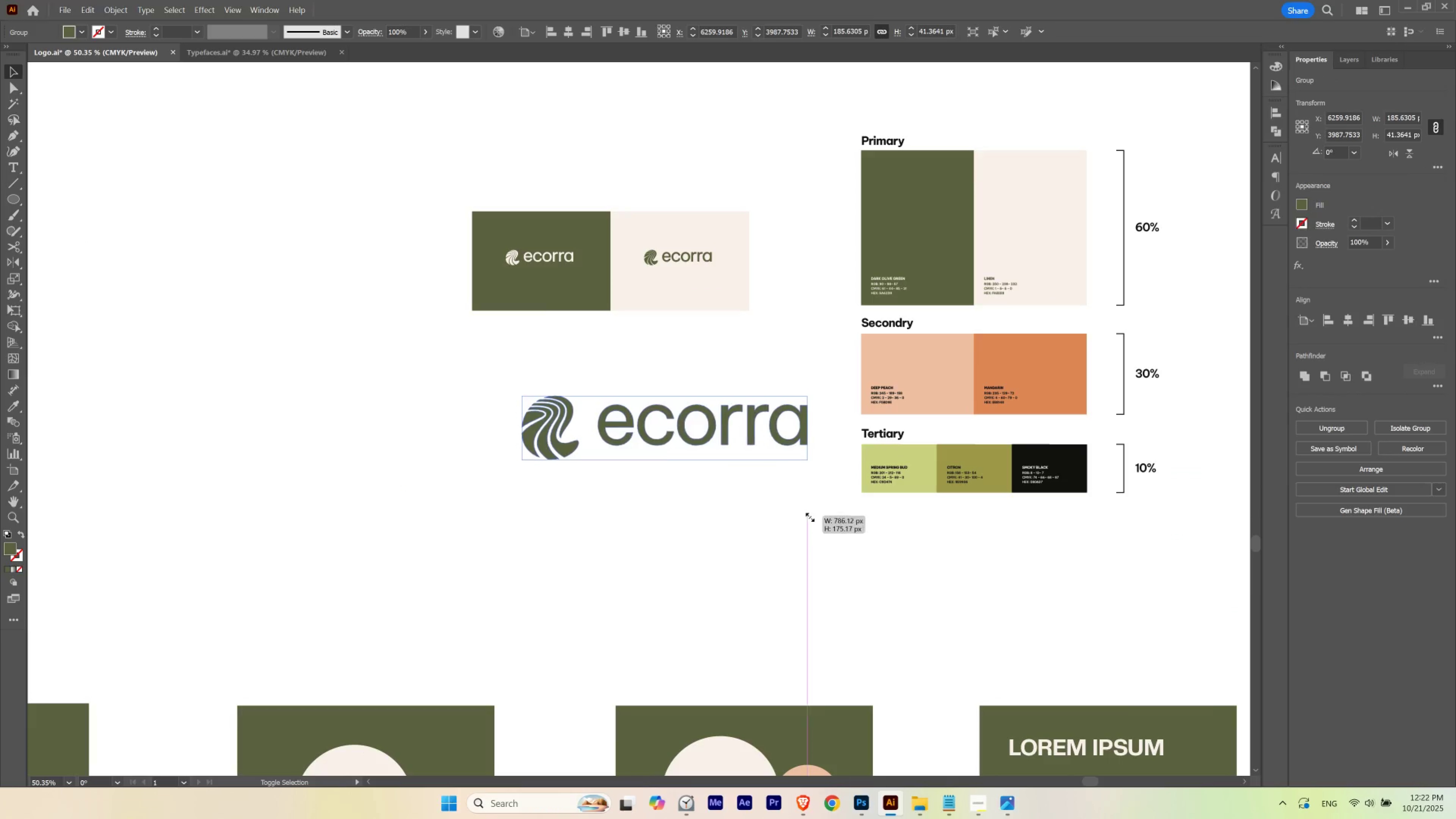 
key(Shift+ShiftLeft)
 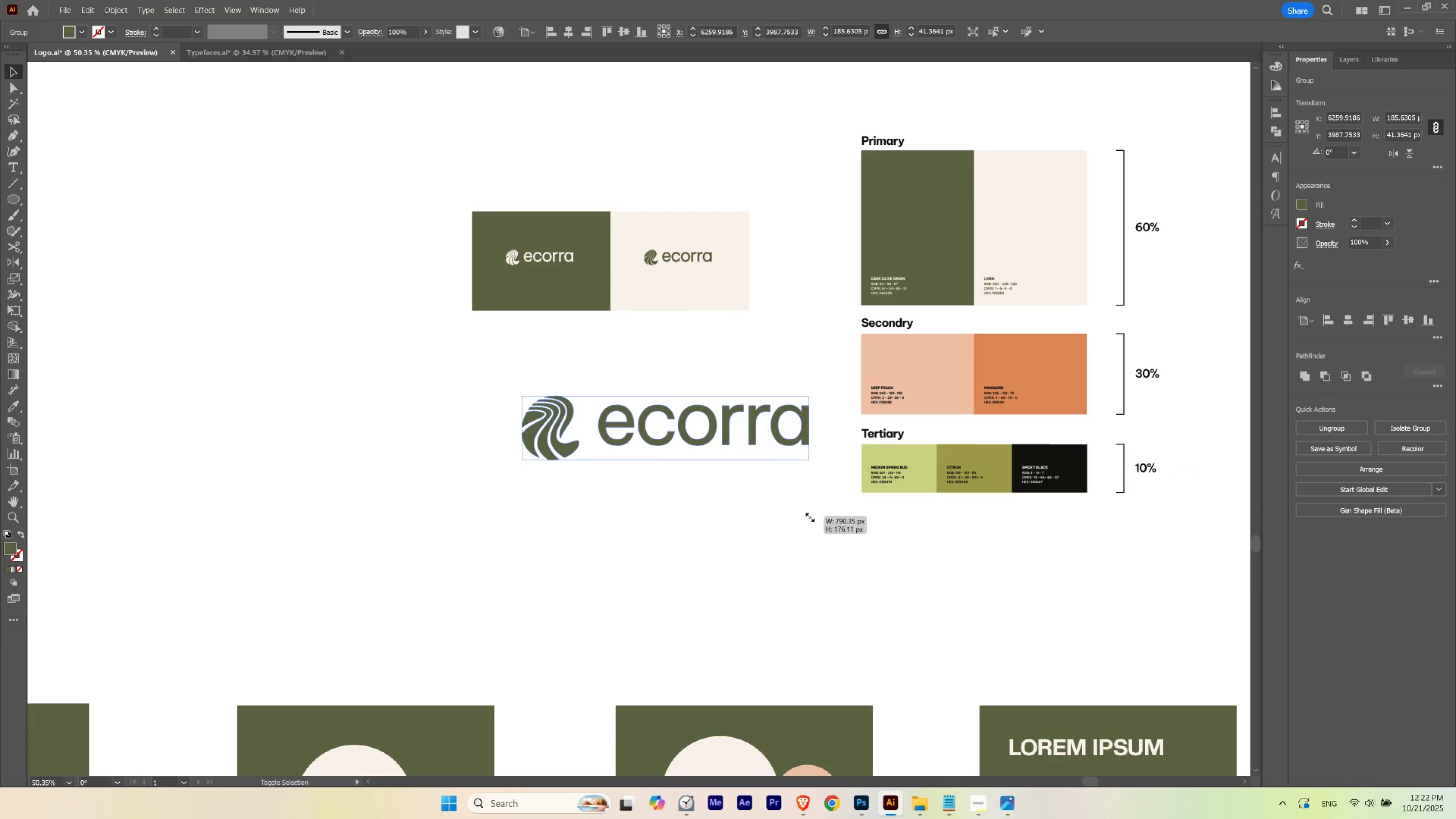 
key(Shift+ShiftLeft)
 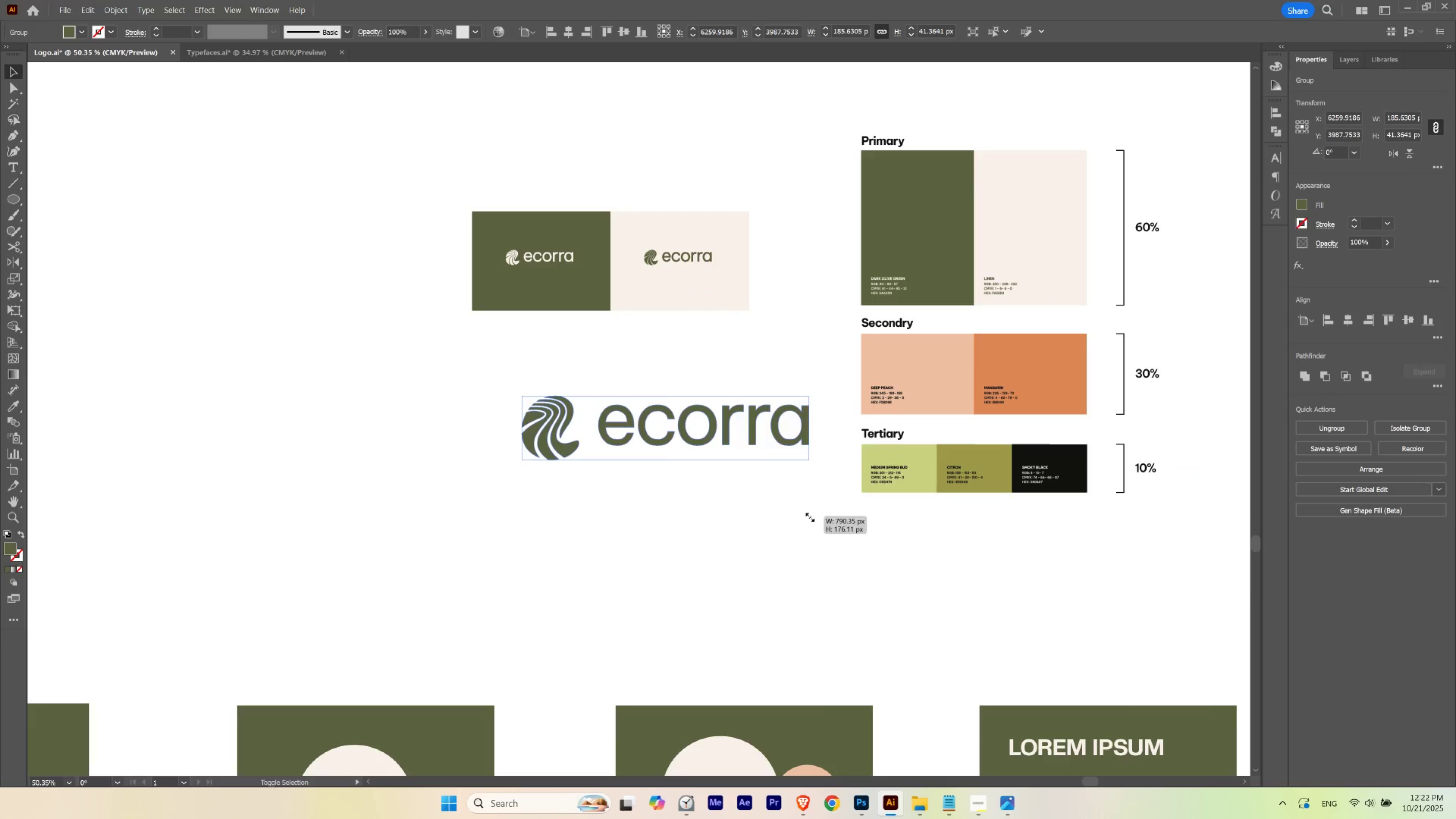 
key(Shift+ShiftLeft)
 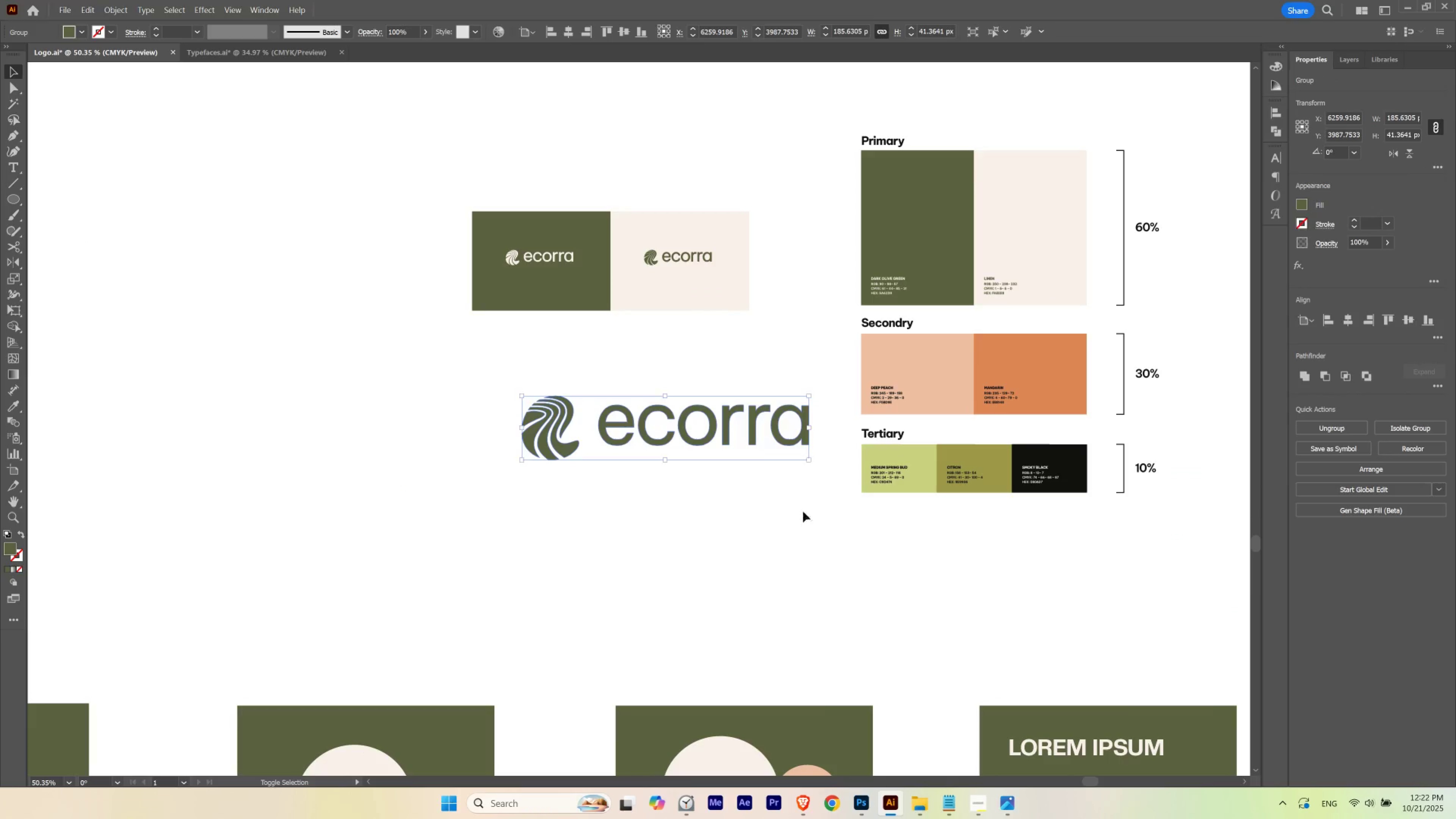 
key(Shift+ShiftLeft)
 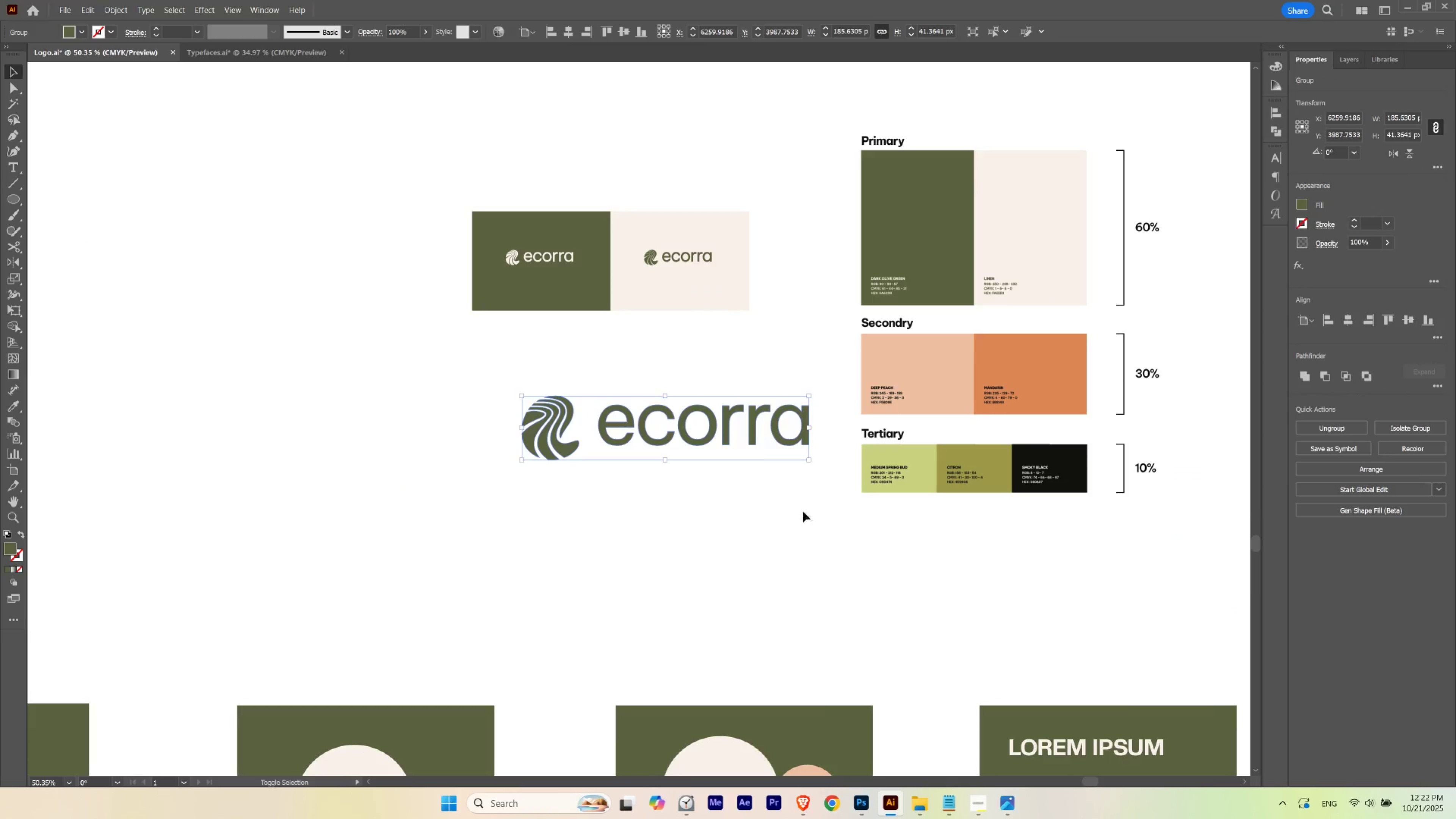 
key(Shift+ShiftLeft)
 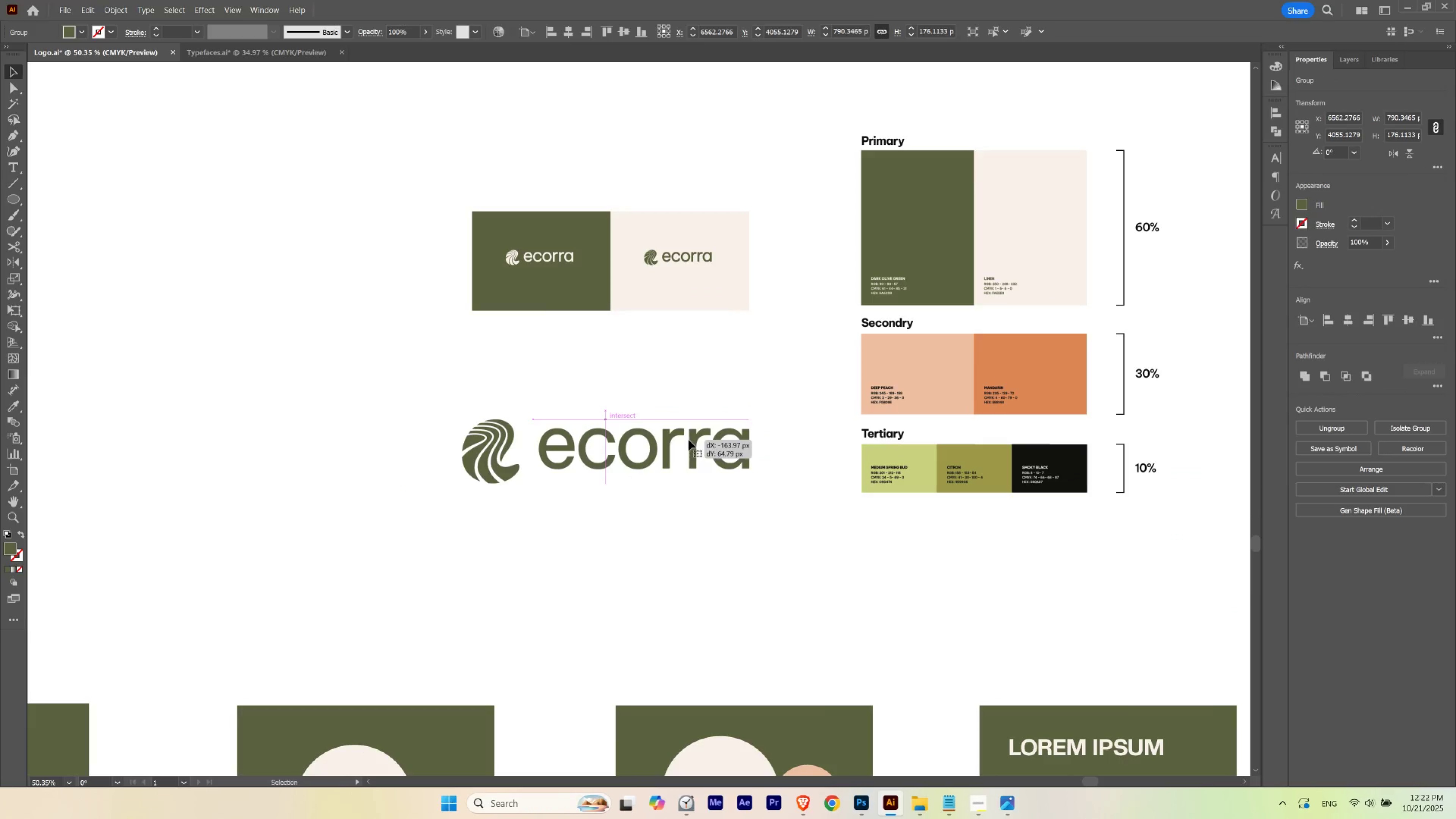 
hold_key(key=ControlLeft, duration=0.7)
 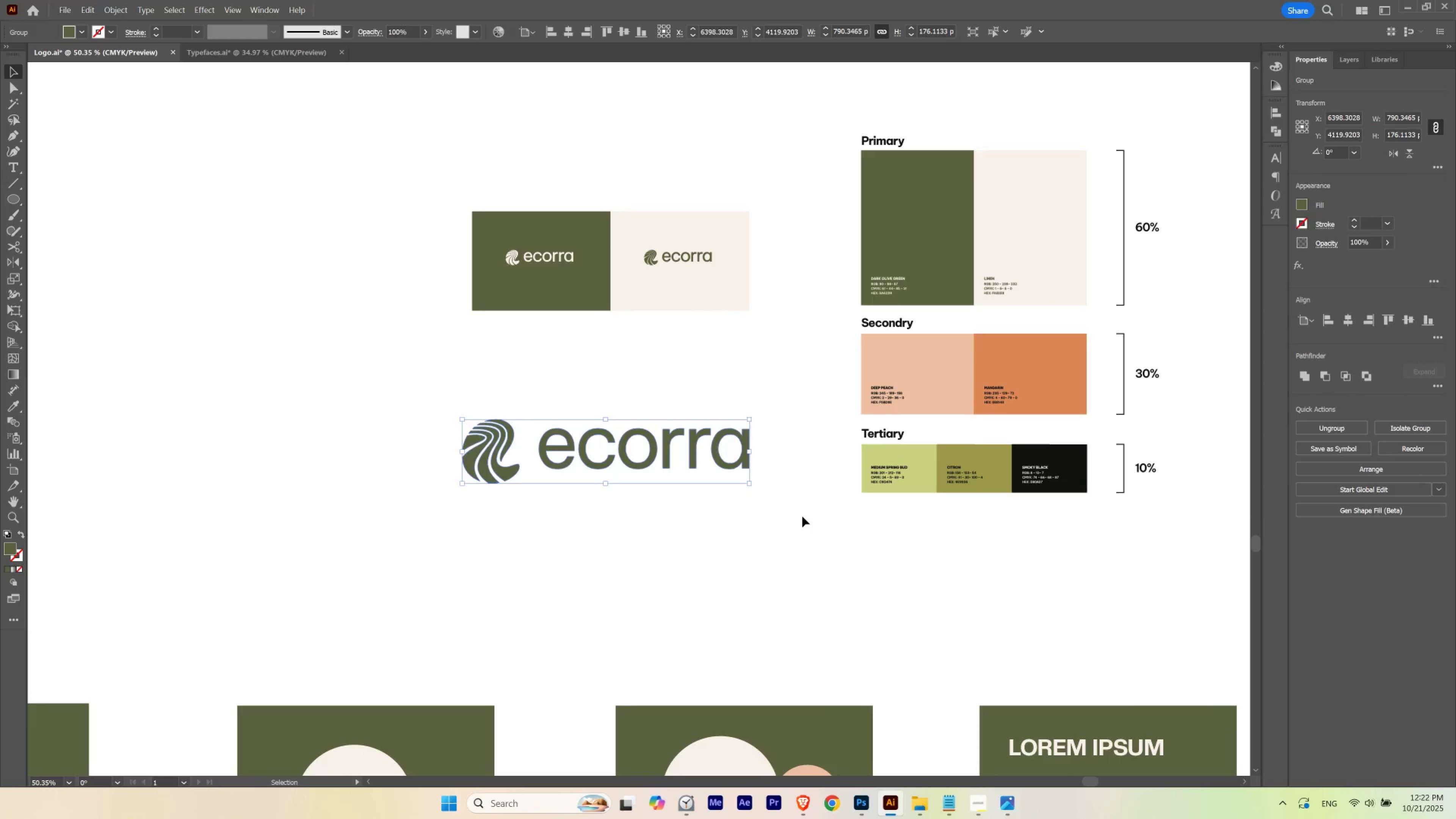 
key(Control+C)
 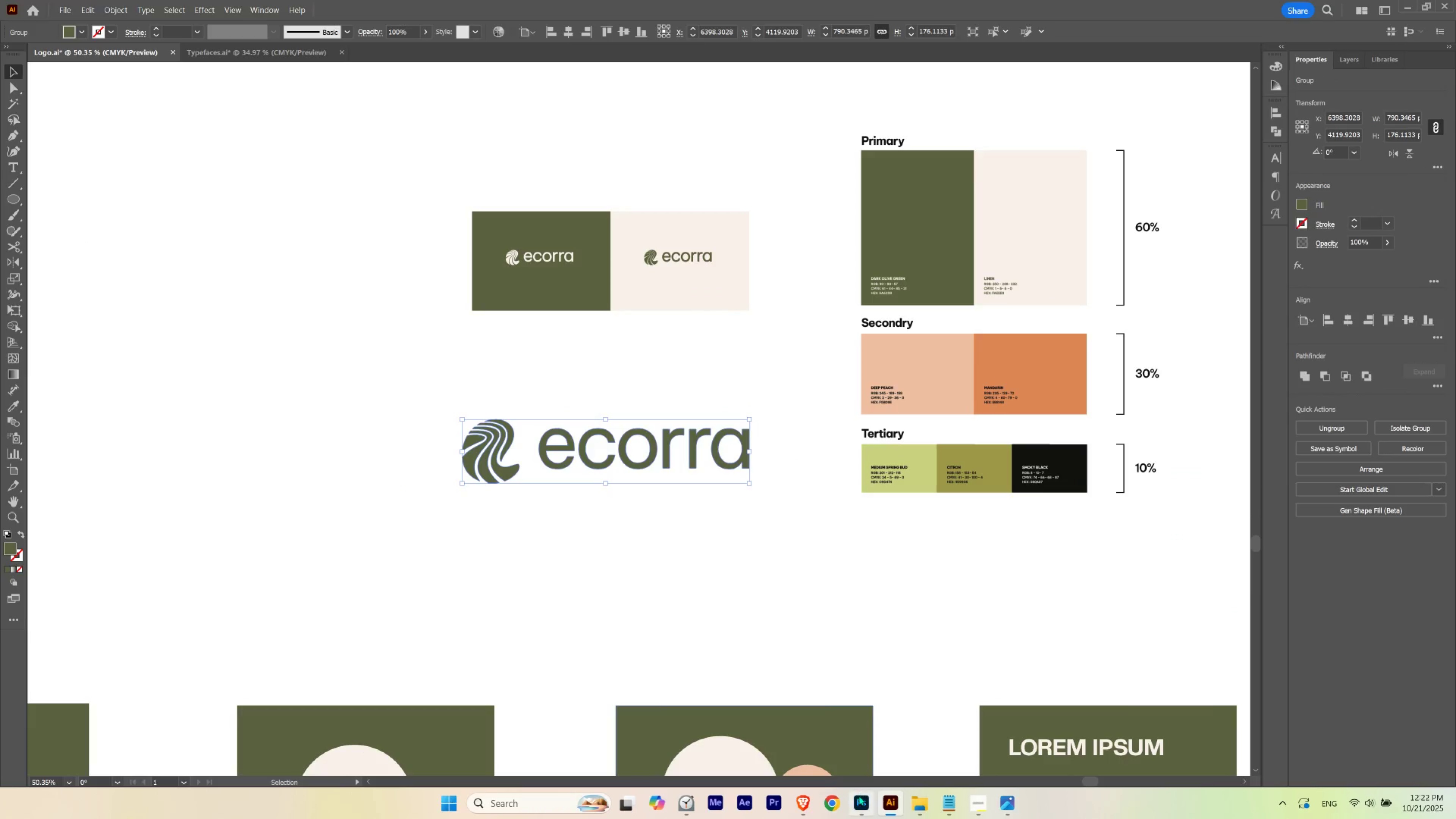 
left_click([859, 796])
 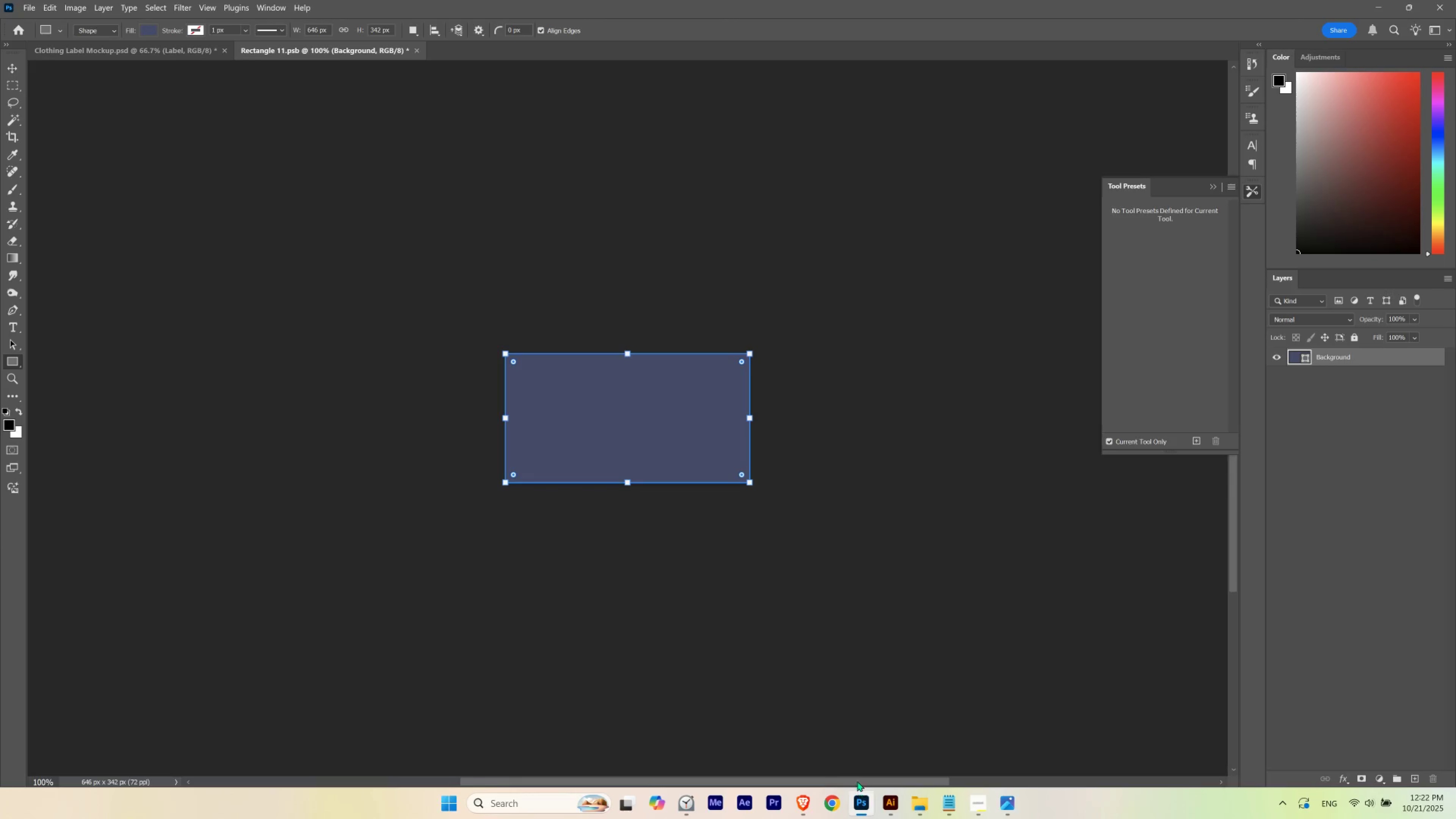 
key(Control+V)
 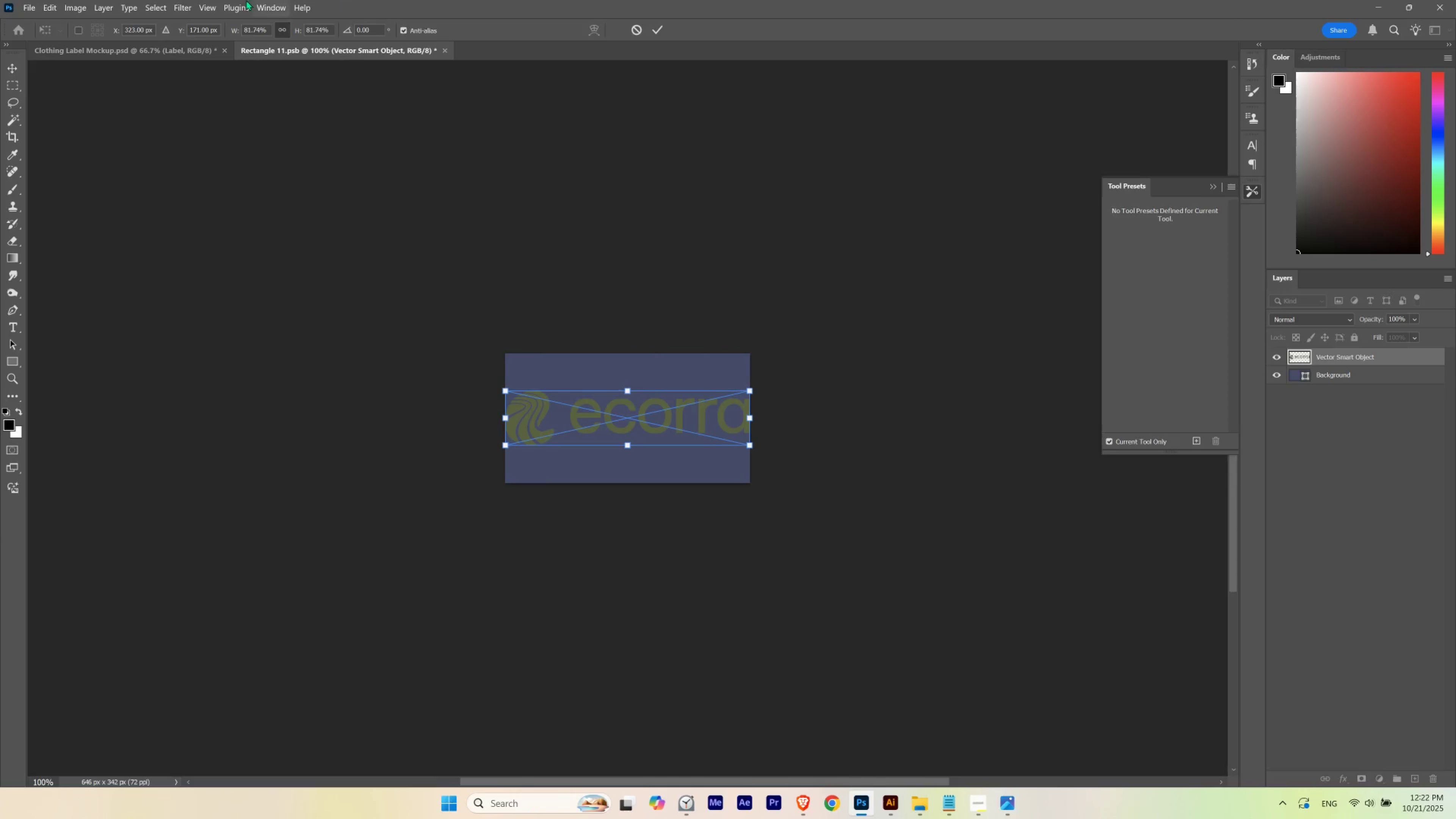 
double_click([244, 30])
 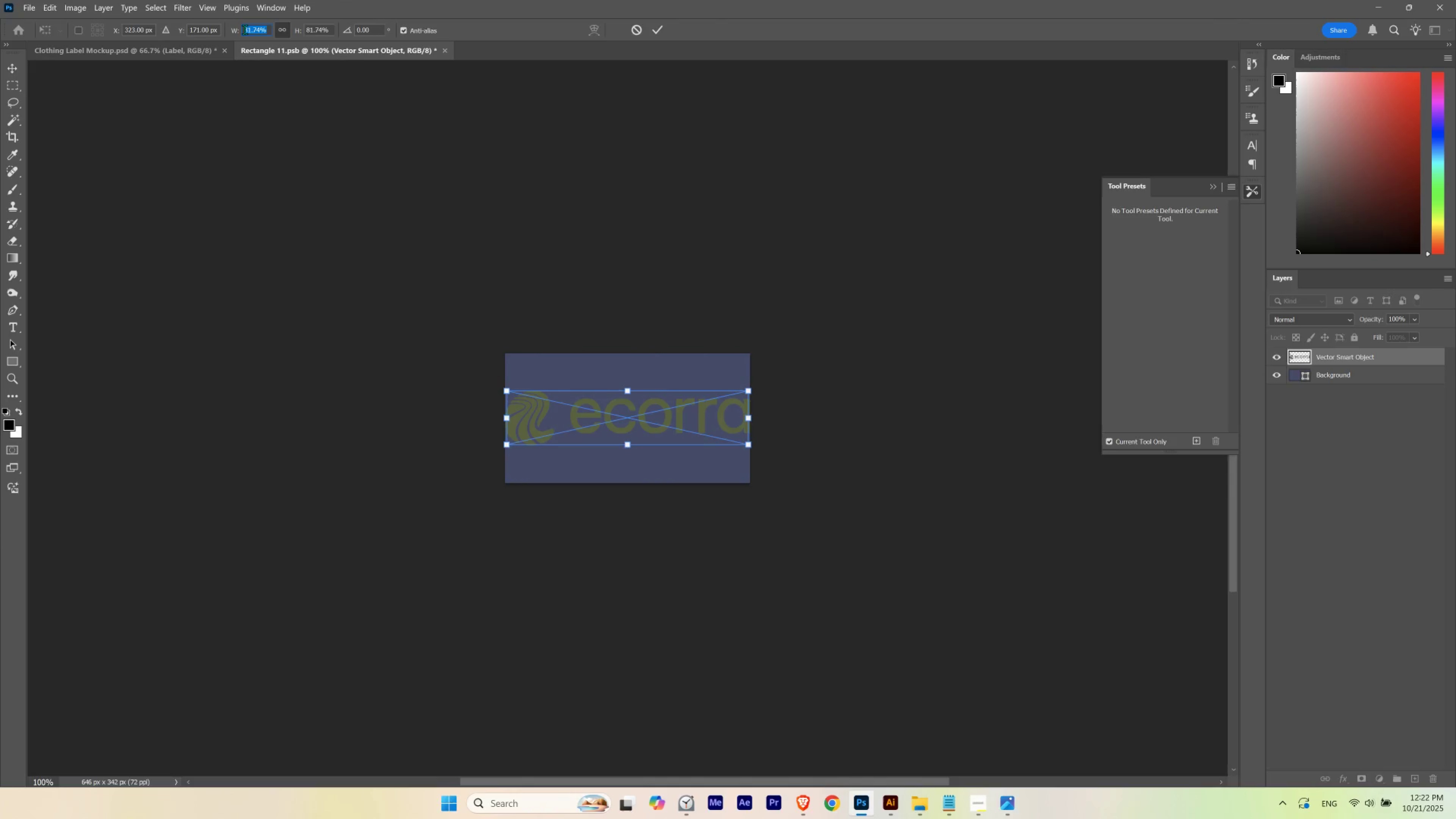 
scroll: coordinate [244, 30], scroll_direction: down, amount: 11.0
 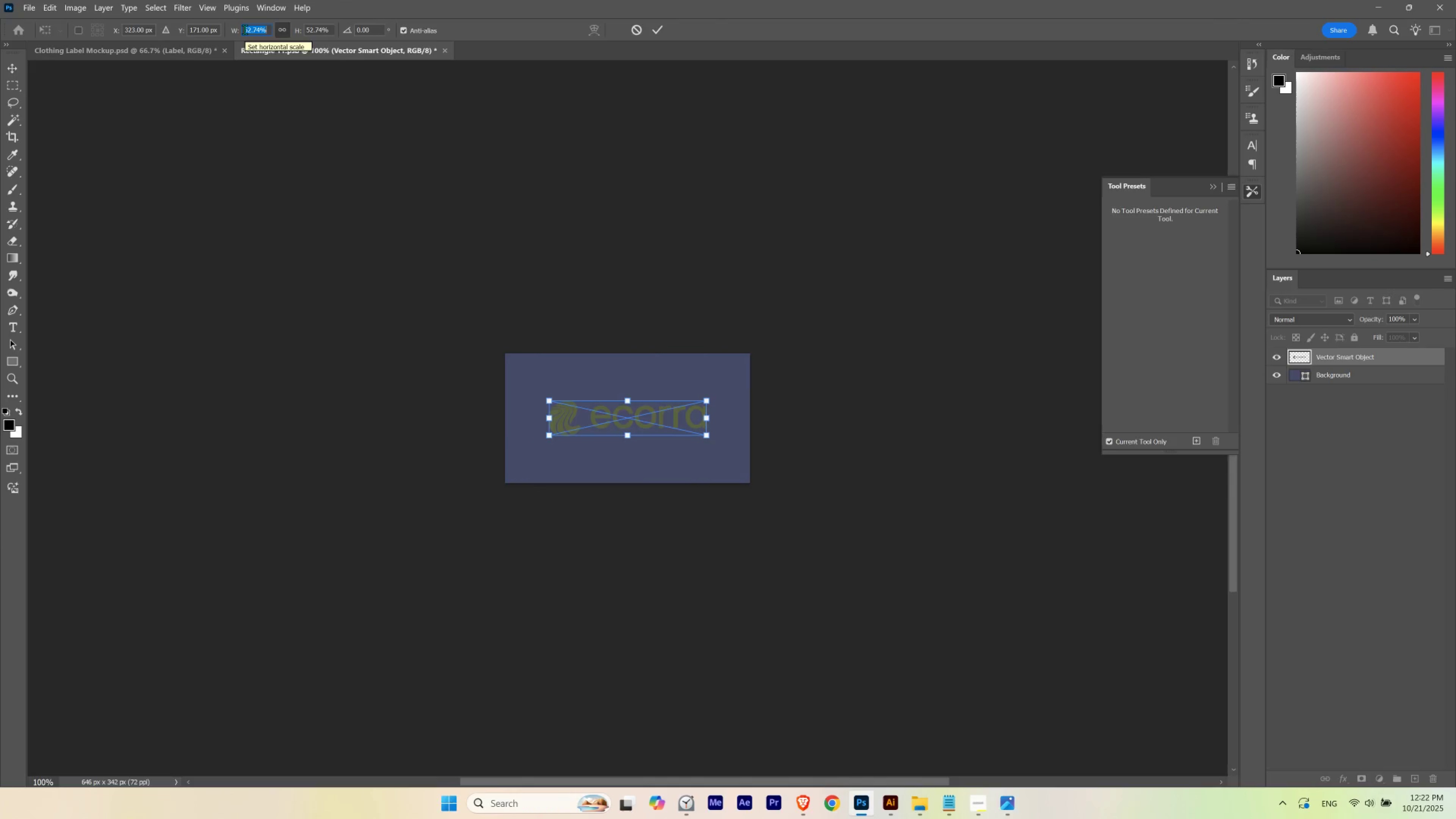 
hold_key(key=ShiftLeft, duration=1.52)
scroll: coordinate [244, 30], scroll_direction: none, amount: 0.0
 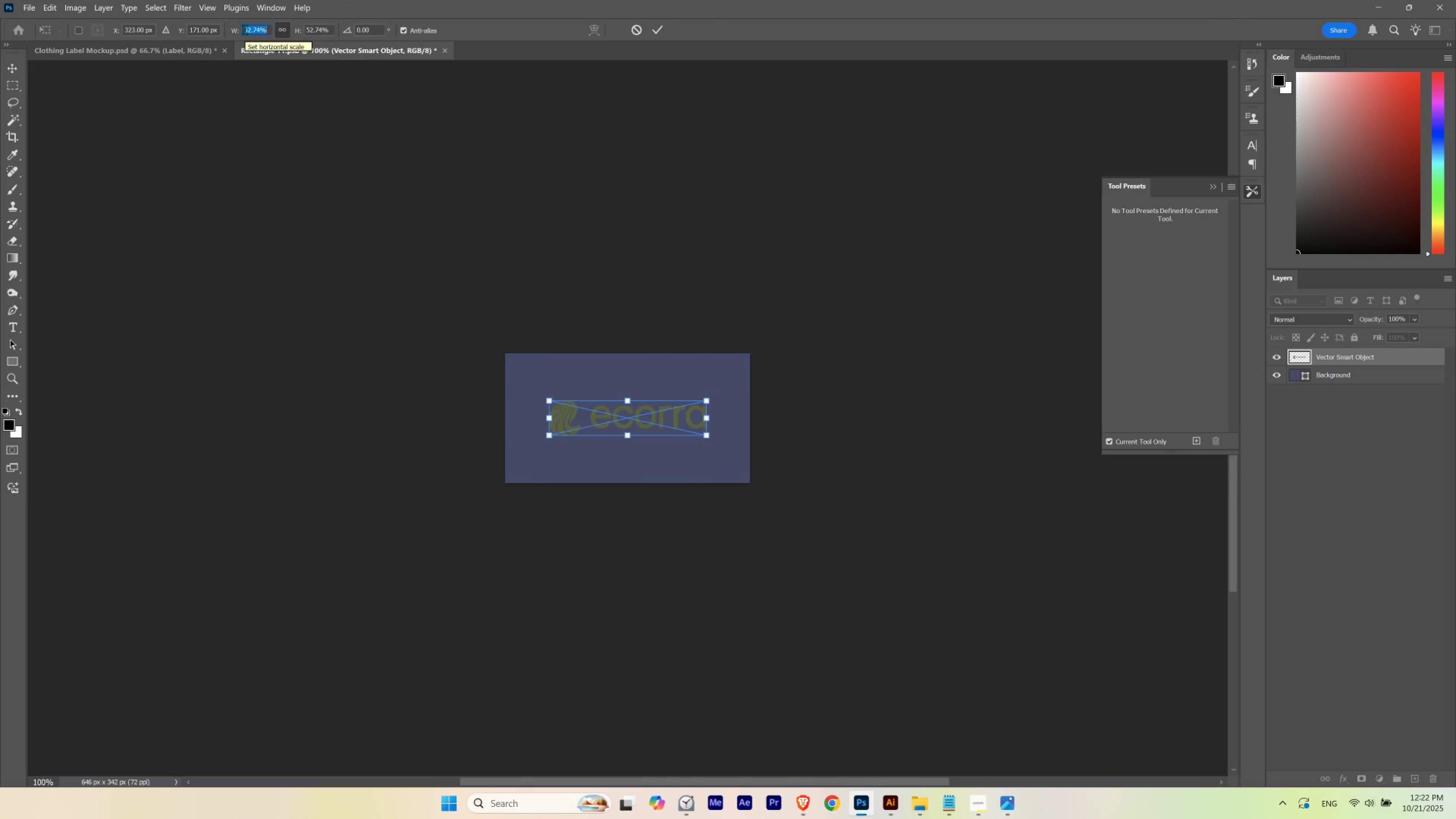 
hold_key(key=ShiftLeft, duration=0.82)
 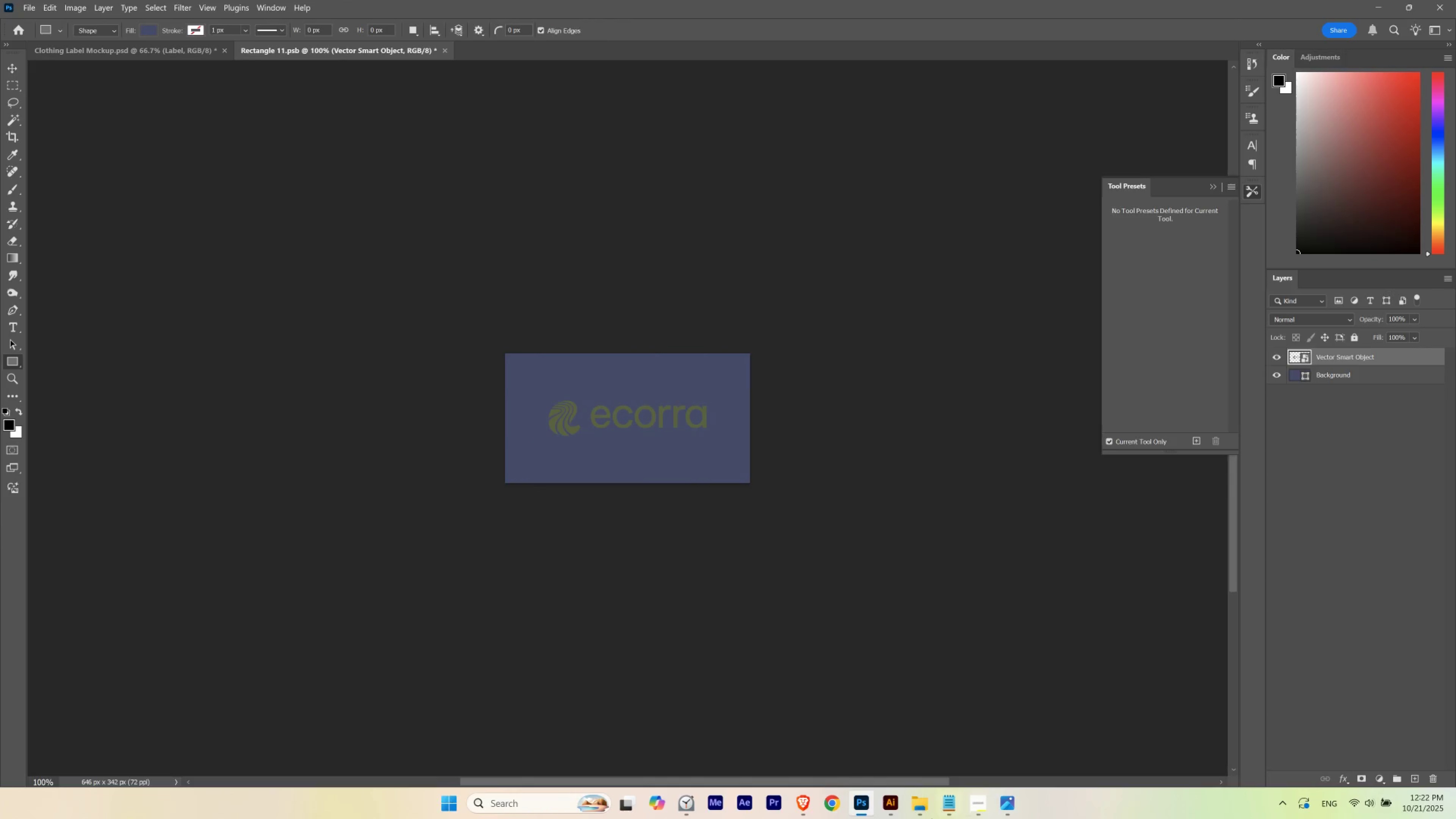 
left_click([887, 804])
 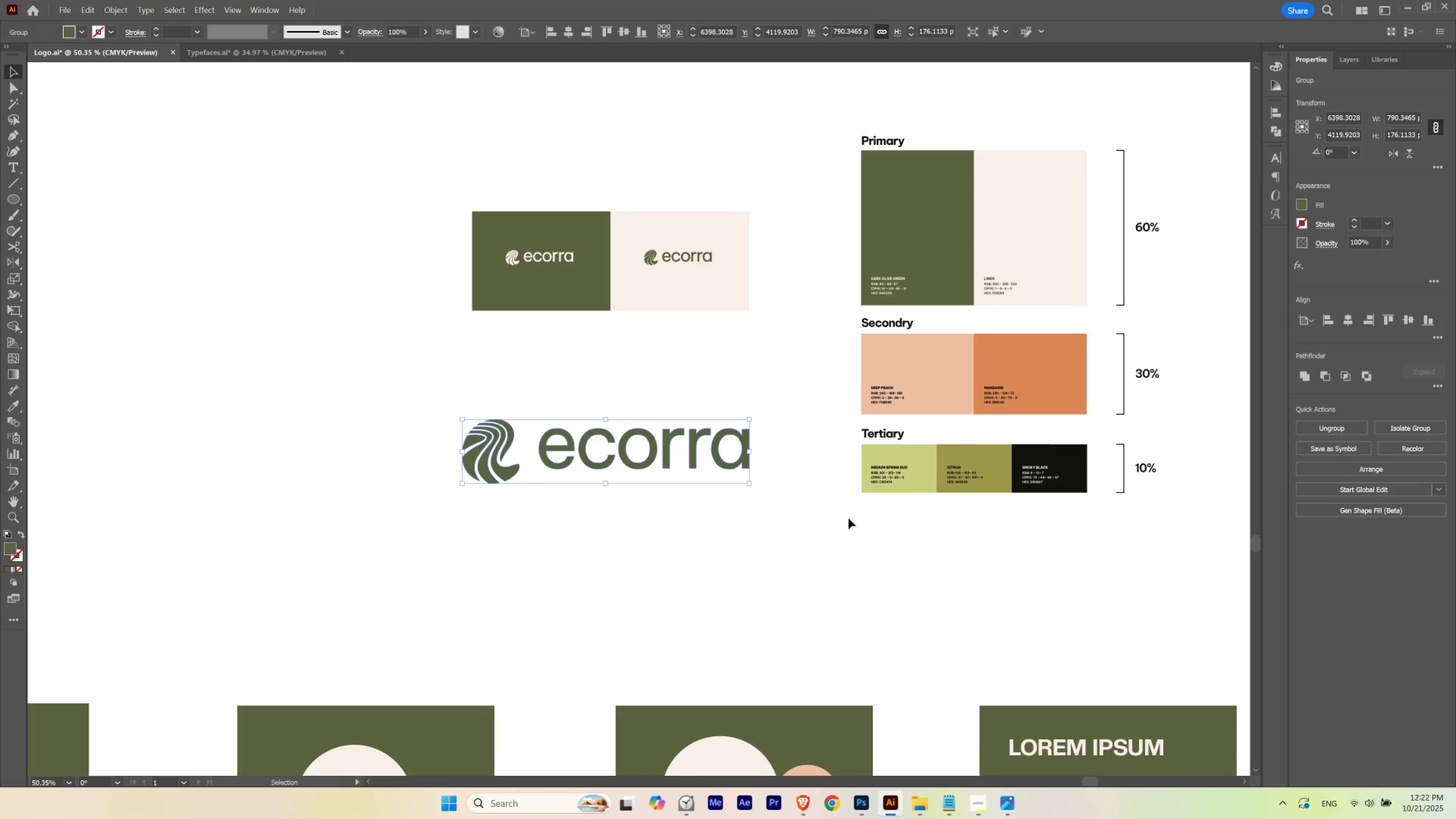 
left_click([810, 519])
 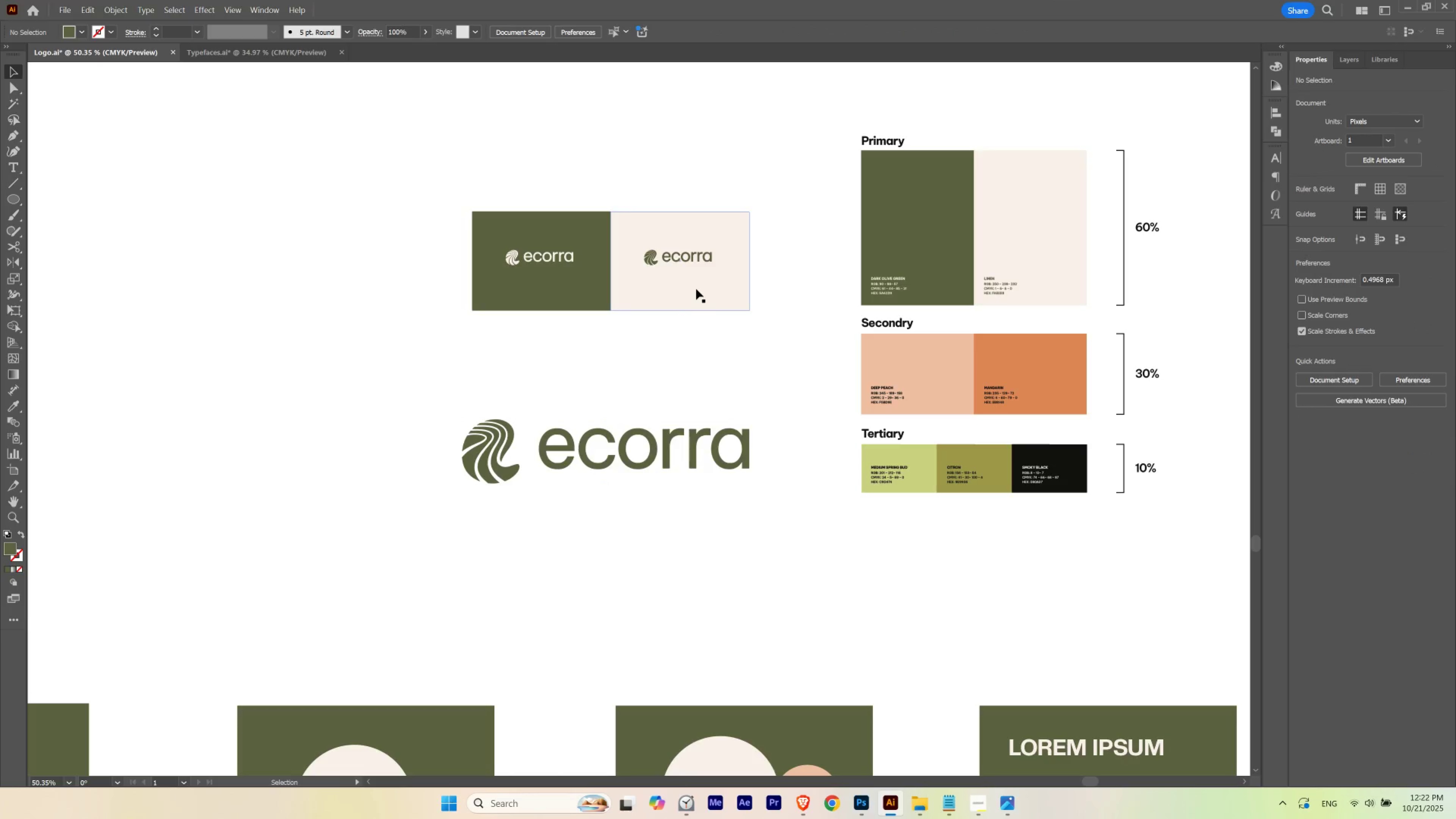 
left_click([696, 289])
 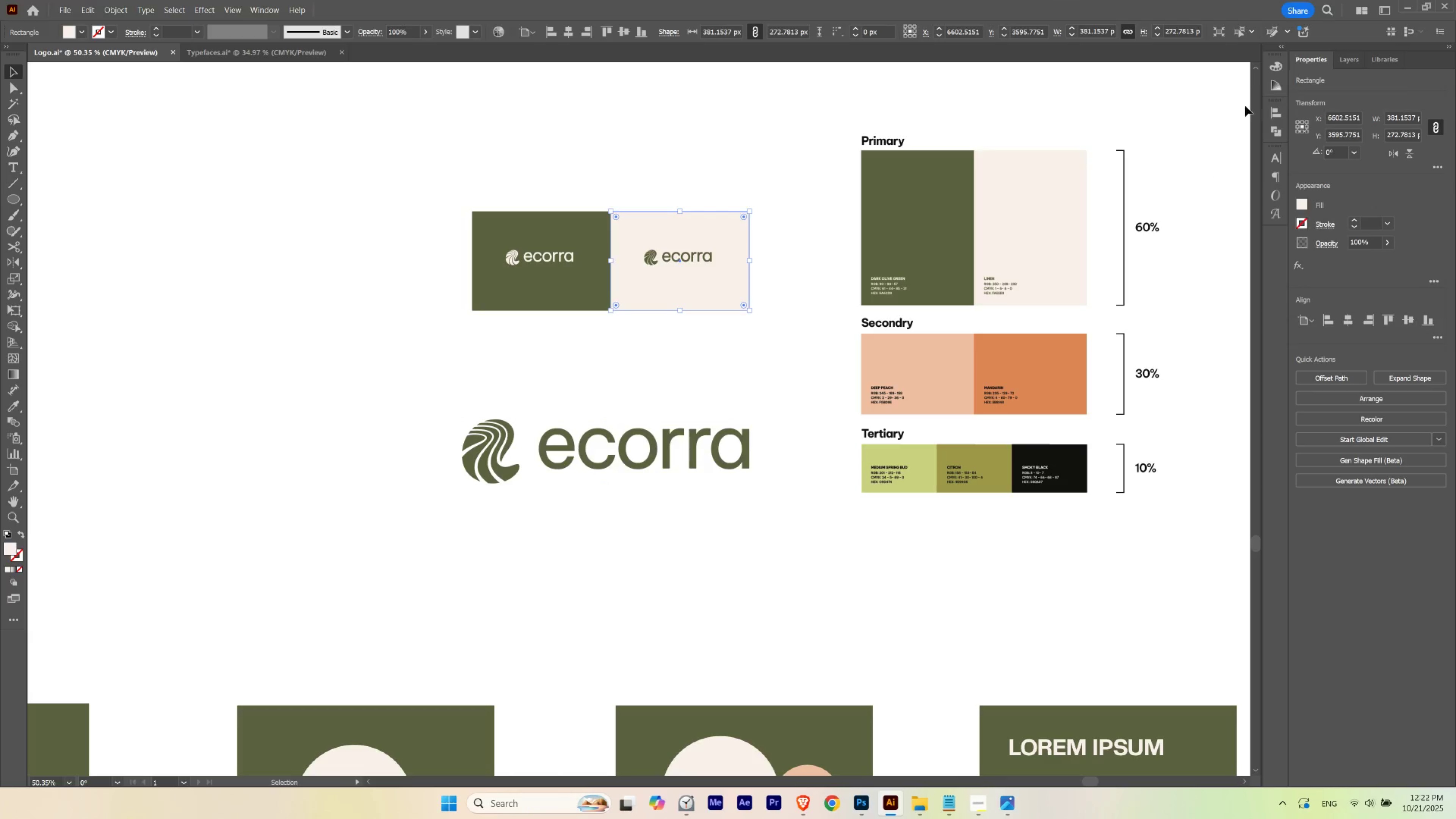 
left_click([1273, 67])
 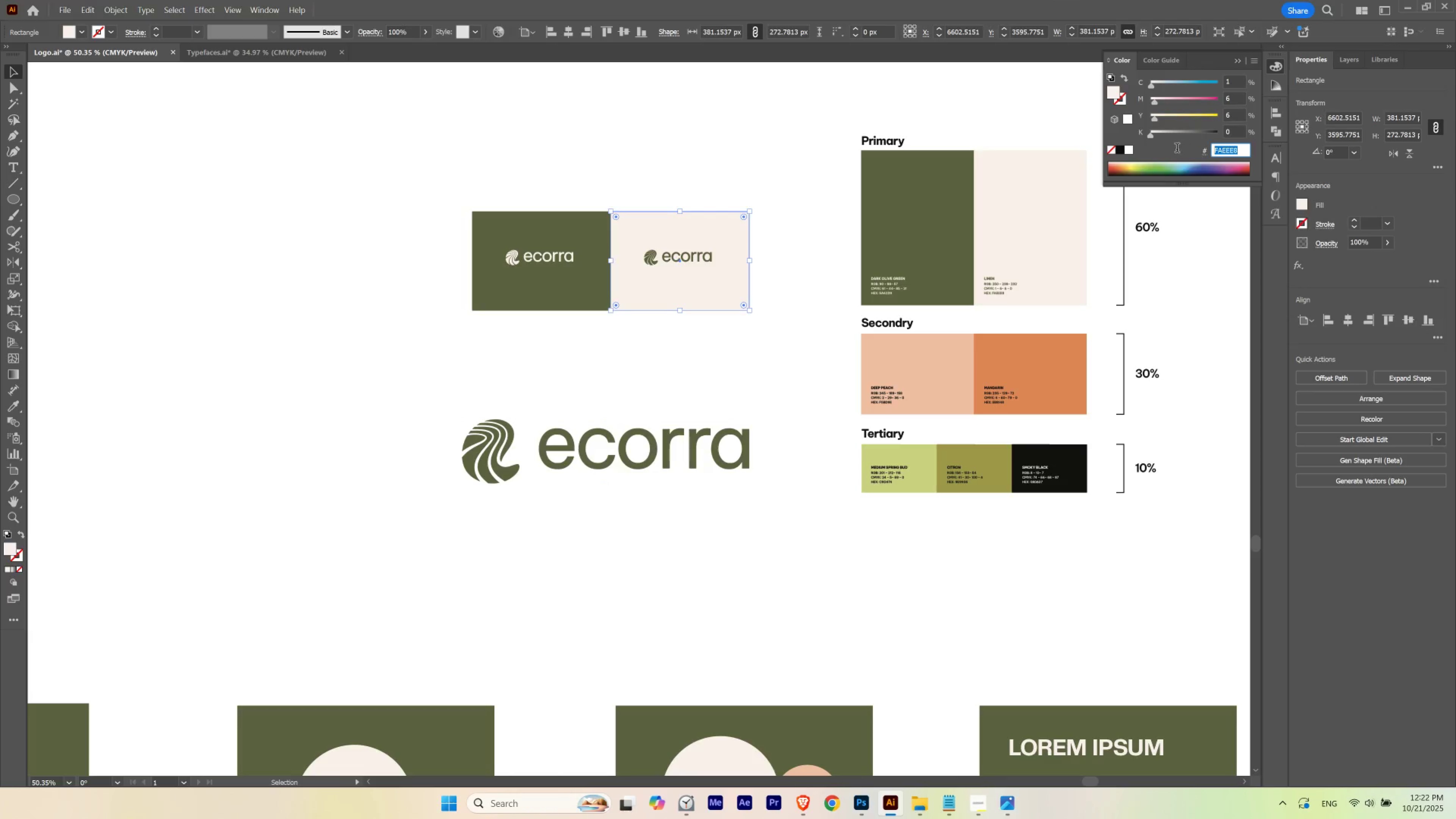 
key(Control+C)
 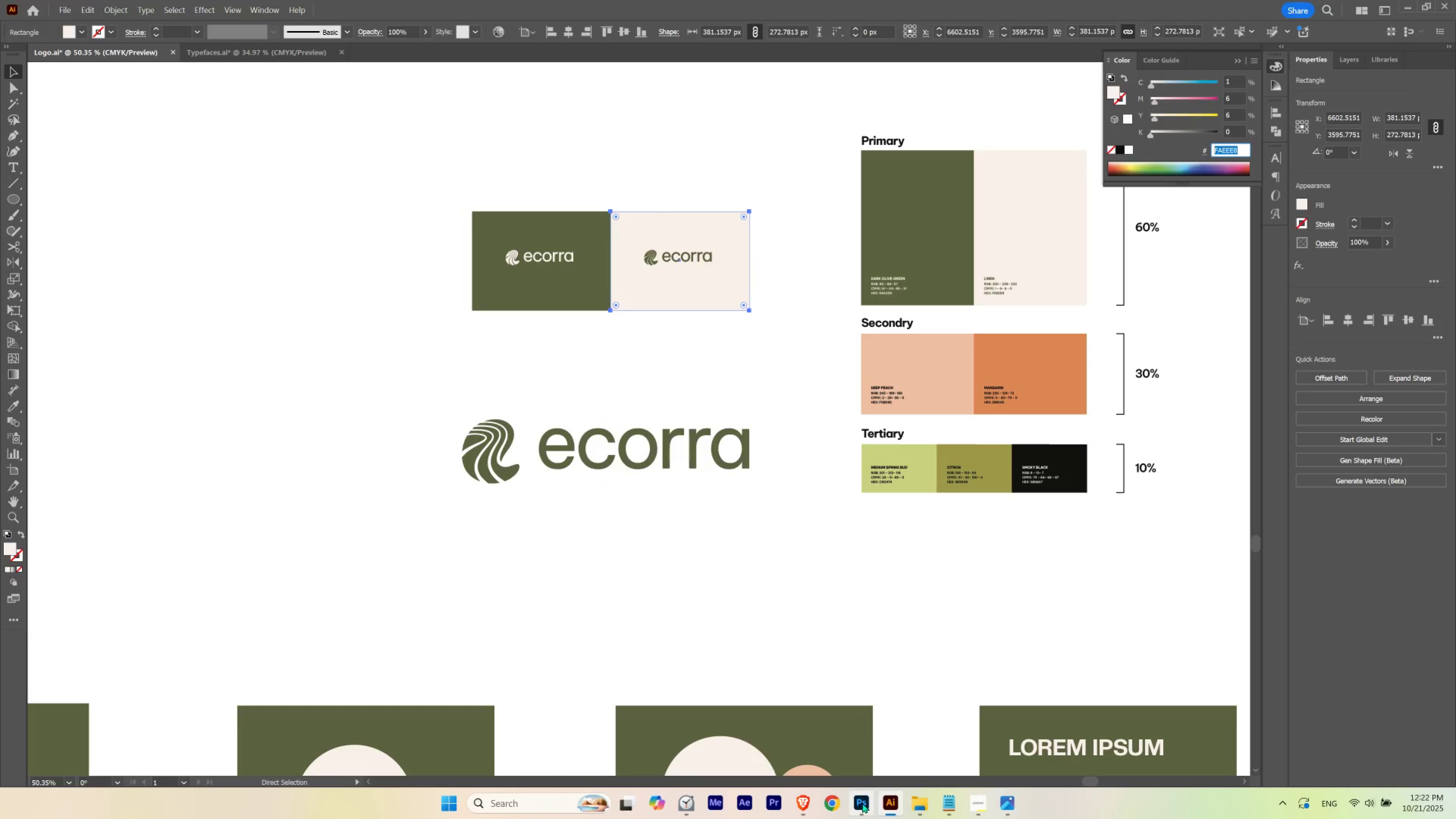 
left_click([862, 802])
 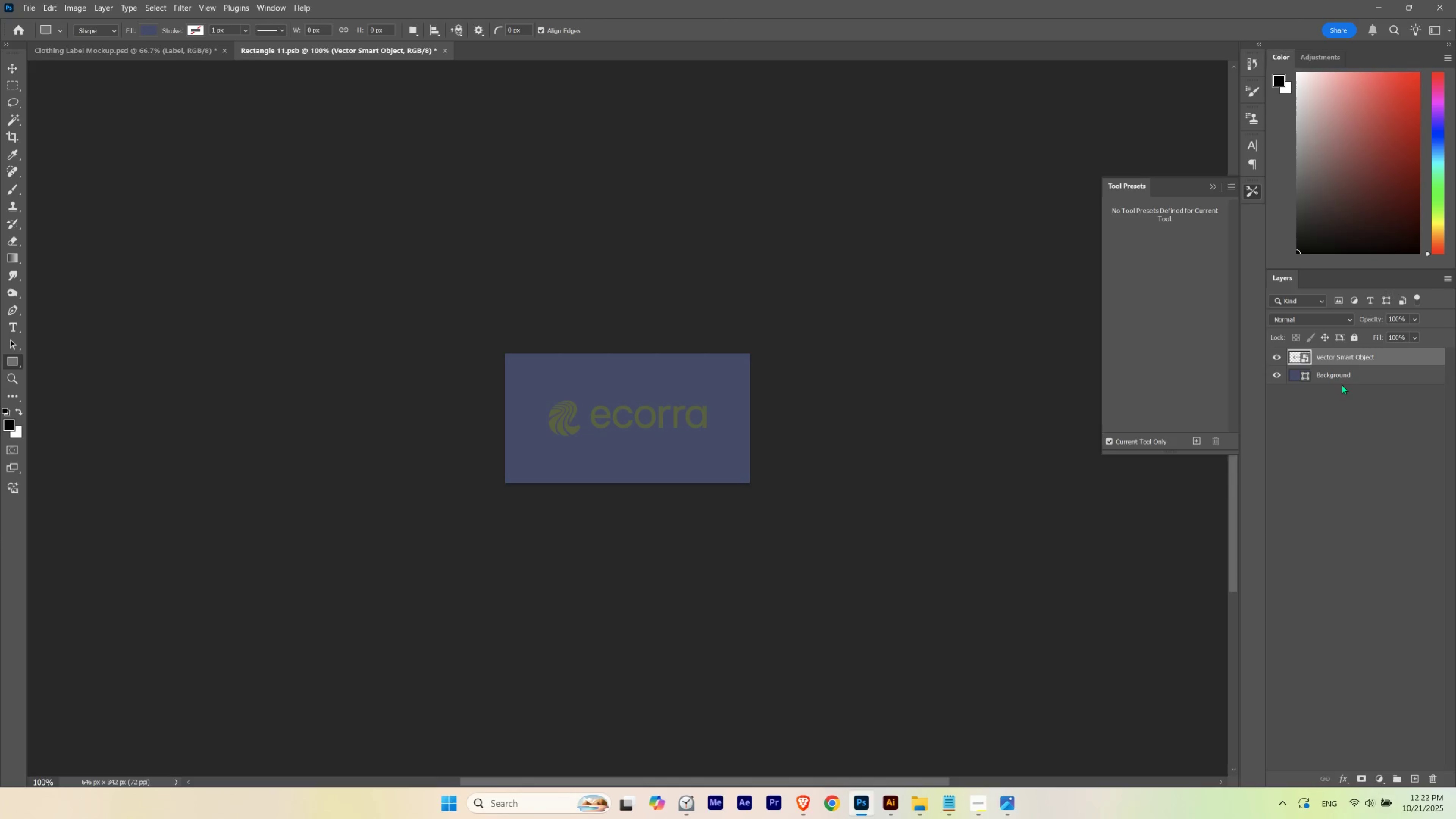 
left_click([1342, 374])
 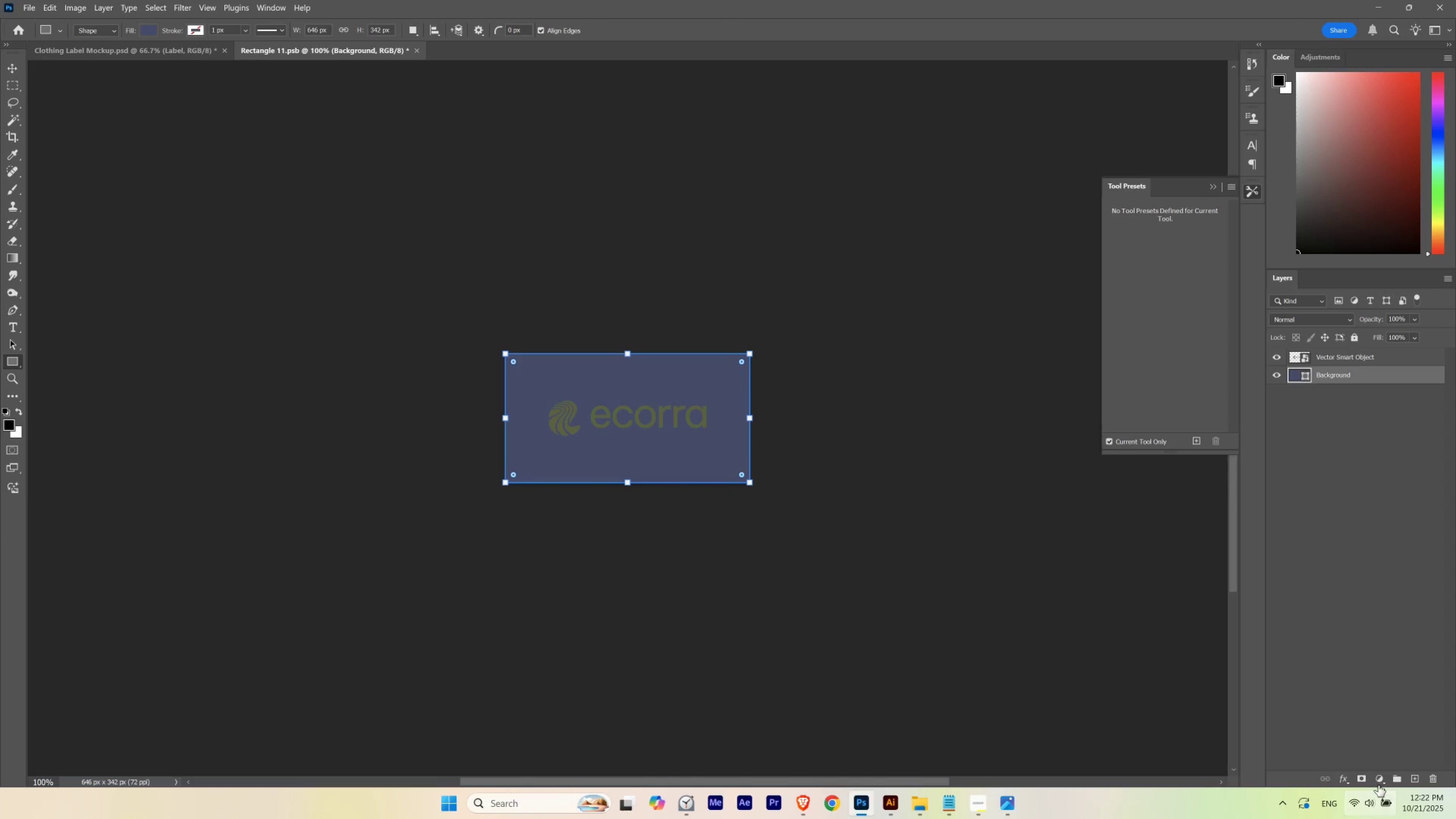 
left_click([1378, 783])
 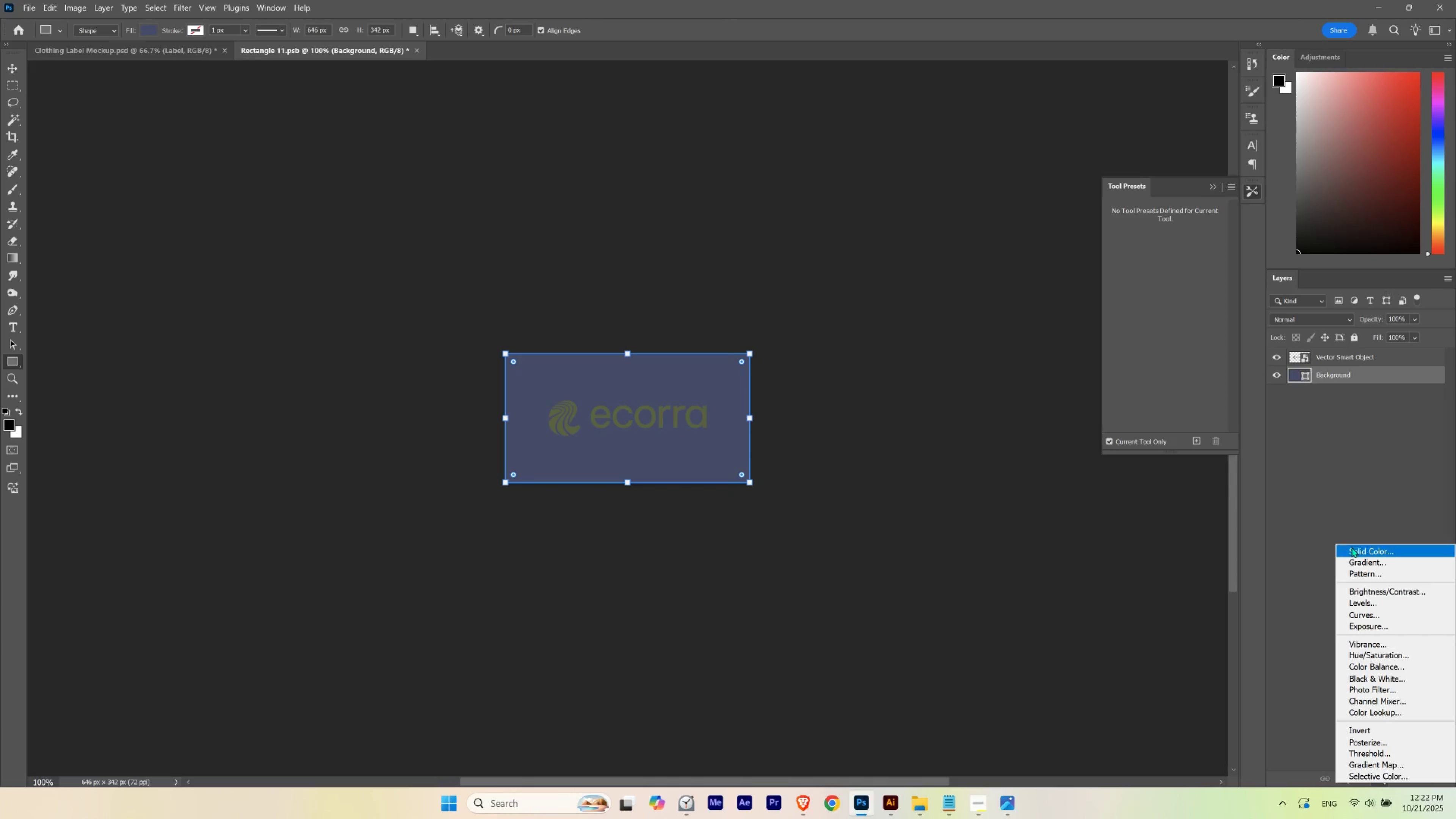 
left_click([1352, 547])
 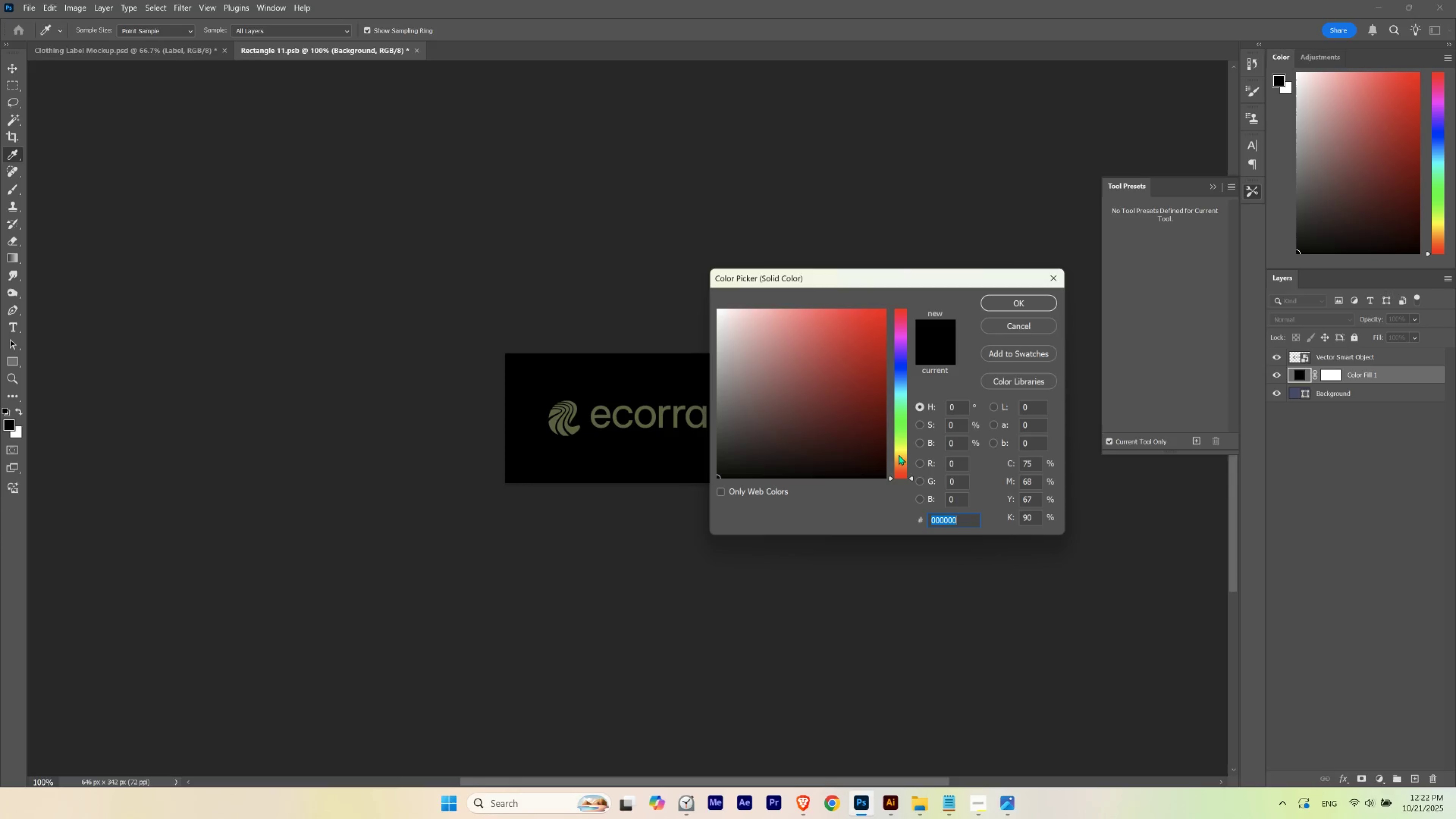 
key(Control+V)
 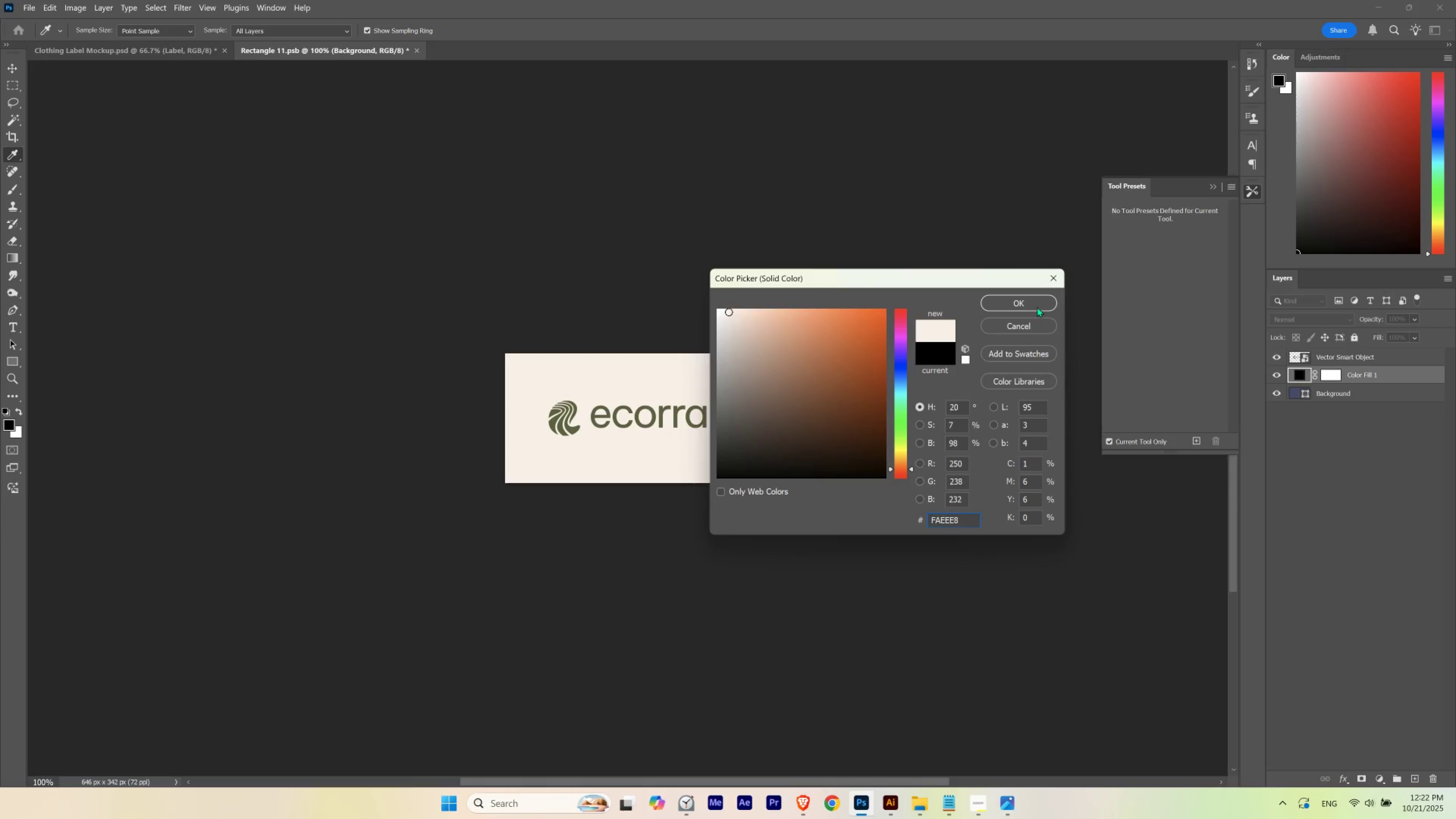 
left_click([1037, 307])
 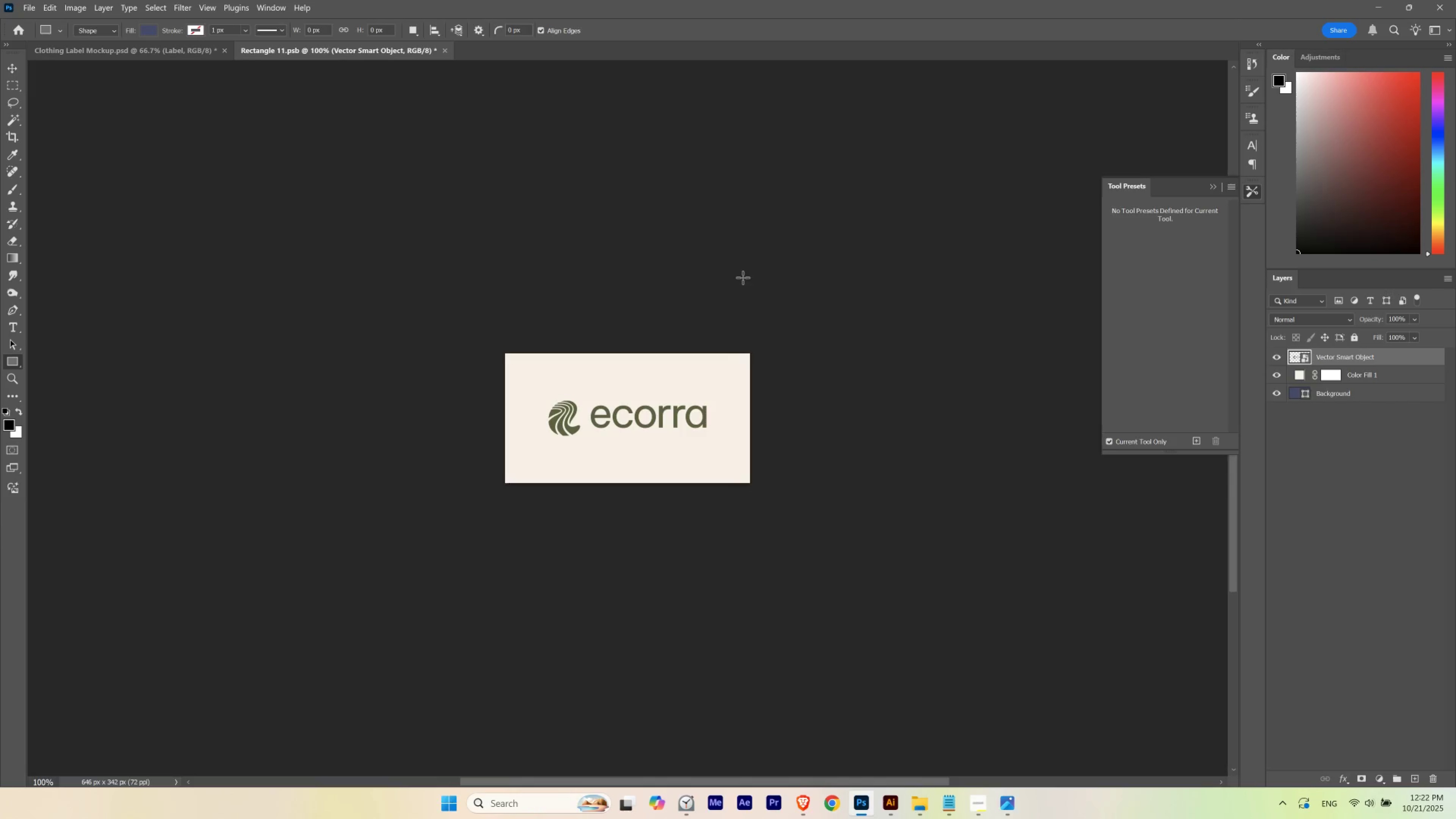 
key(Control+T)
 